 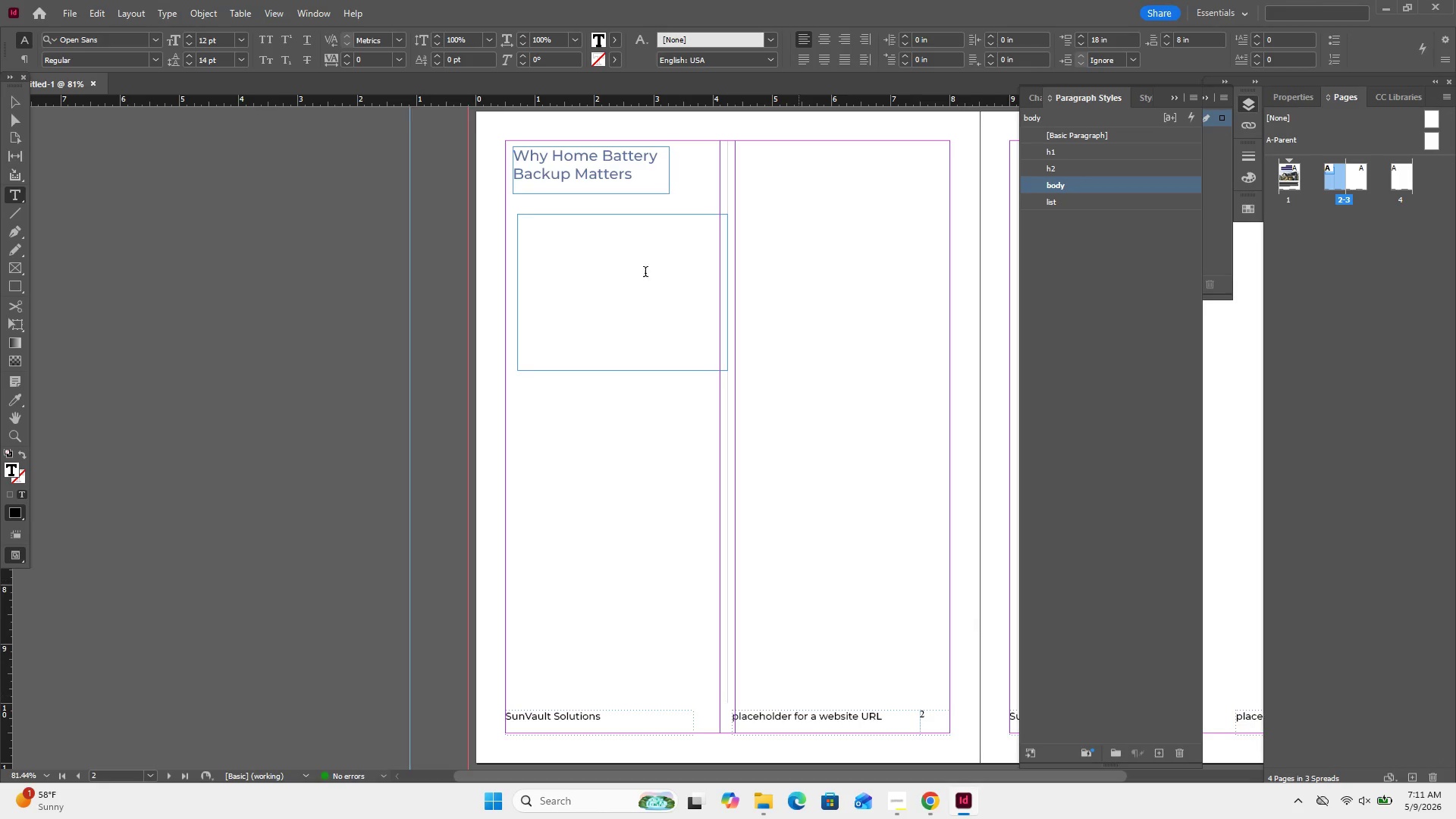 
right_click([589, 265])
 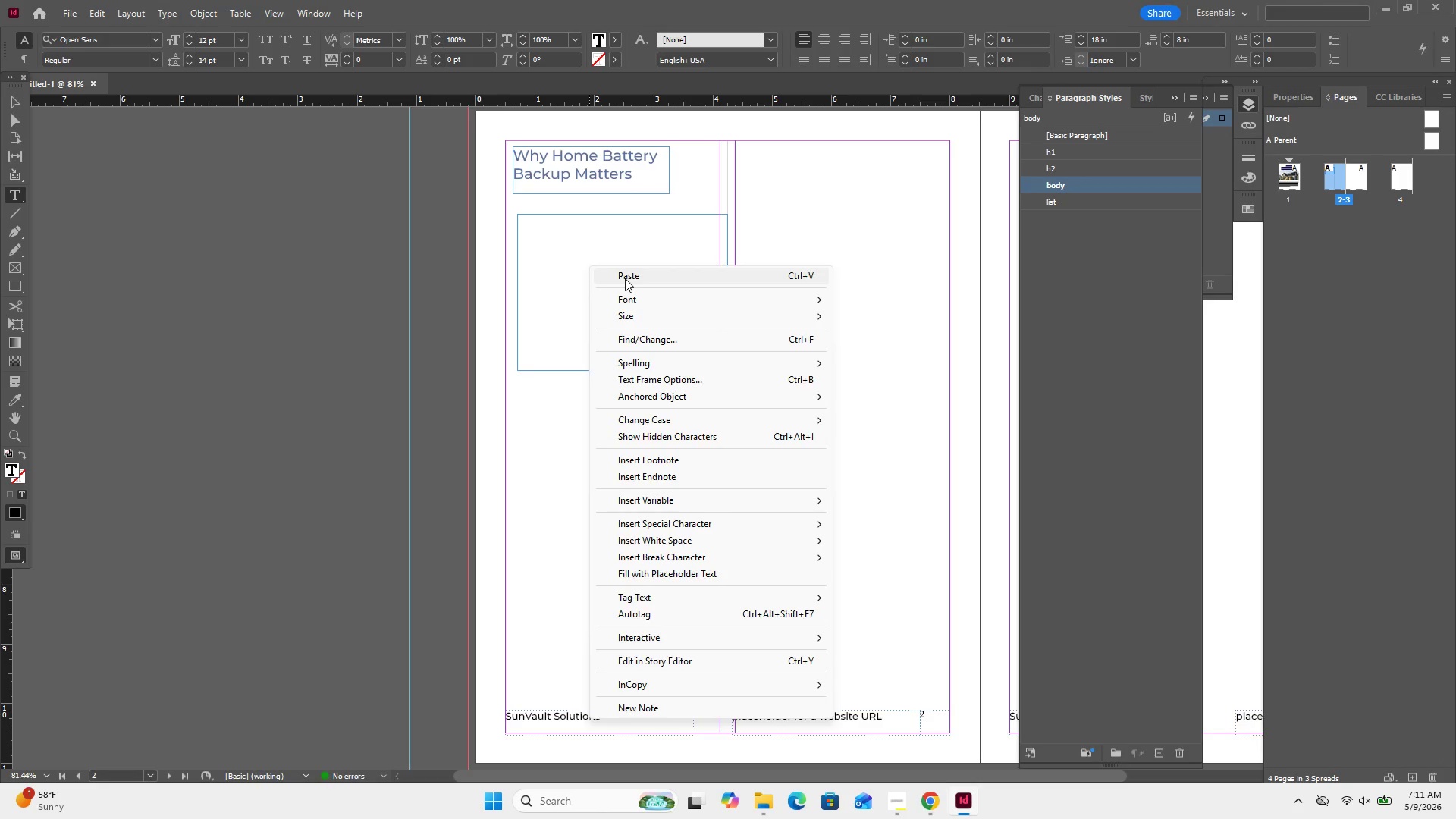 
left_click([625, 278])
 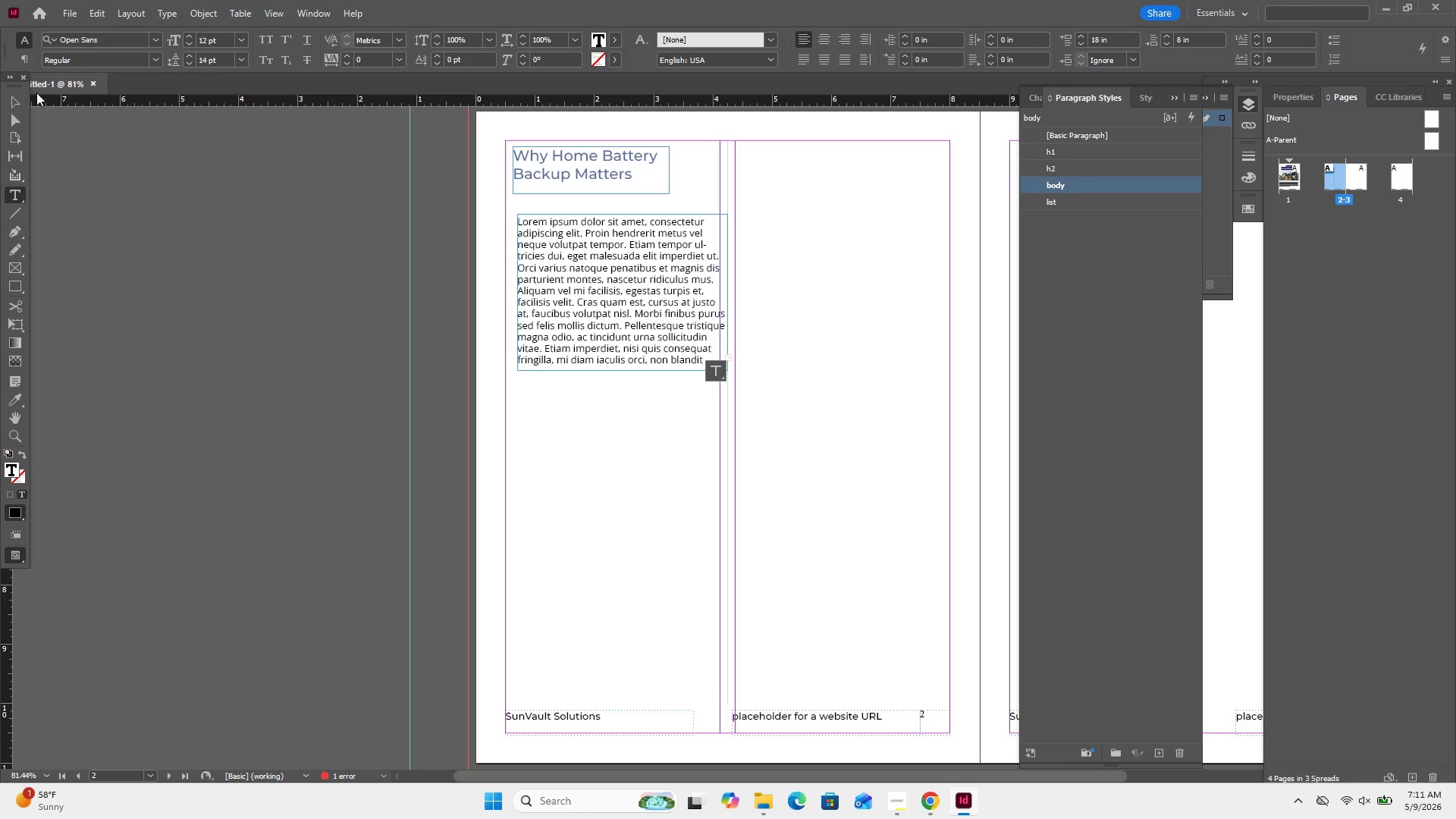 
left_click([14, 106])
 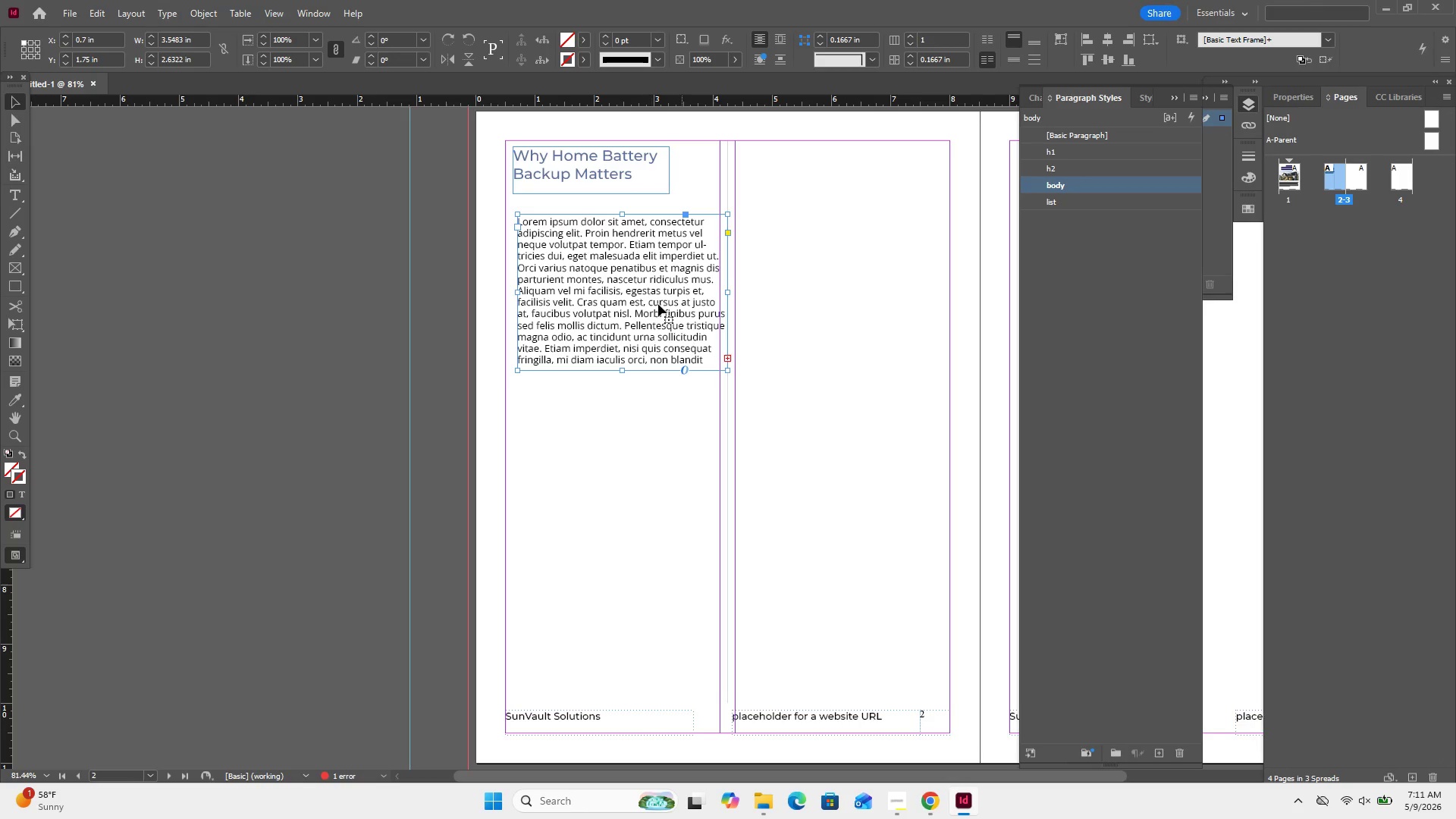 
left_click_drag(start_coordinate=[632, 282], to_coordinate=[628, 269])
 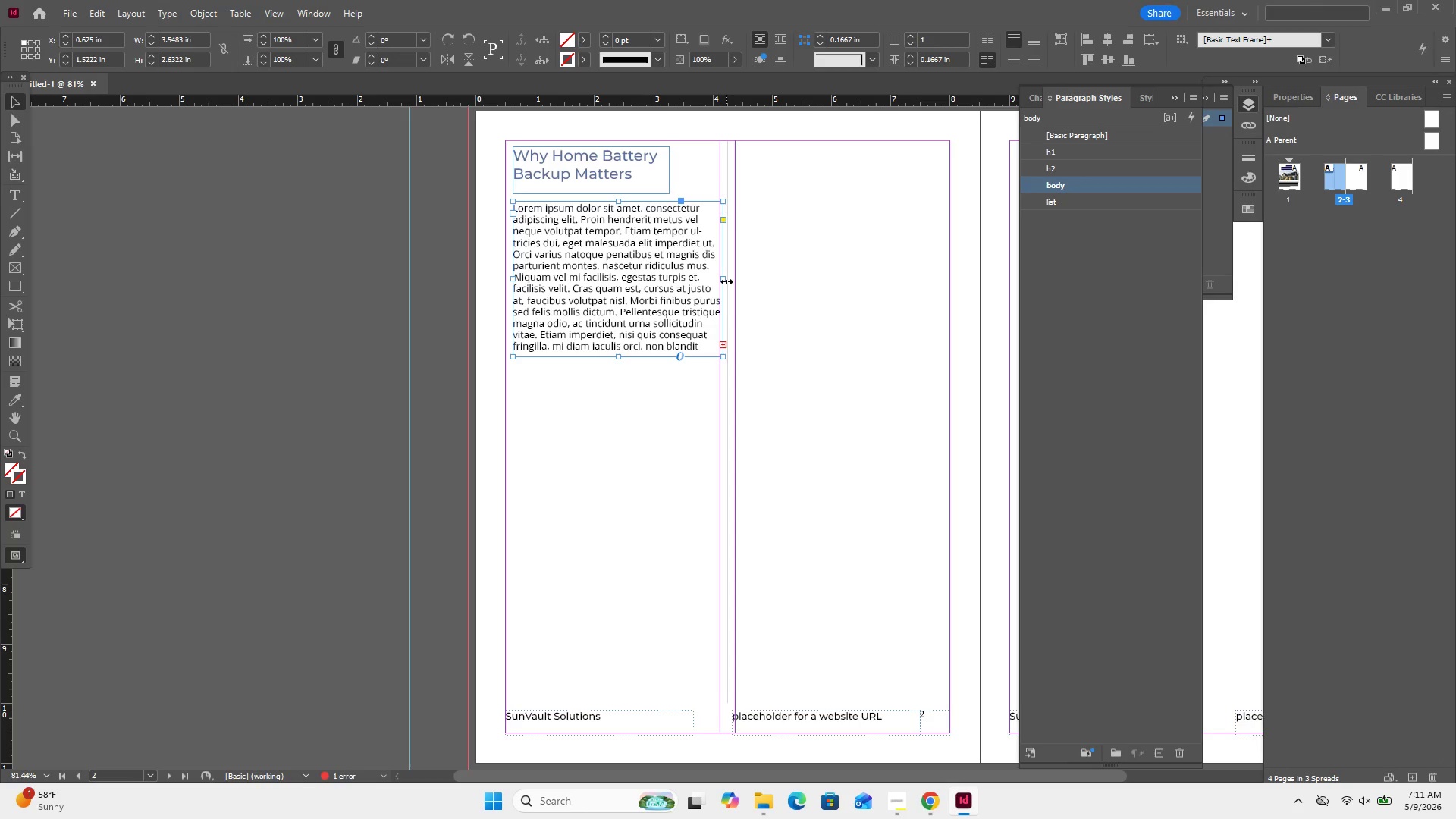 
left_click_drag(start_coordinate=[726, 281], to_coordinate=[708, 289])
 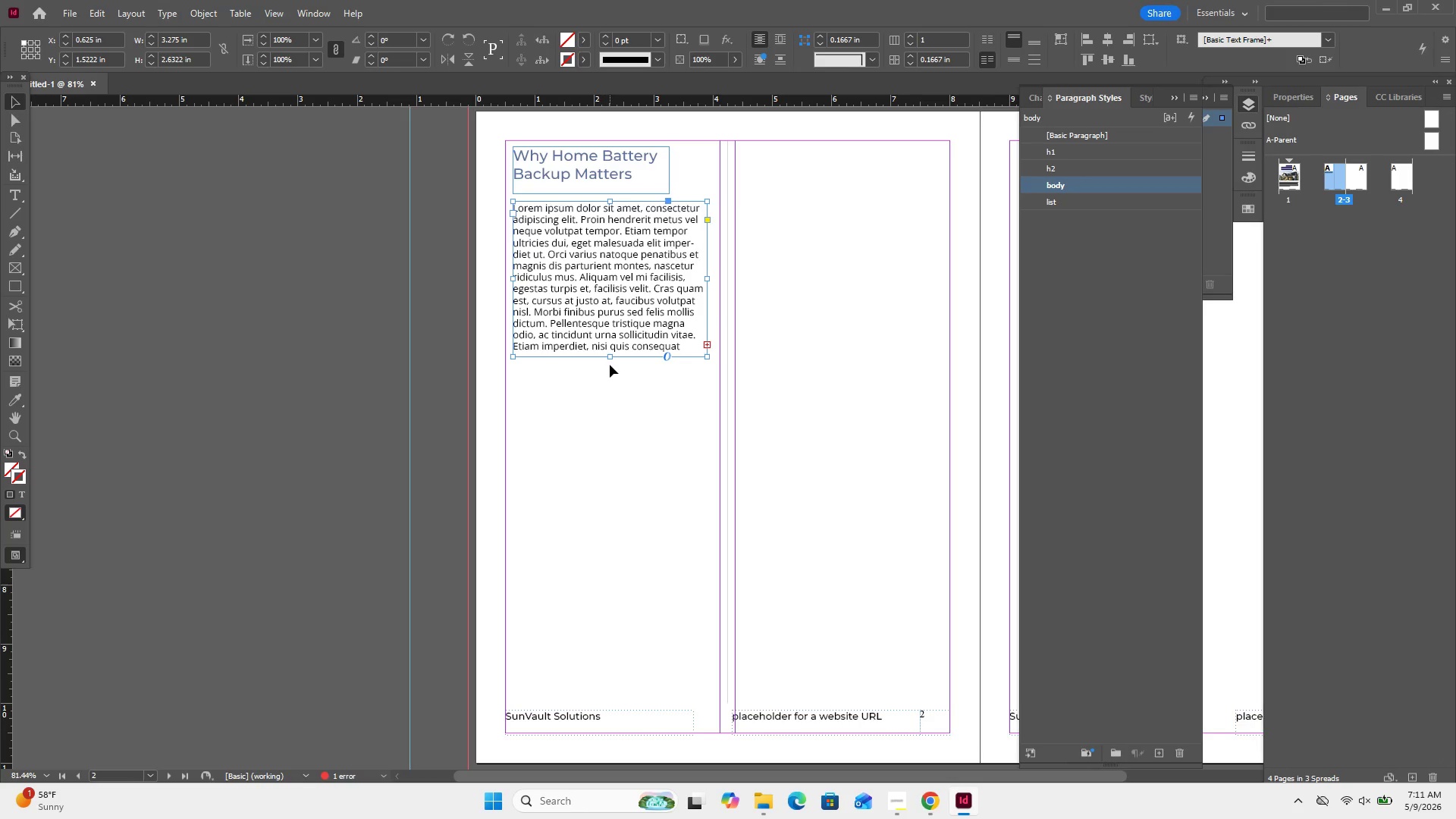 
left_click_drag(start_coordinate=[610, 359], to_coordinate=[610, 372])
 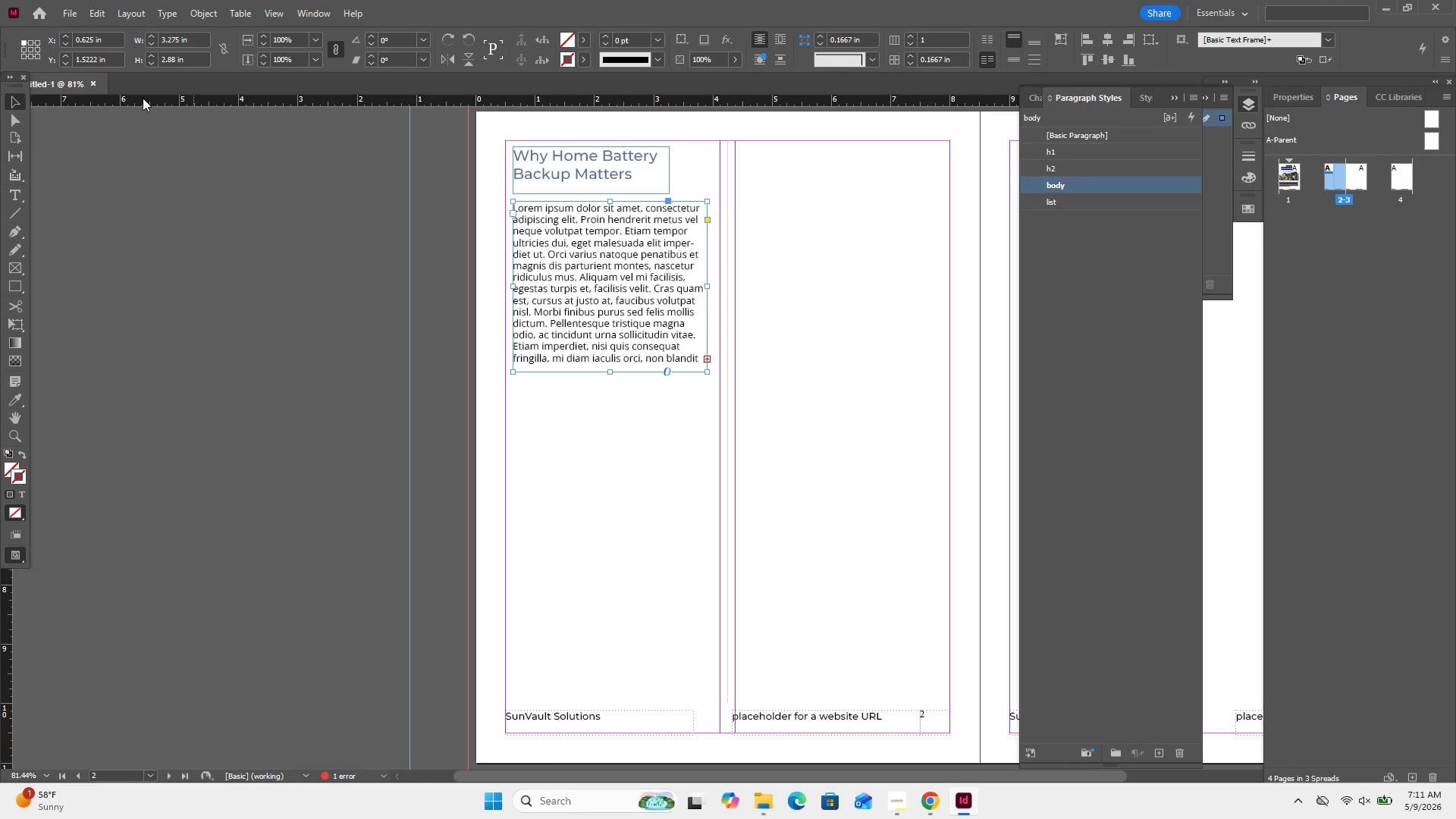 
left_click([62, 1])
 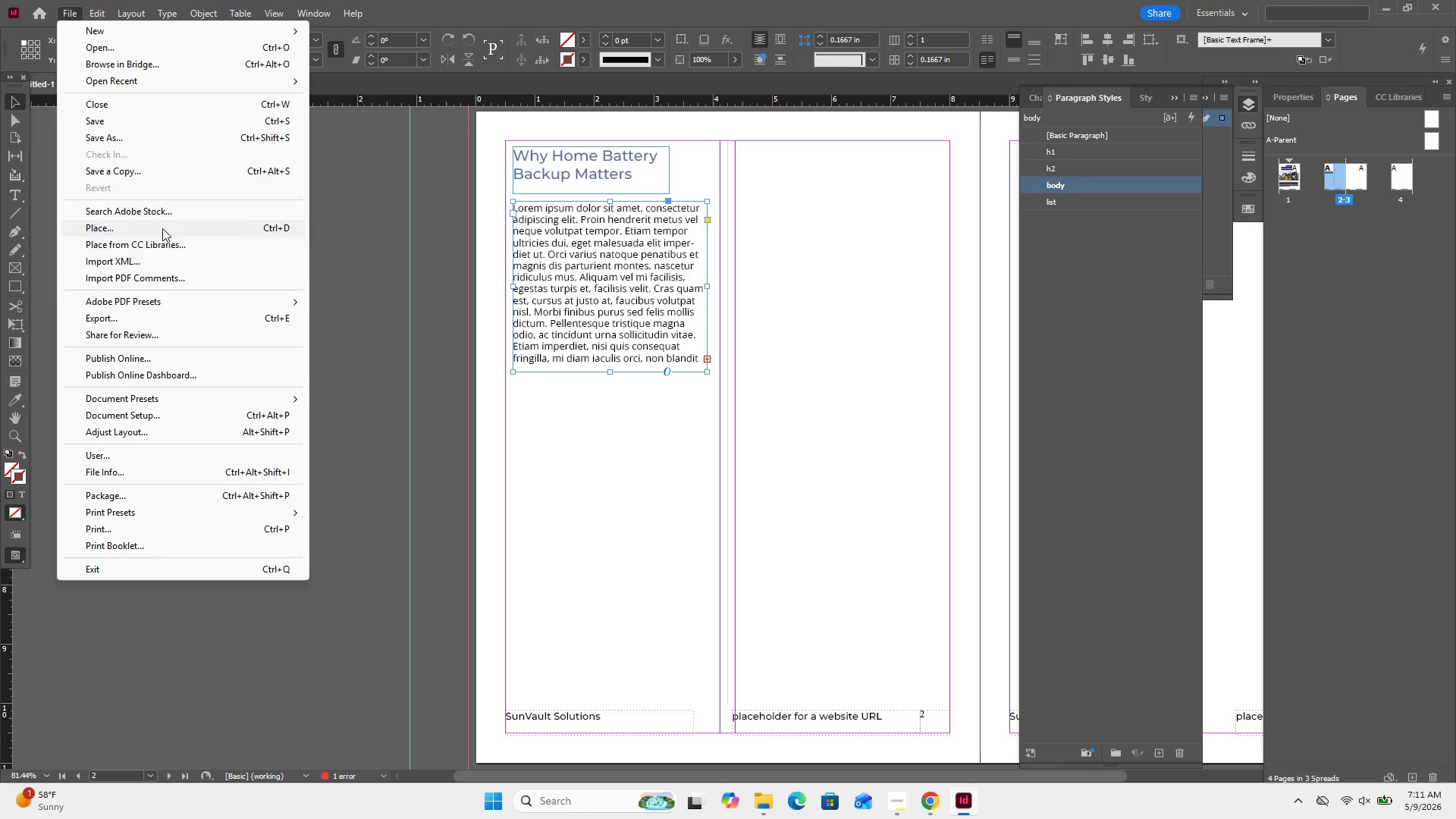 
left_click([162, 228])
 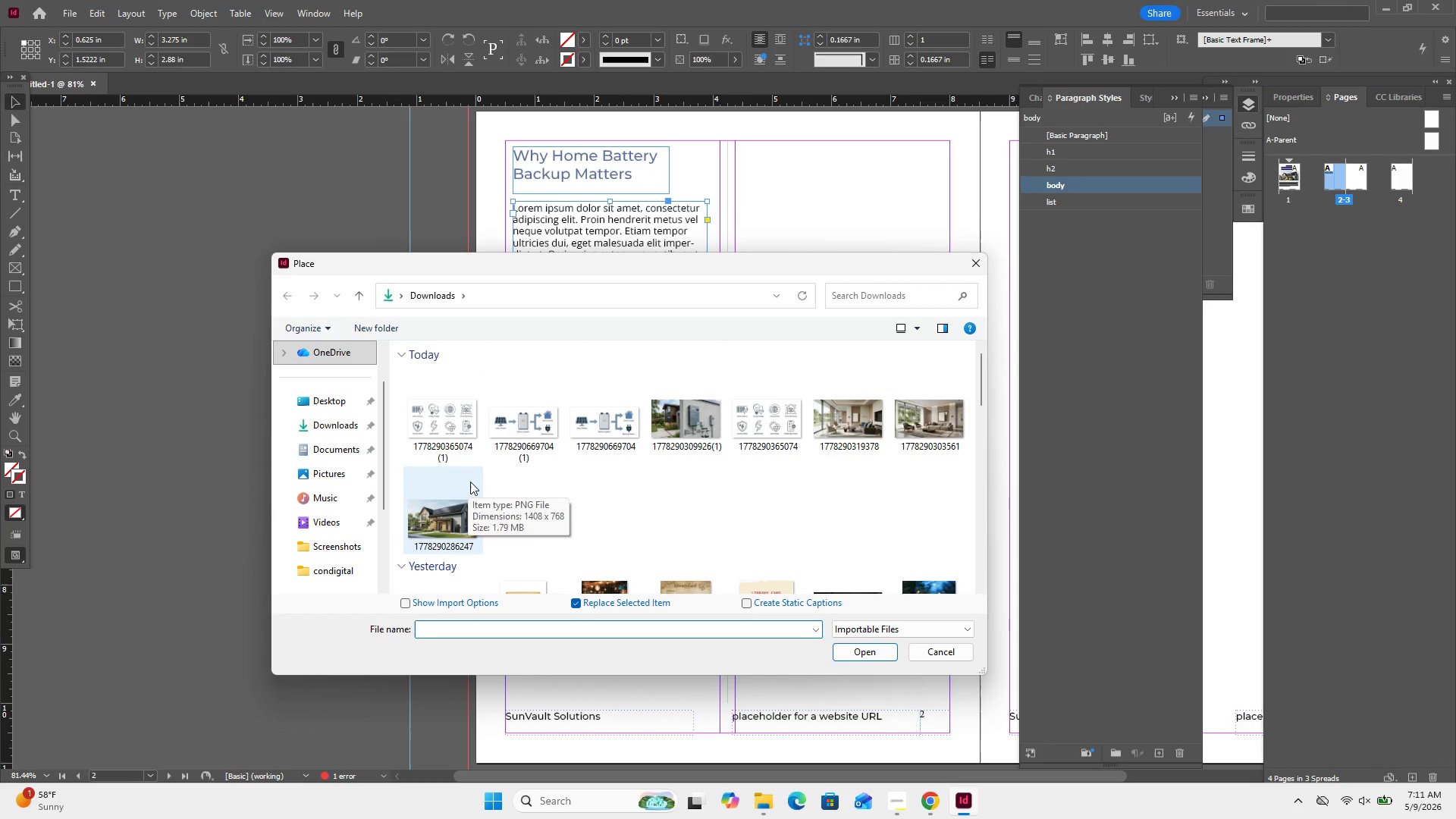 
wait(9.84)
 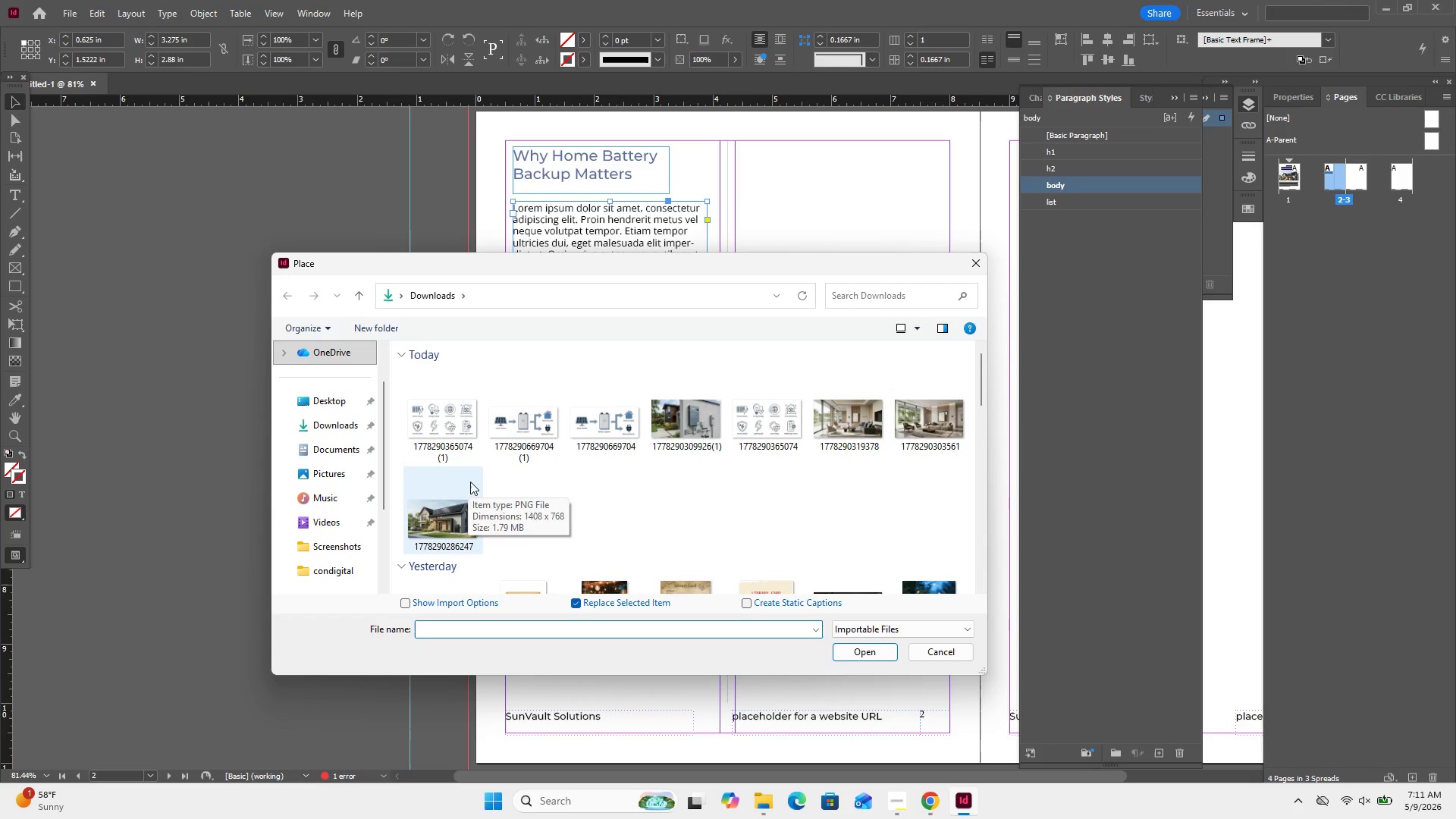 
scroll: coordinate [670, 497], scroll_direction: down, amount: 3.0
 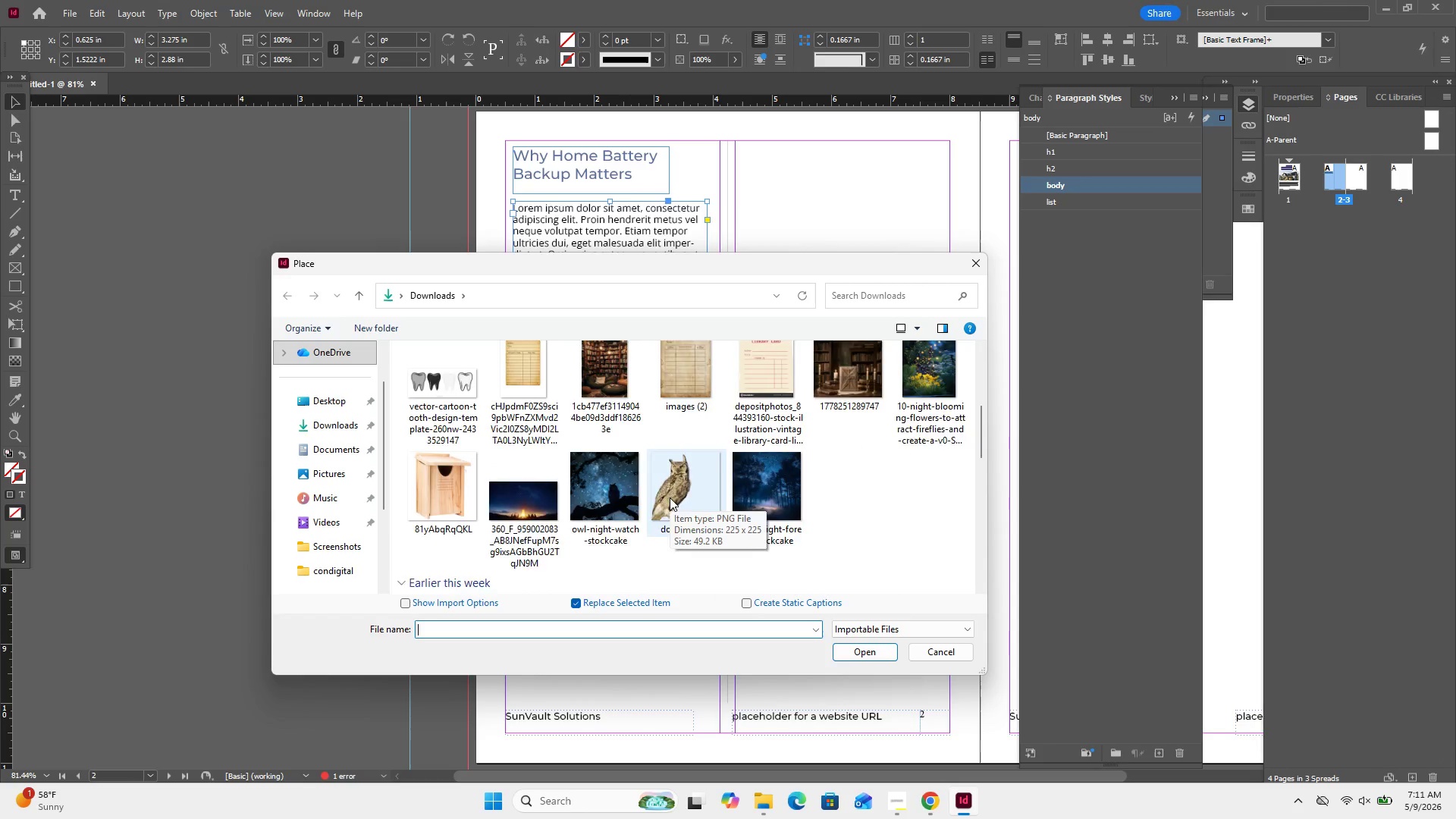 
scroll: coordinate [670, 497], scroll_direction: up, amount: 6.0
 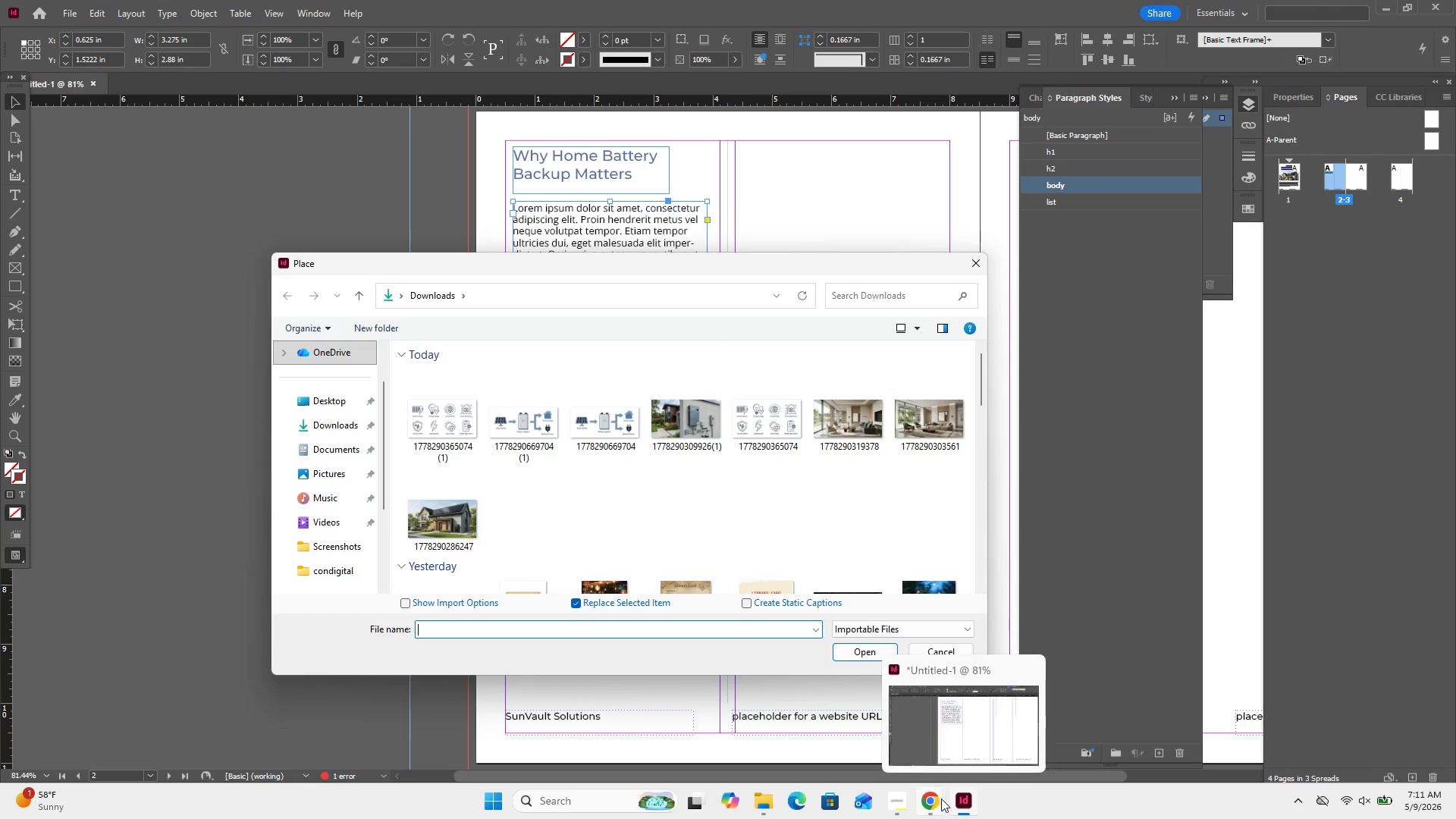 
left_click([939, 807])
 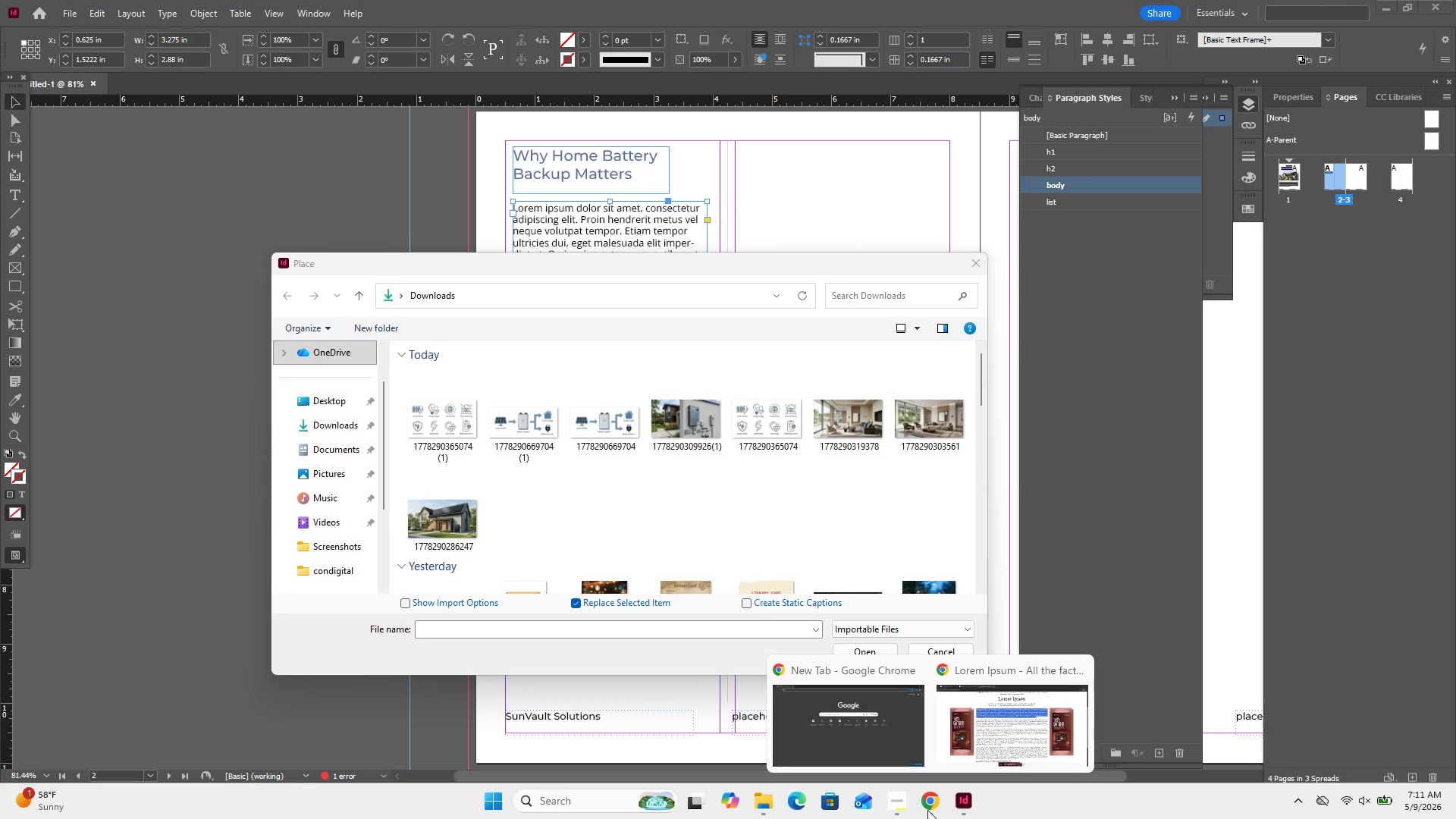 
left_click([927, 811])
 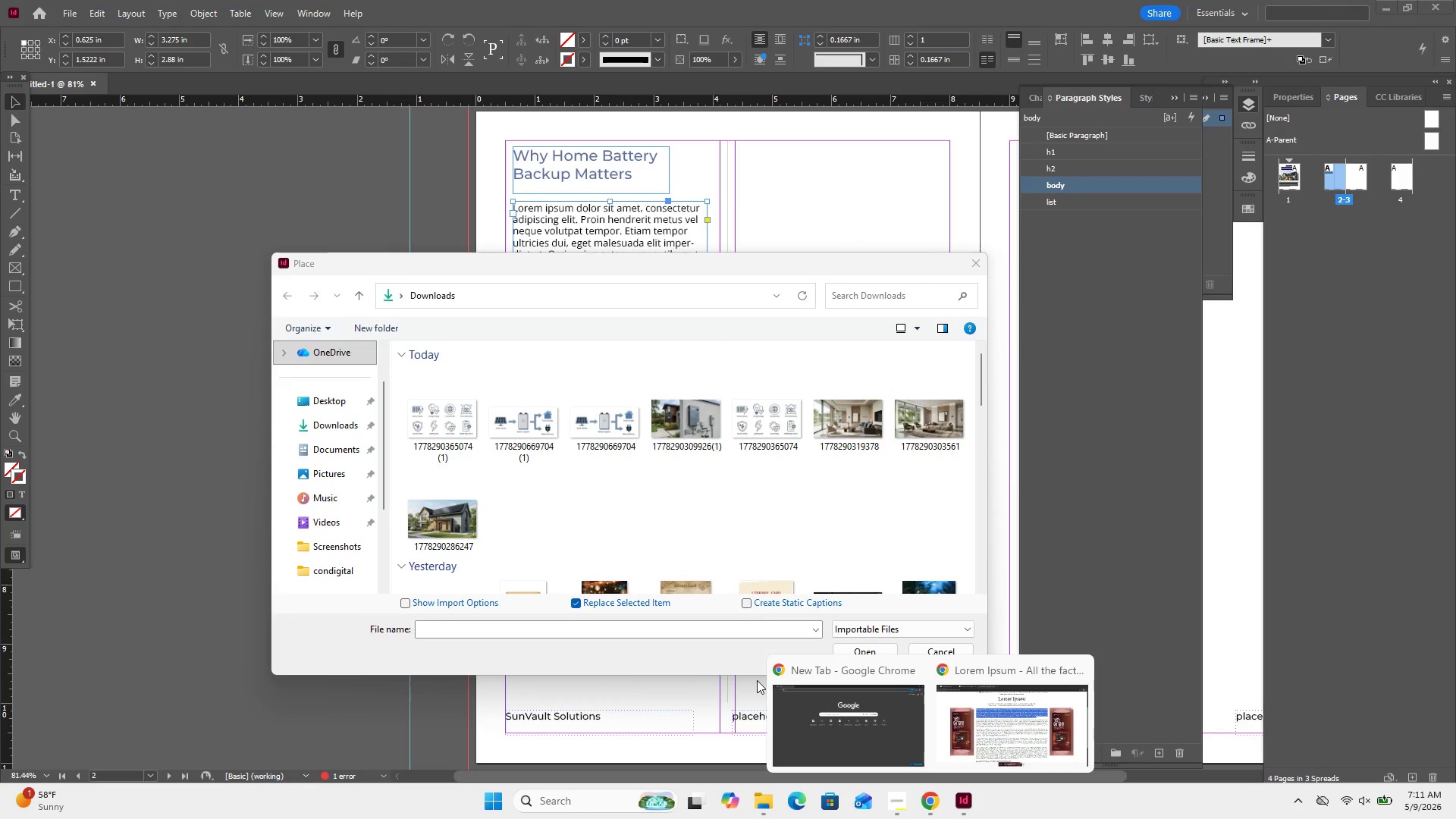 
left_click([814, 729])
 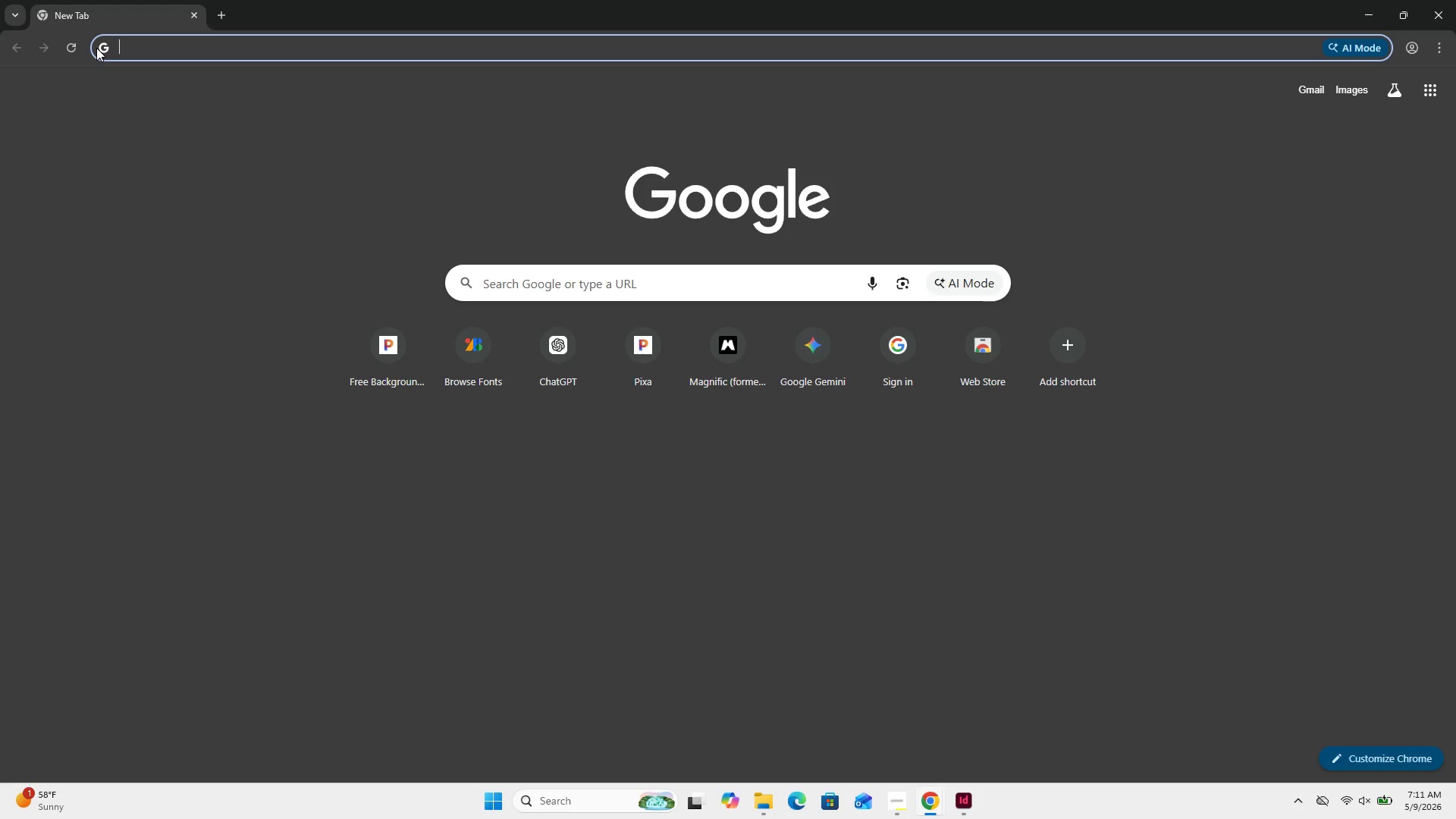 
type(house with no light )
 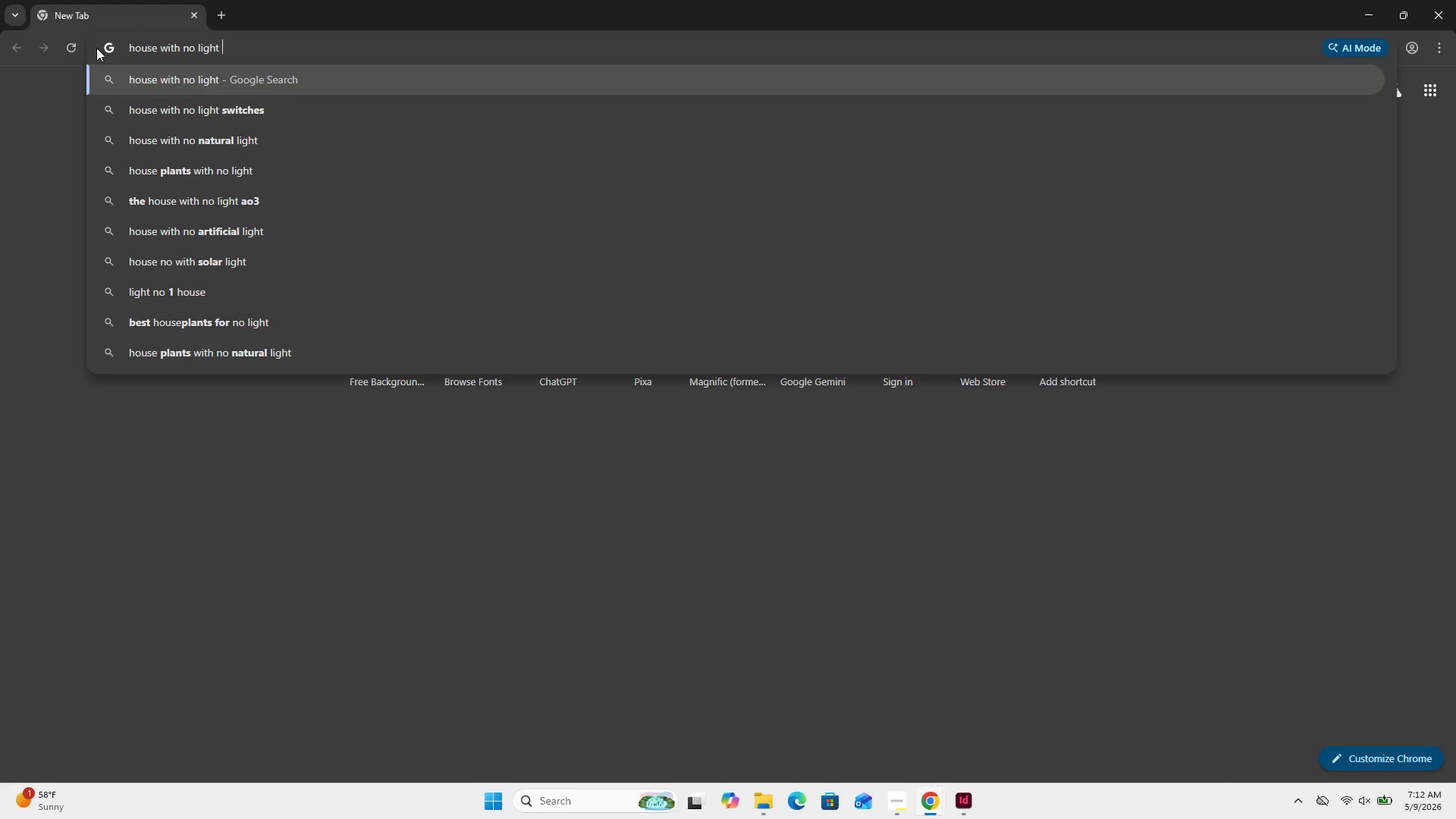 
key(Enter)
 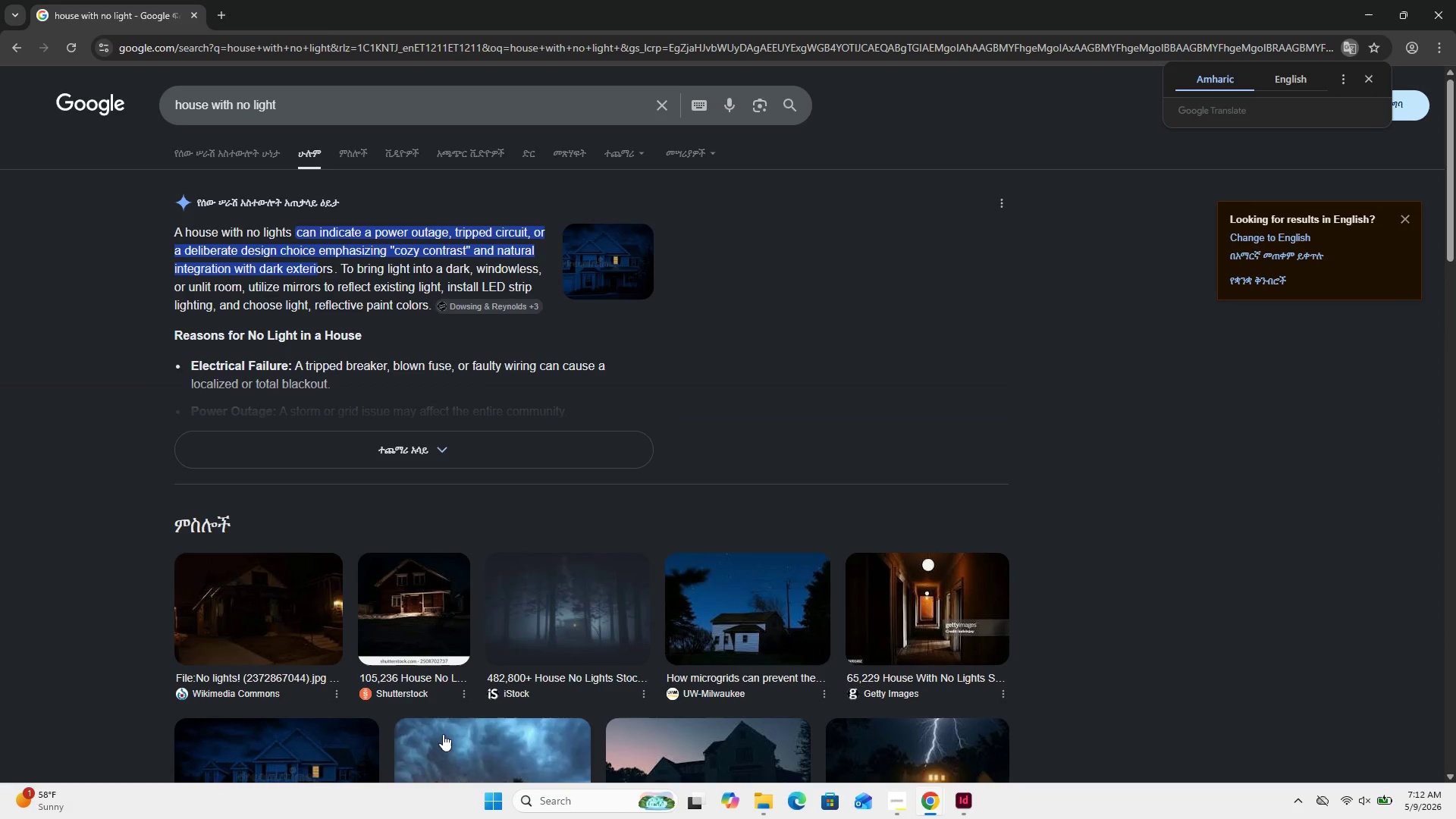 
left_click([421, 632])
 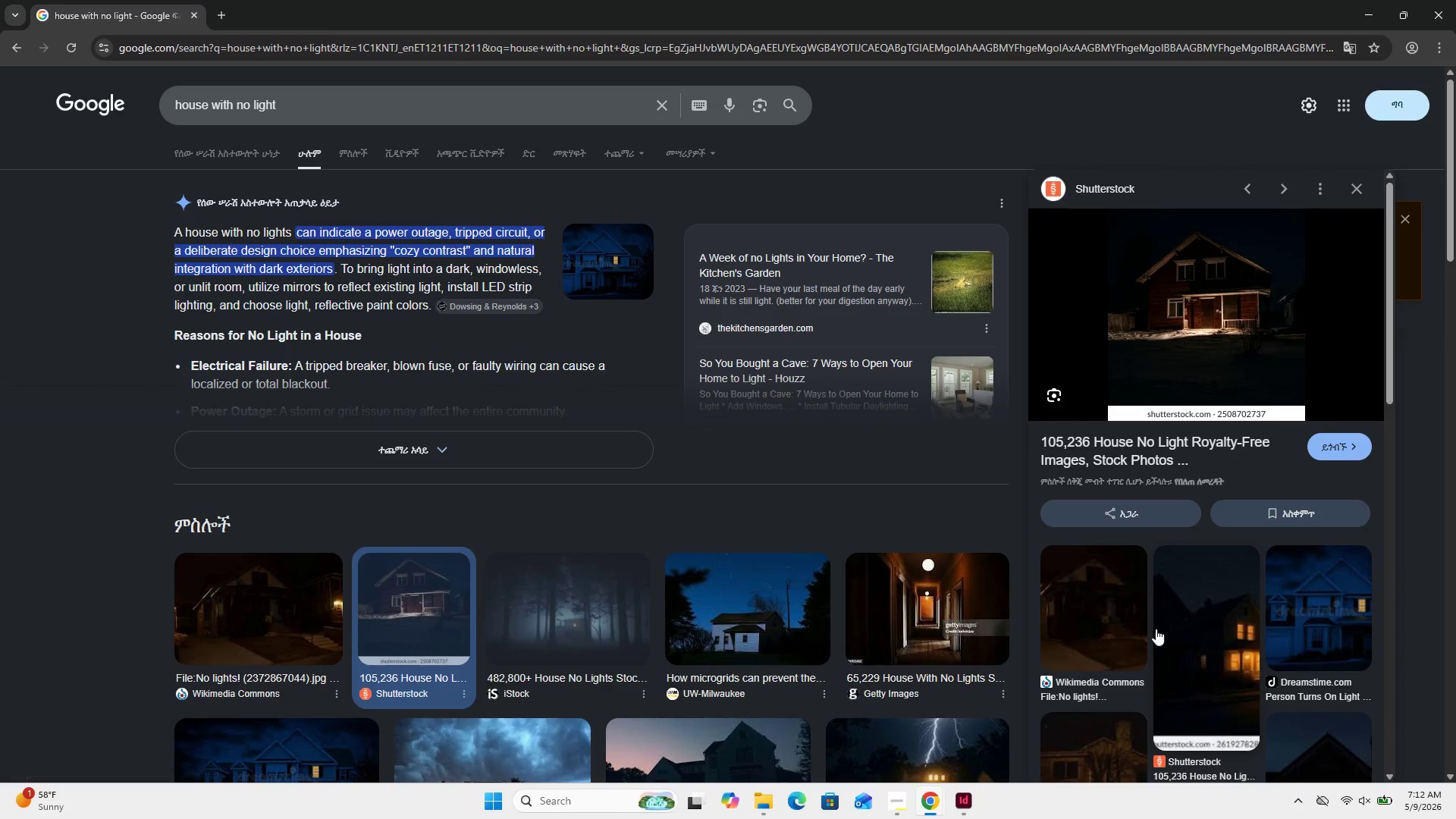 
left_click([1122, 619])
 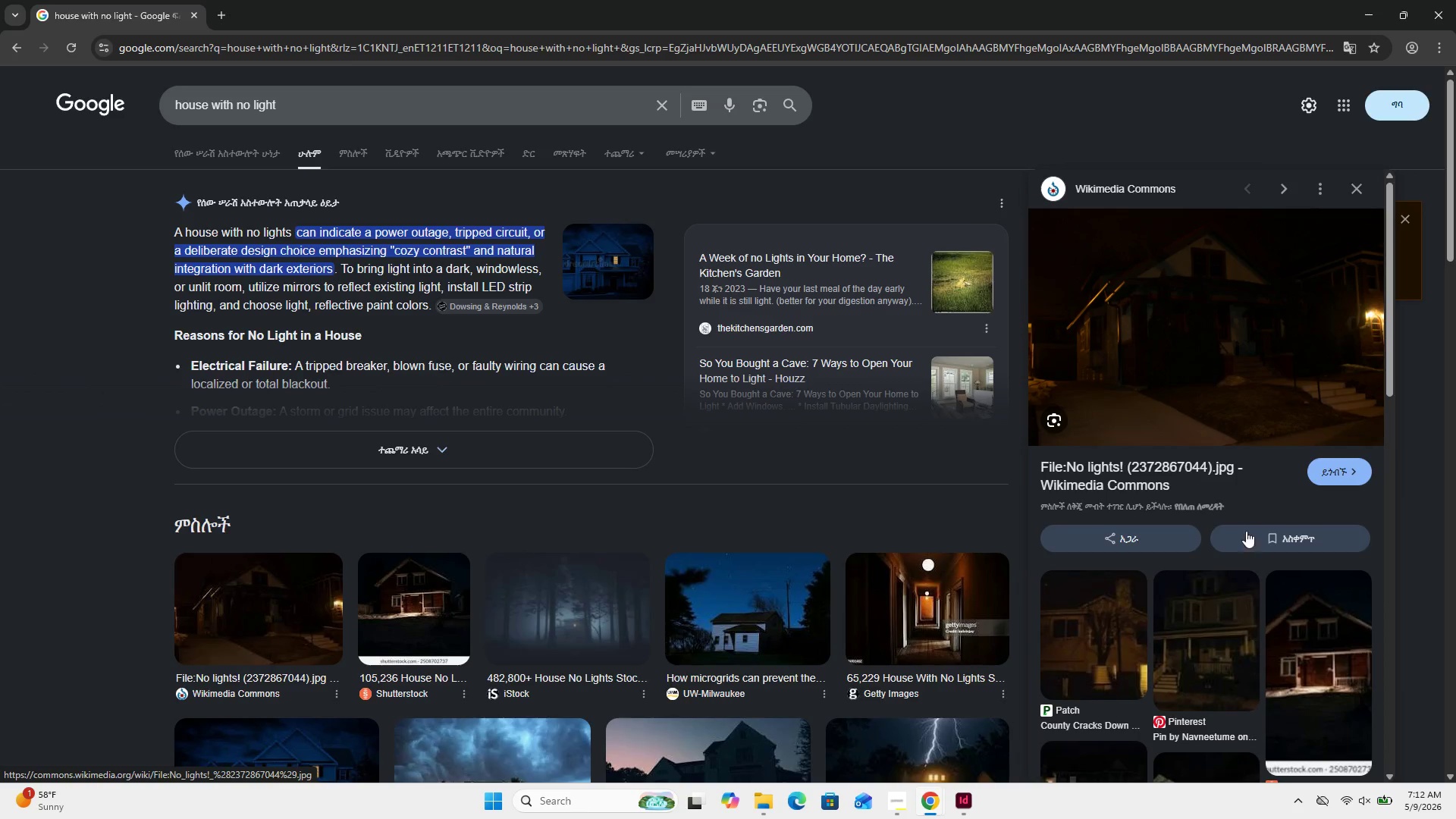 
left_click([1328, 656])
 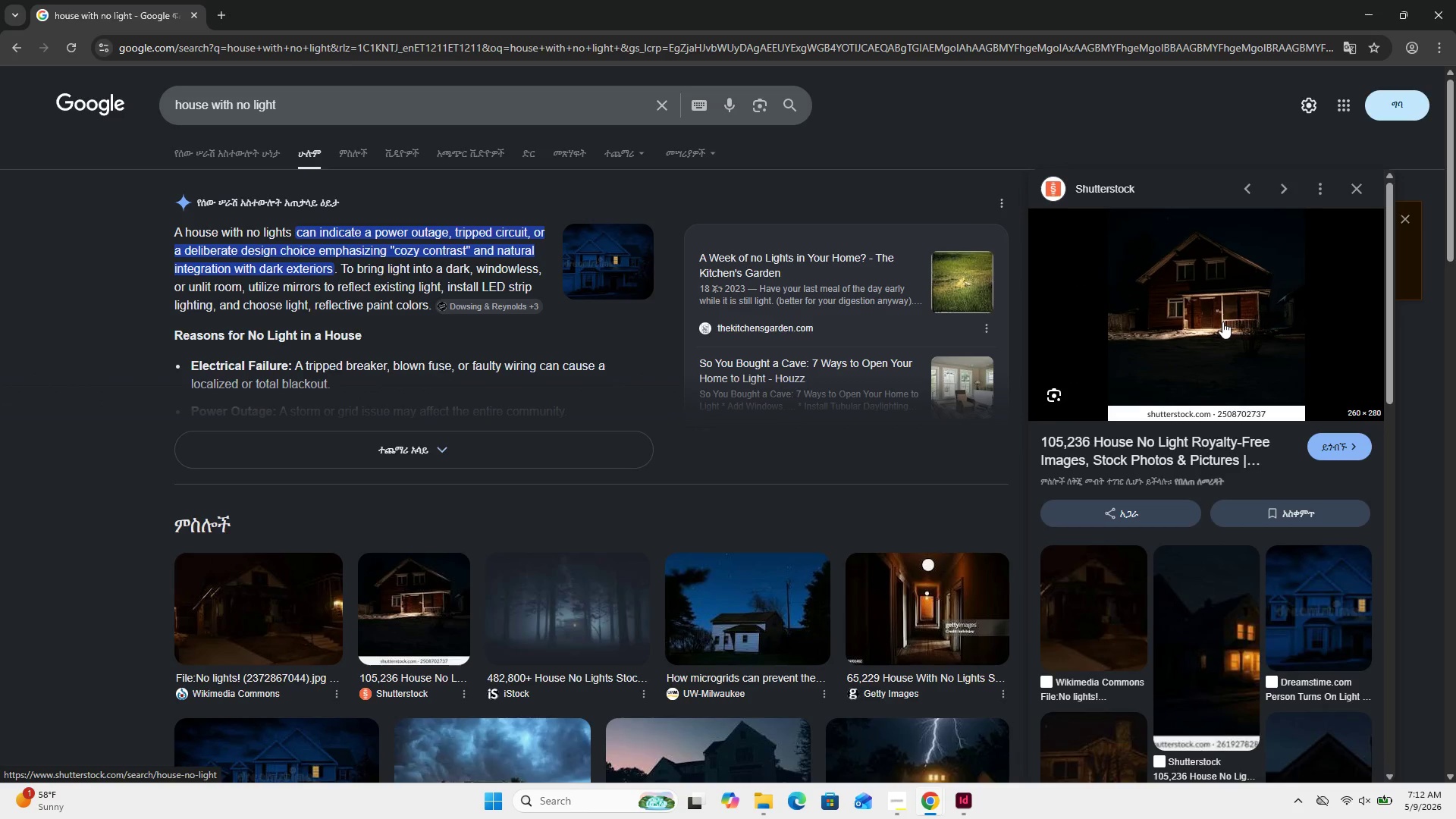 
right_click([1222, 322])
 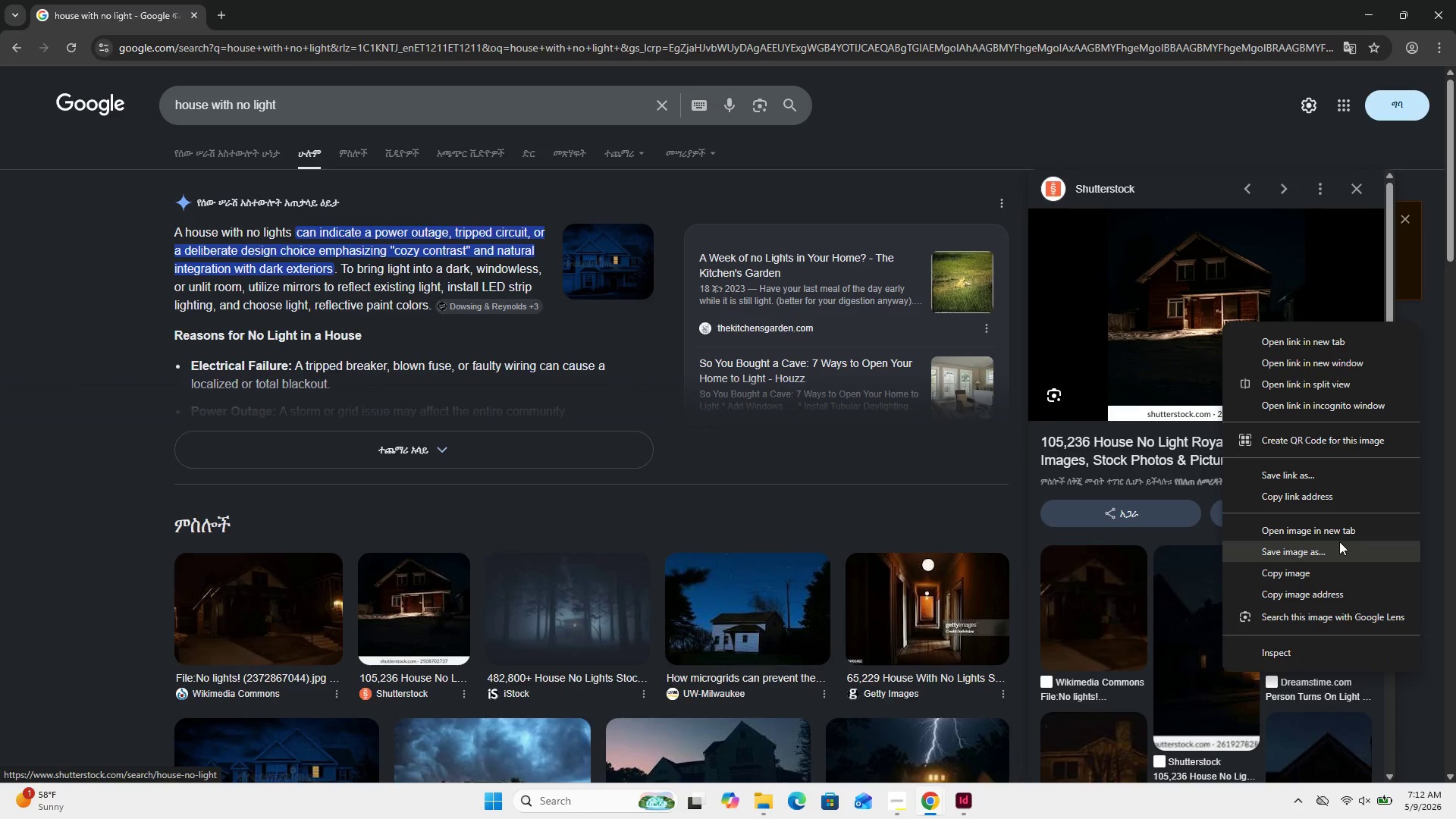 
left_click([1339, 541])
 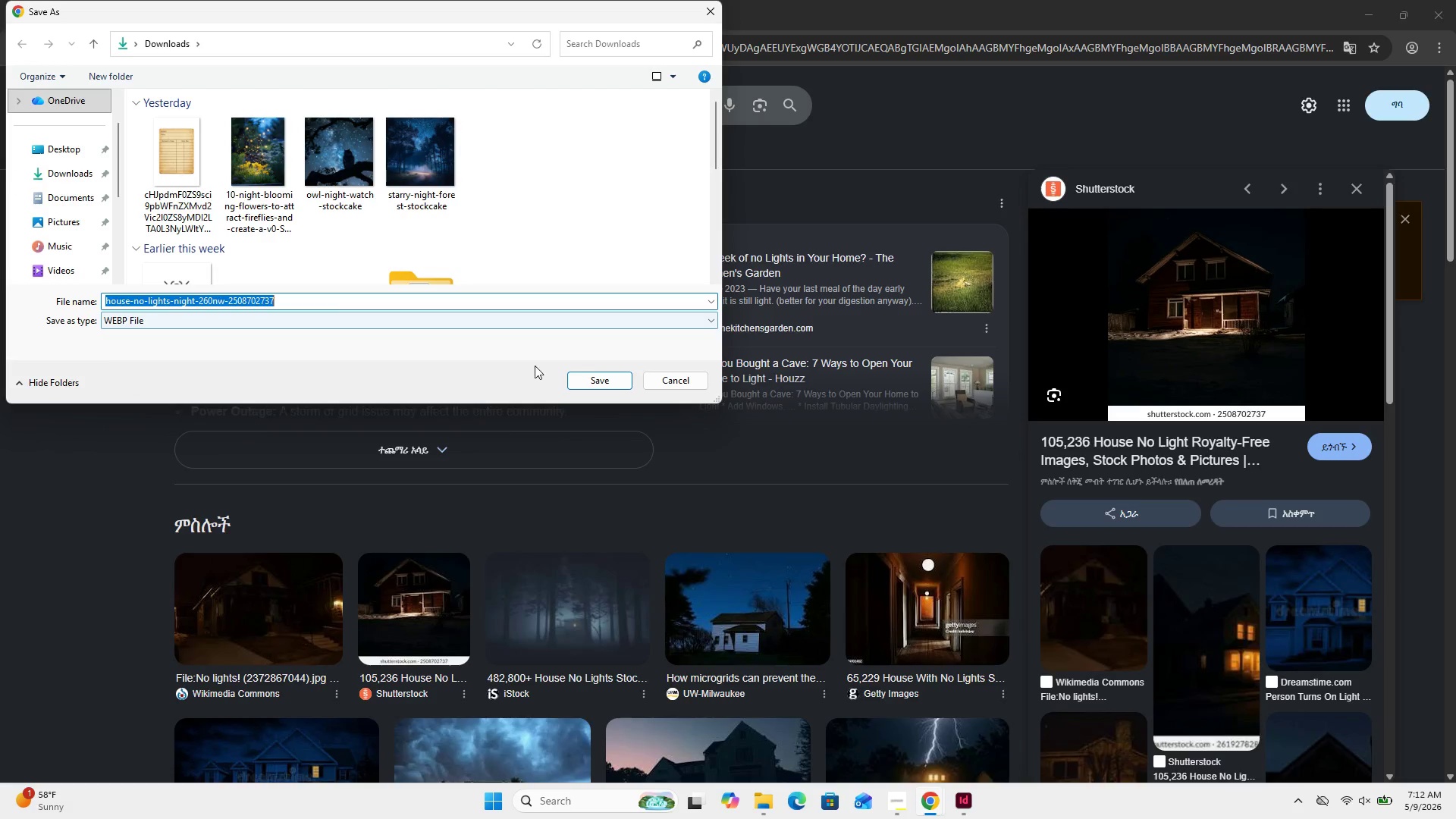 
left_click([594, 373])
 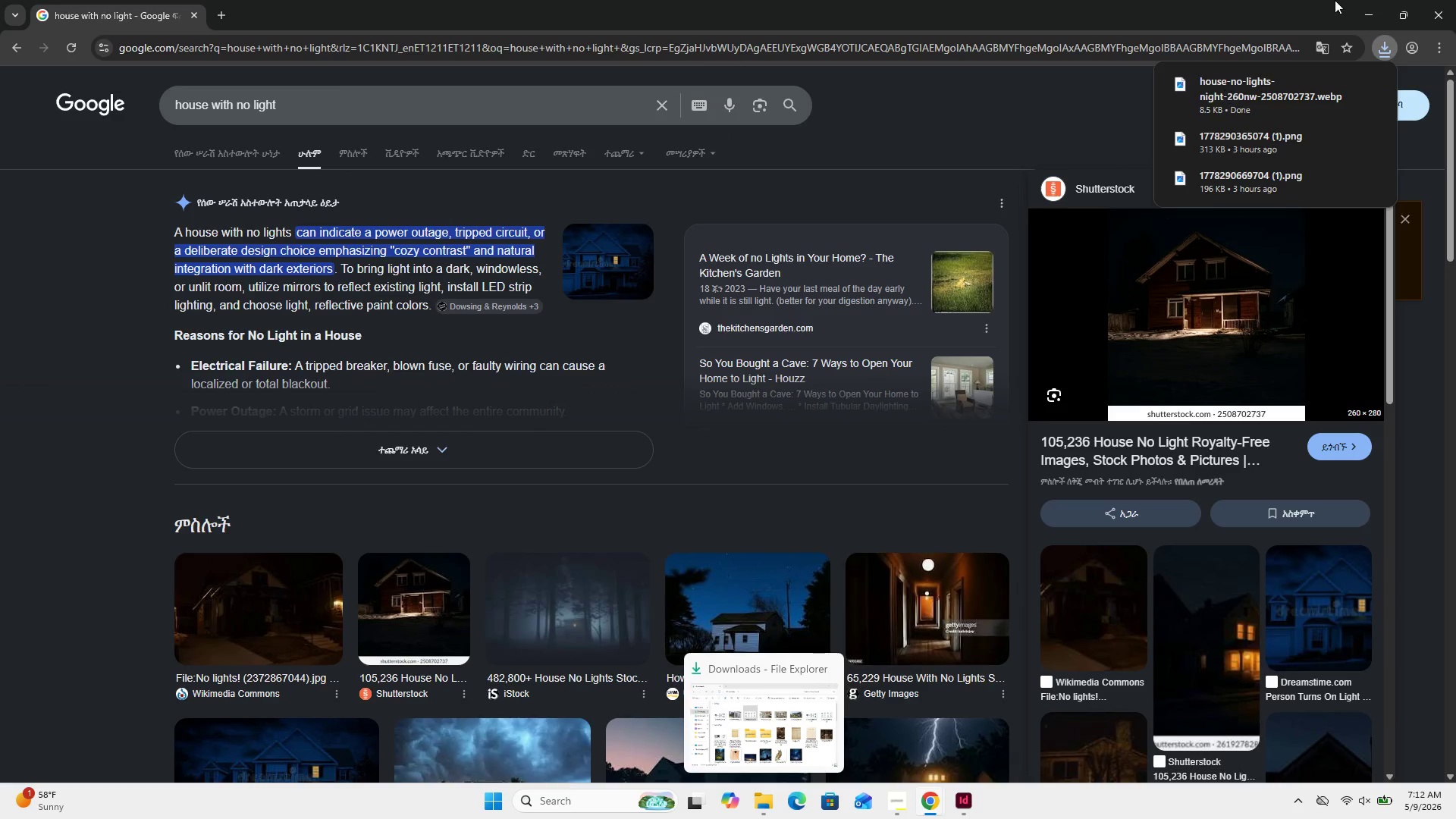 
double_click([1274, 91])
 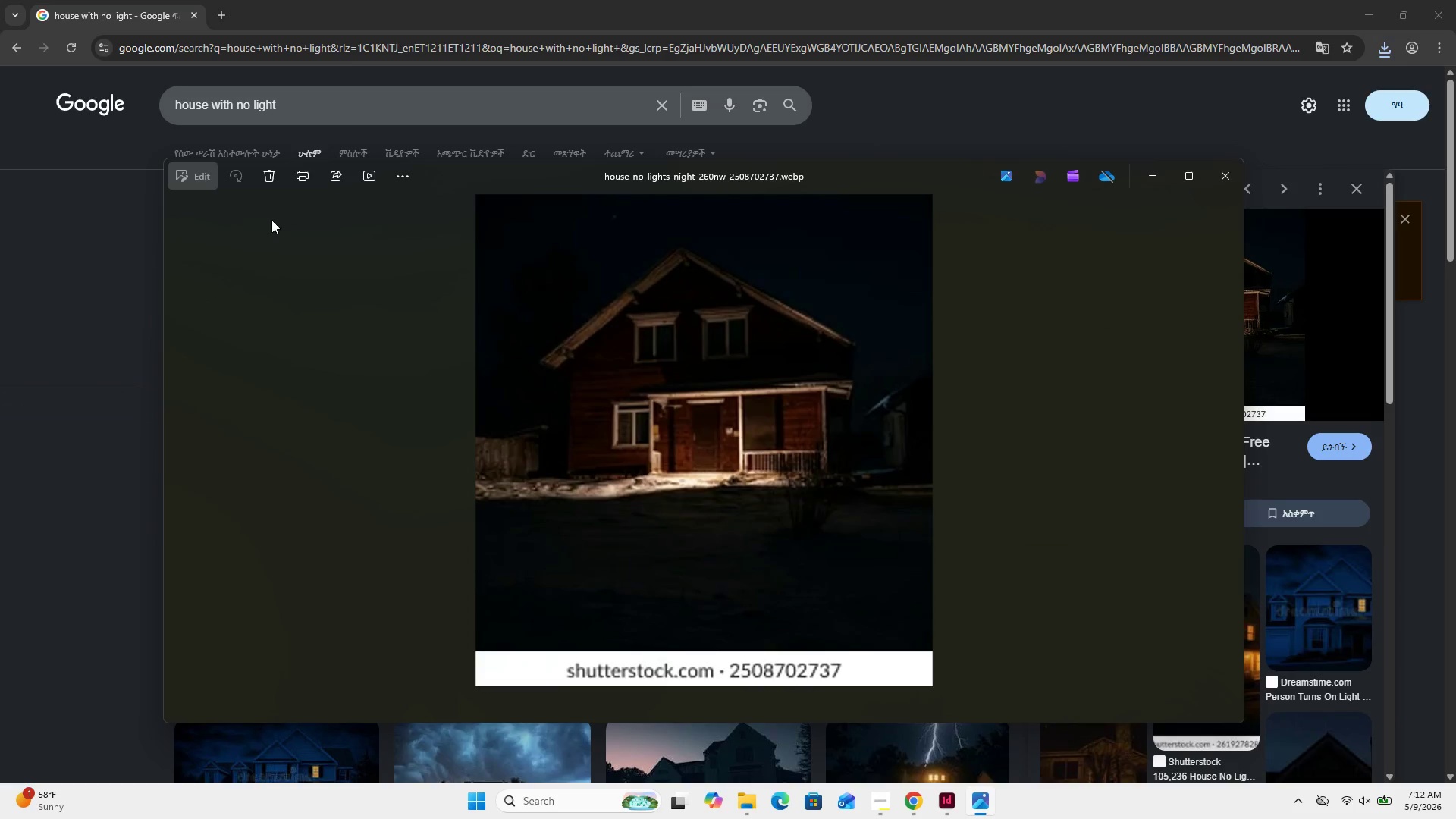 
left_click([200, 171])
 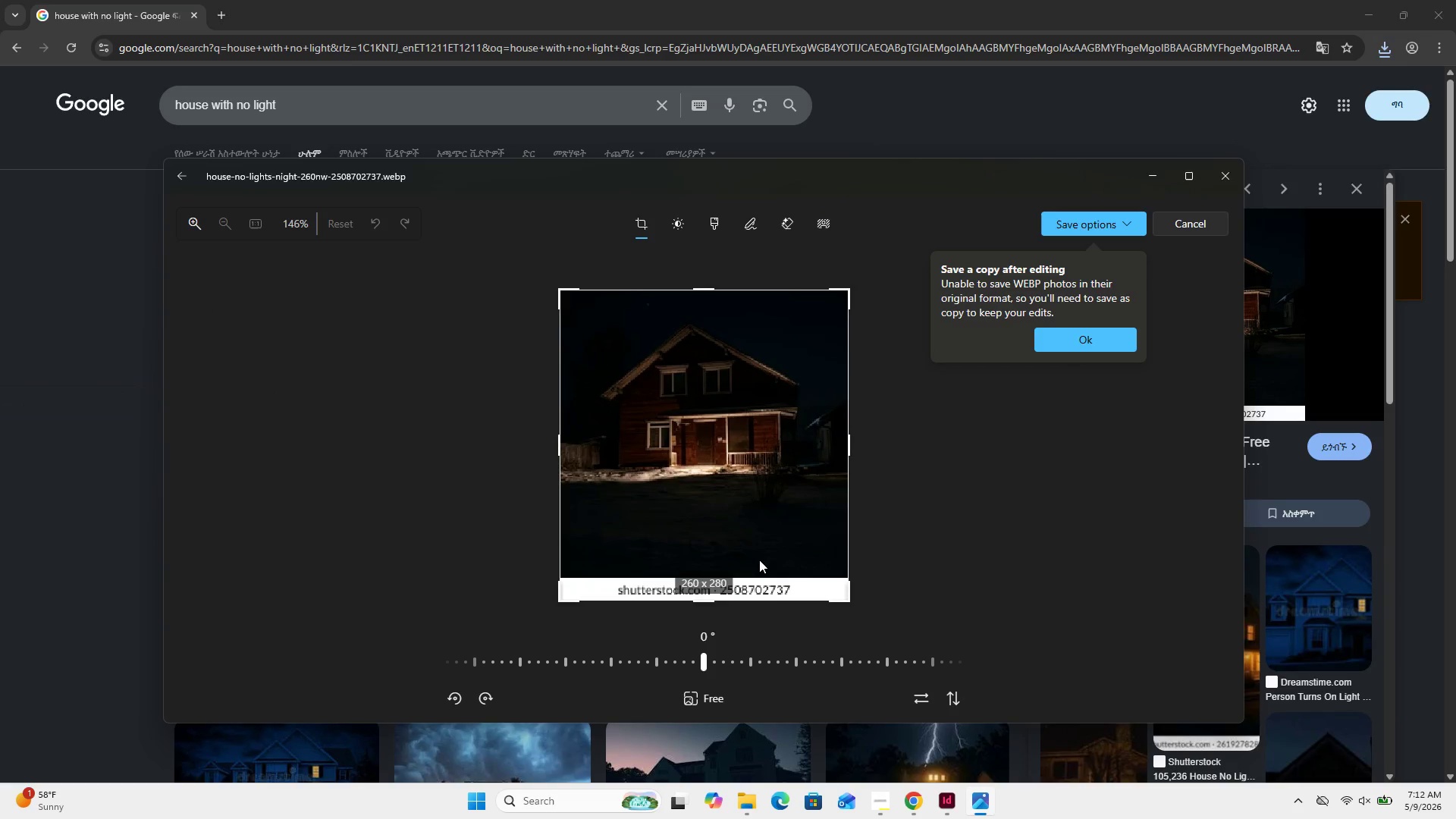 
left_click_drag(start_coordinate=[708, 607], to_coordinate=[708, 582])
 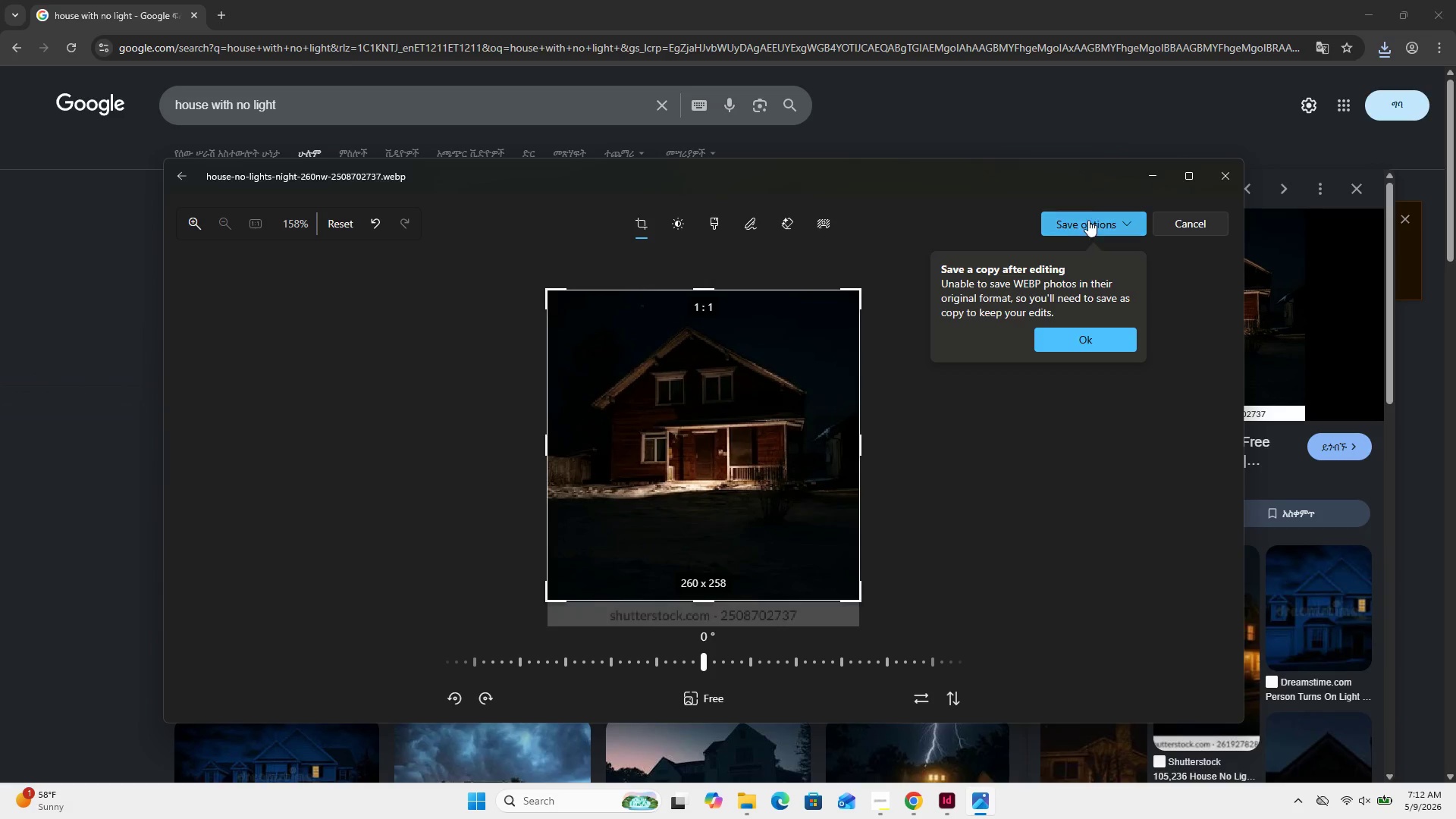 
left_click([1090, 215])
 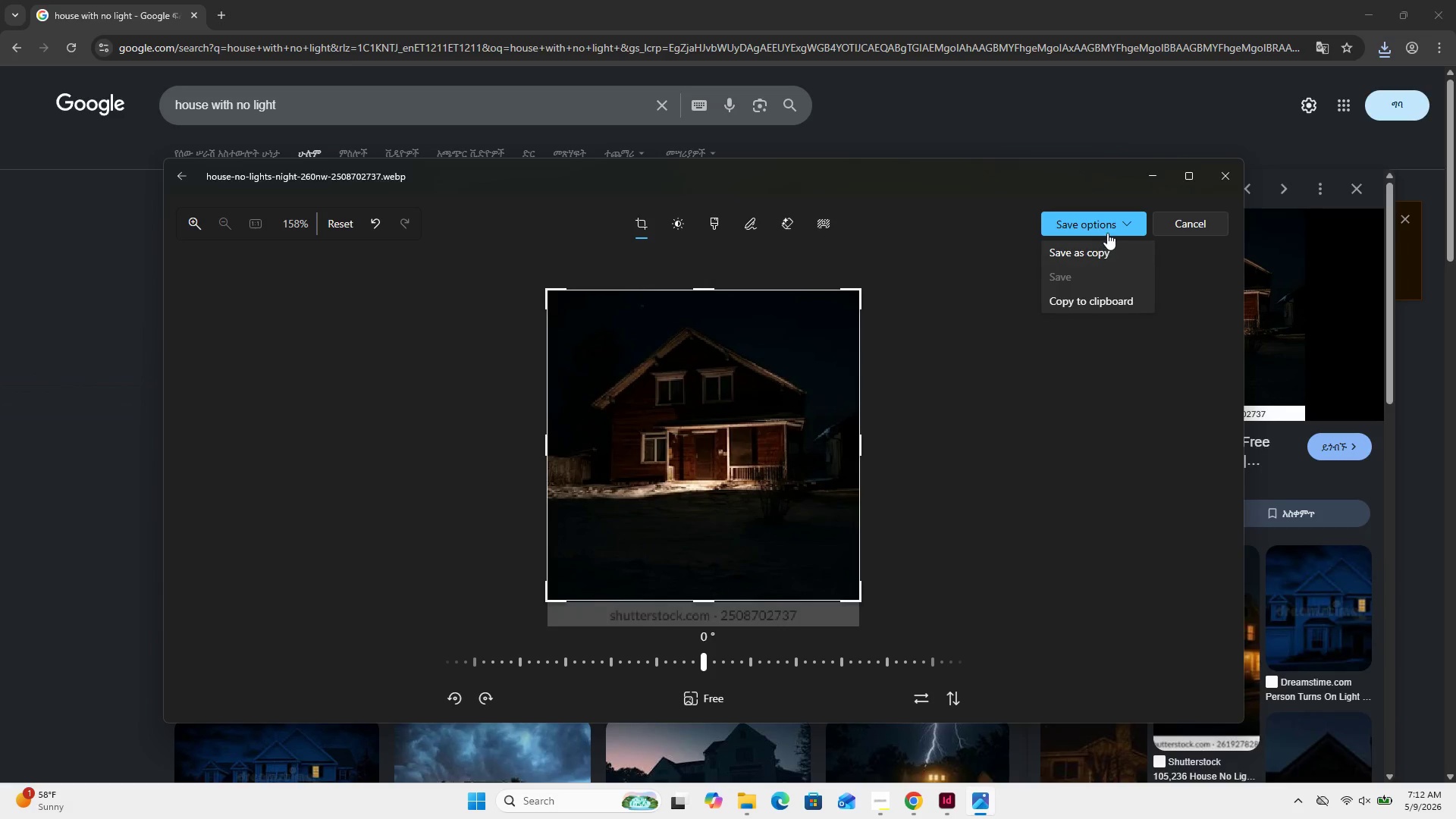 
left_click([1106, 253])
 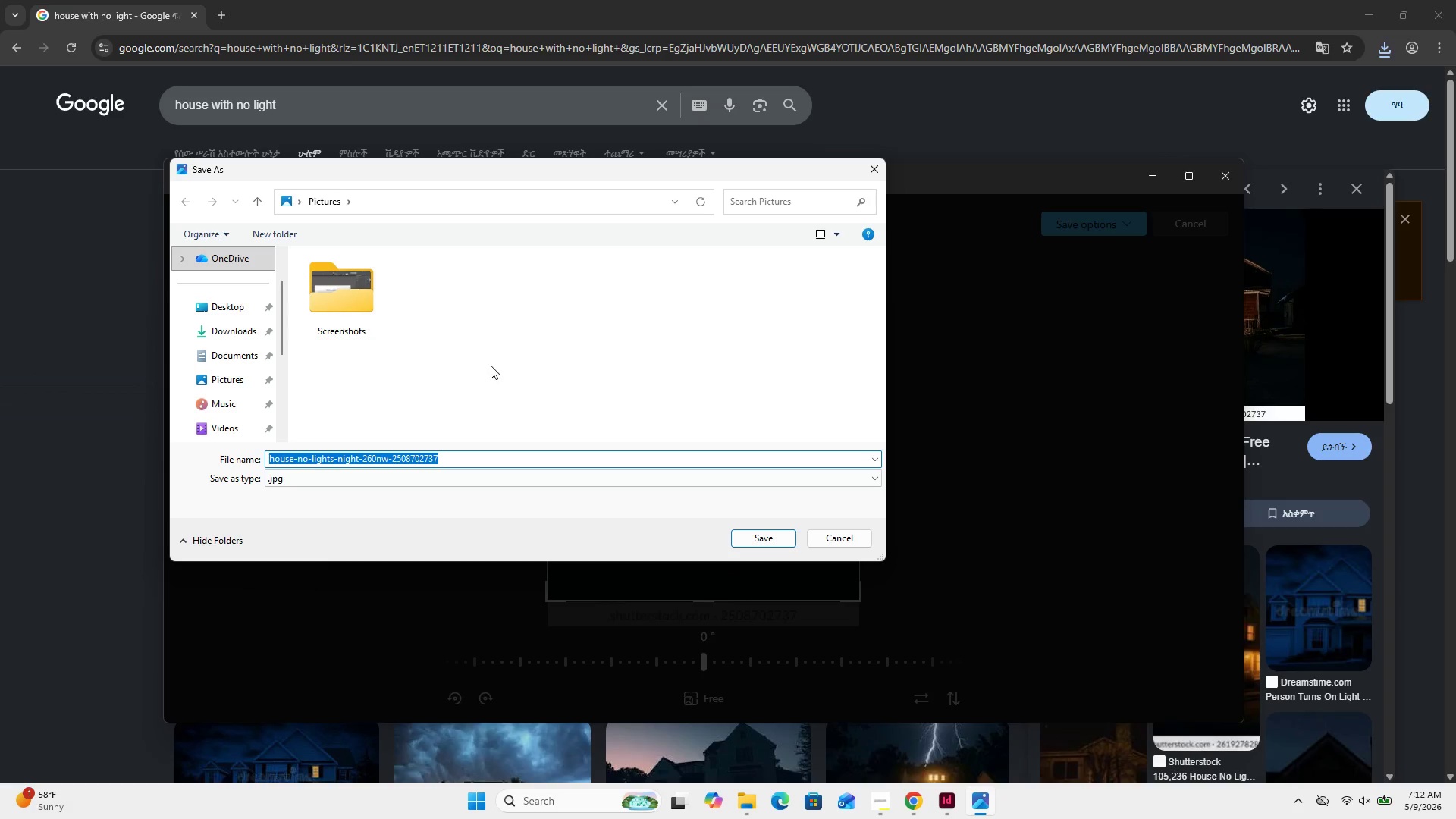 
left_click([229, 321])
 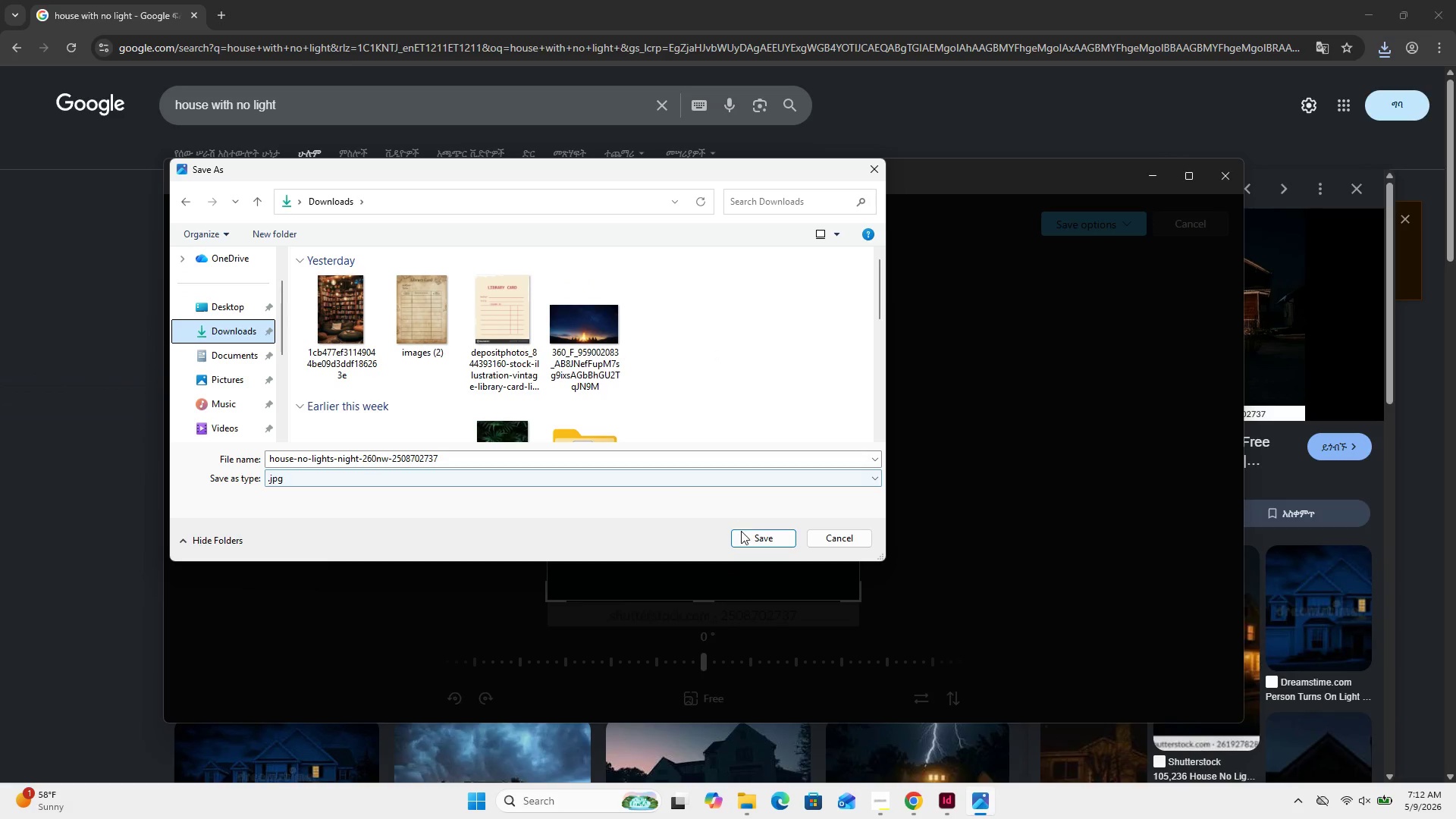 
left_click([751, 532])
 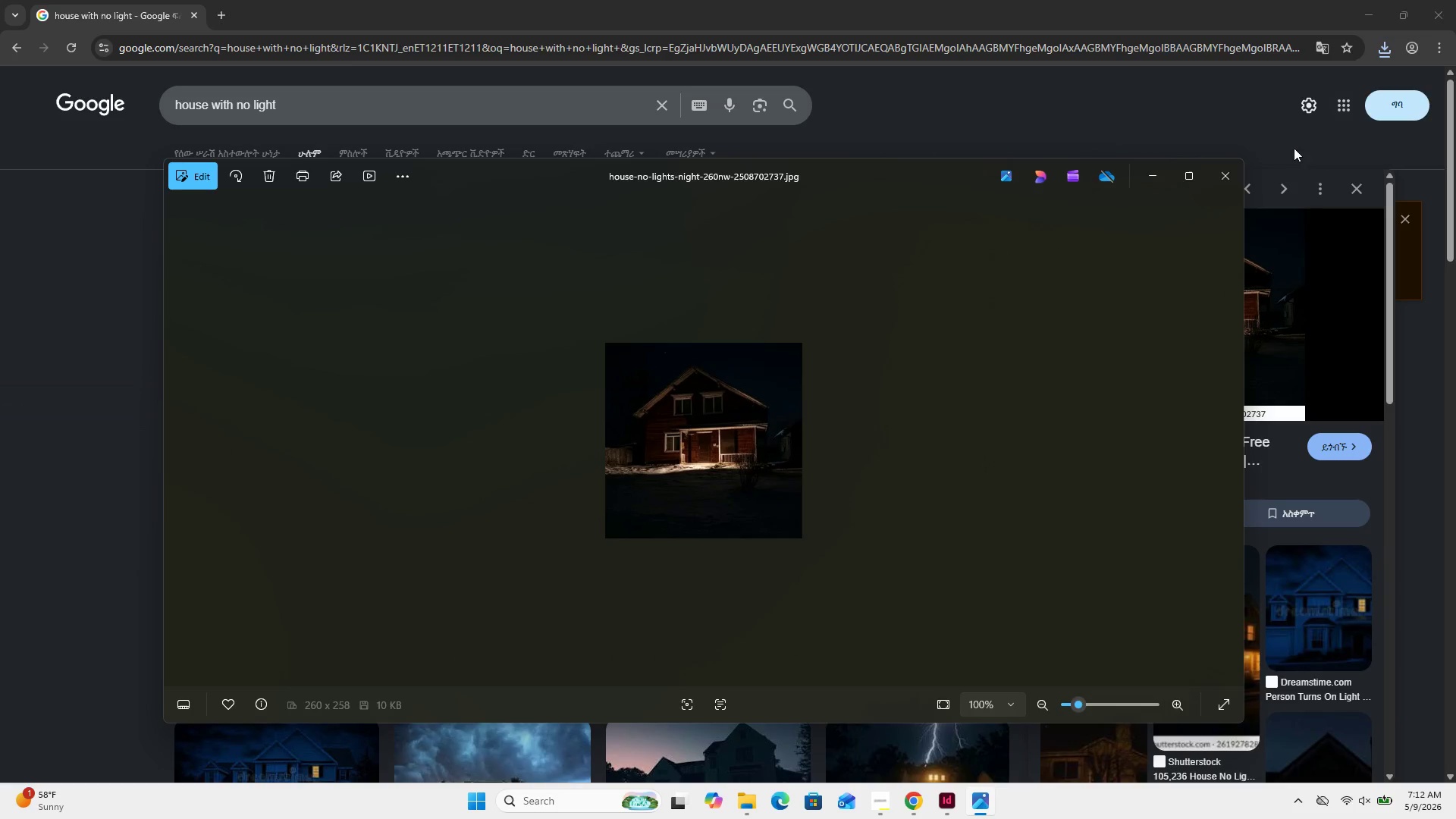 
left_click([1226, 183])
 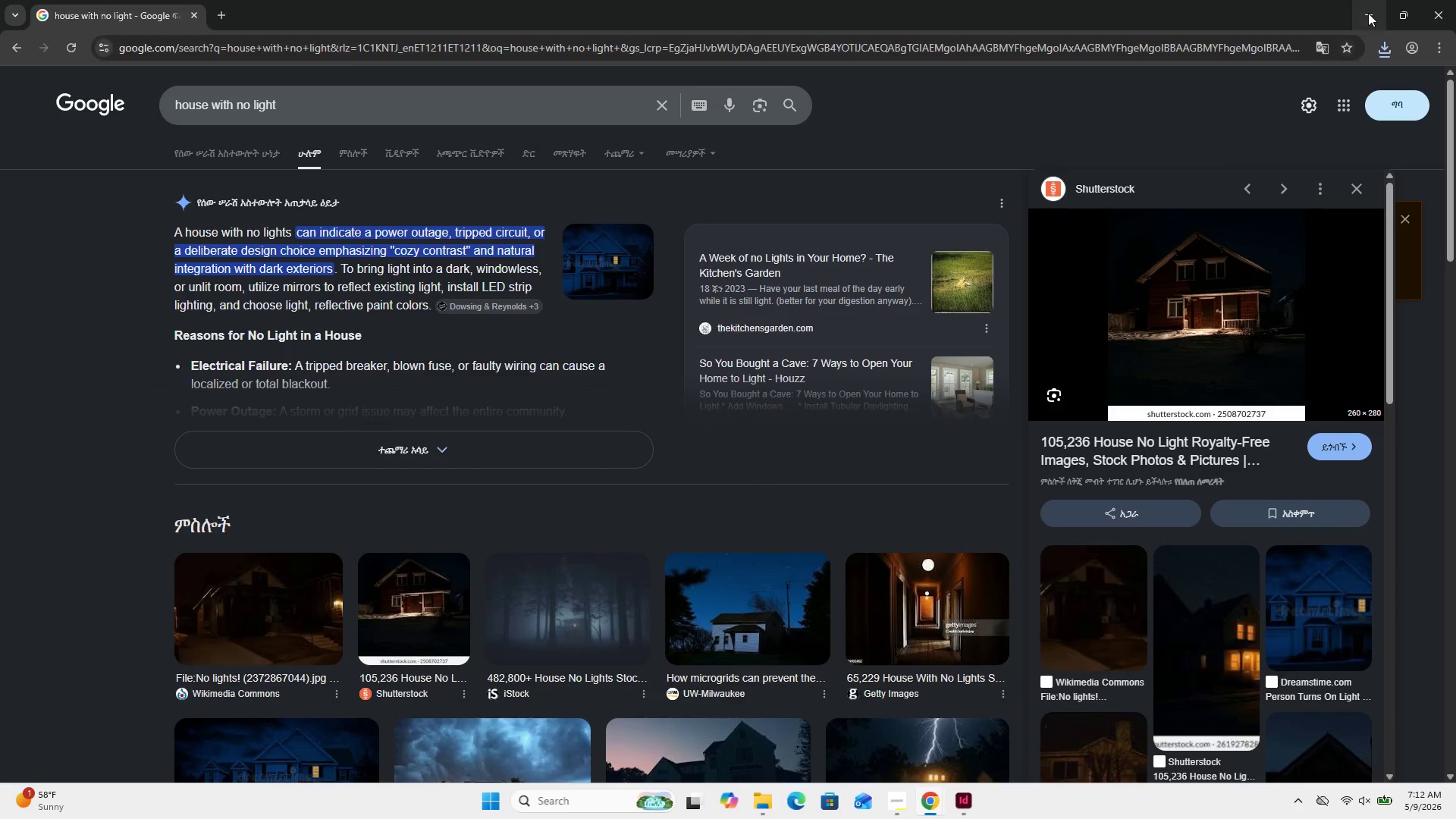 
left_click([1370, 10])
 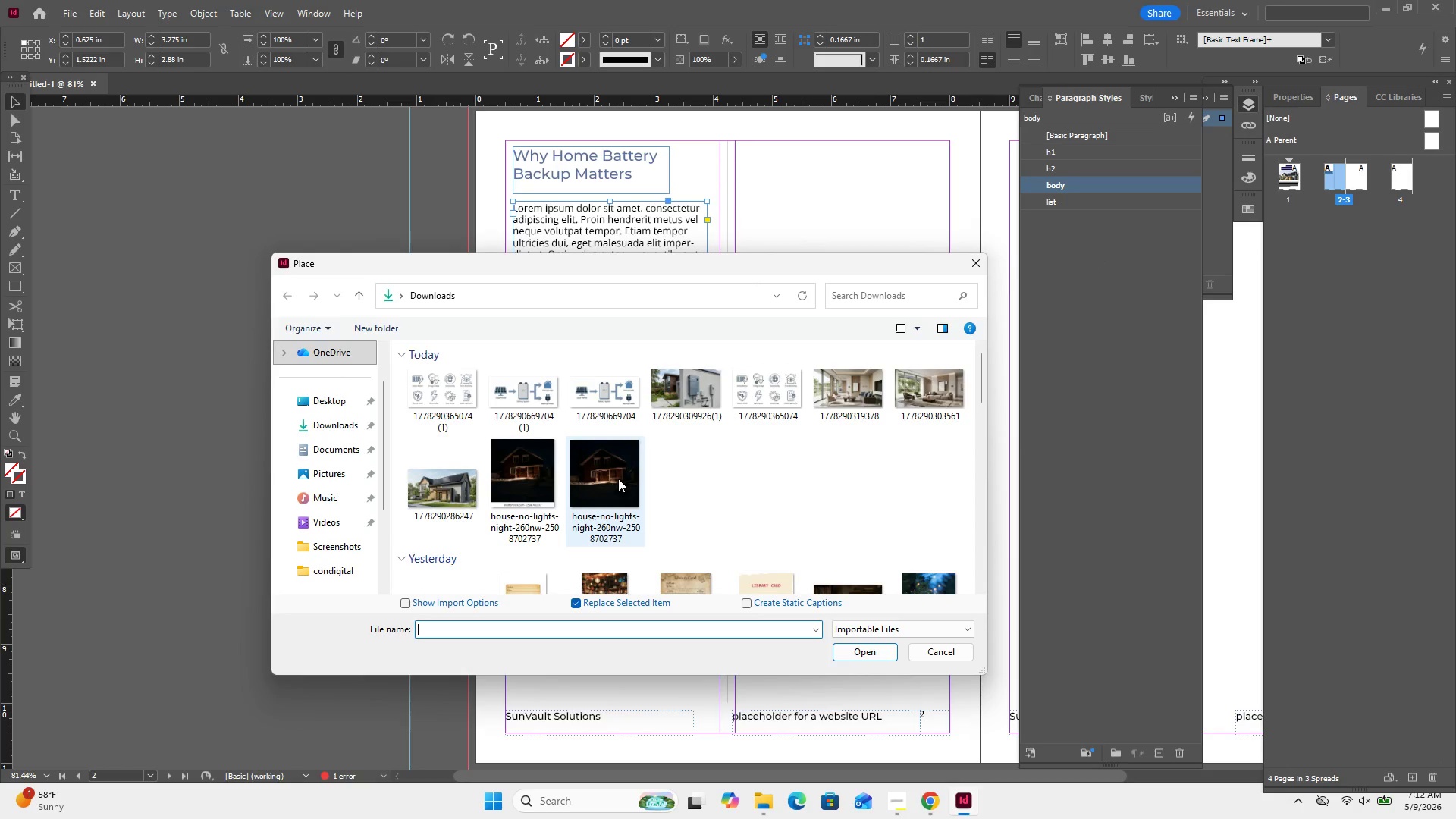 
double_click([618, 479])
 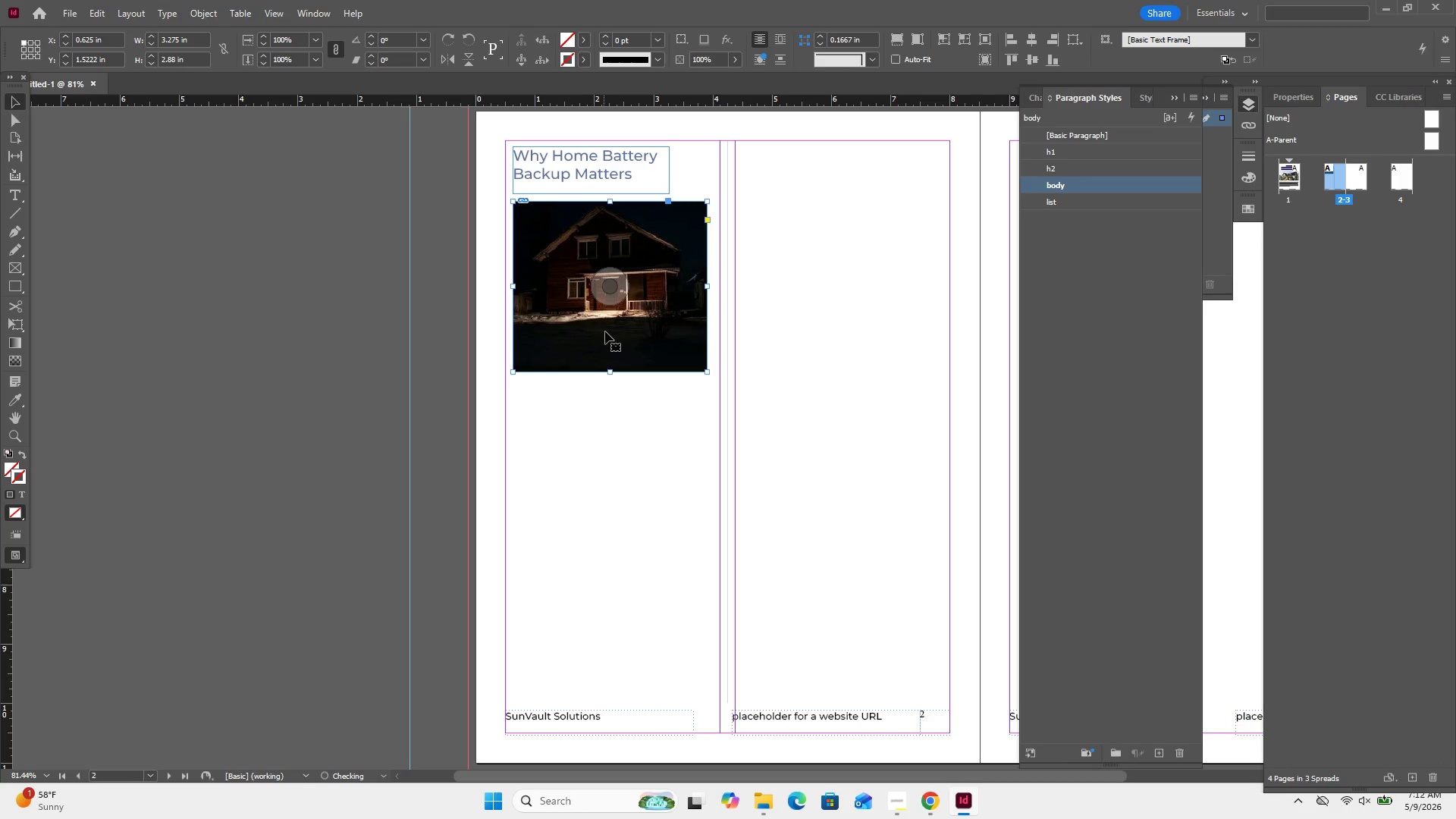 
left_click_drag(start_coordinate=[607, 324], to_coordinate=[608, 496])
 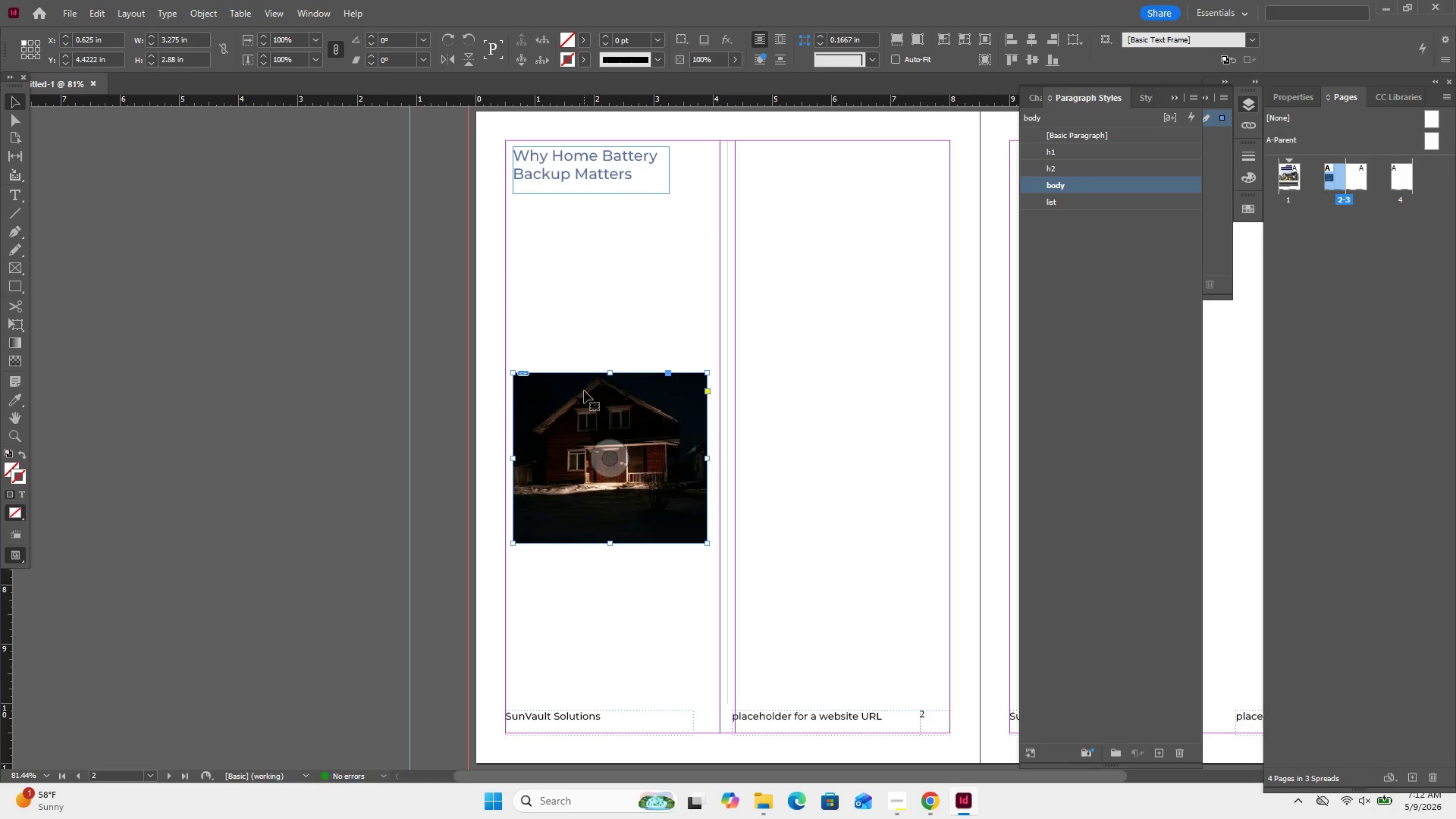 
key(Control+Z)
 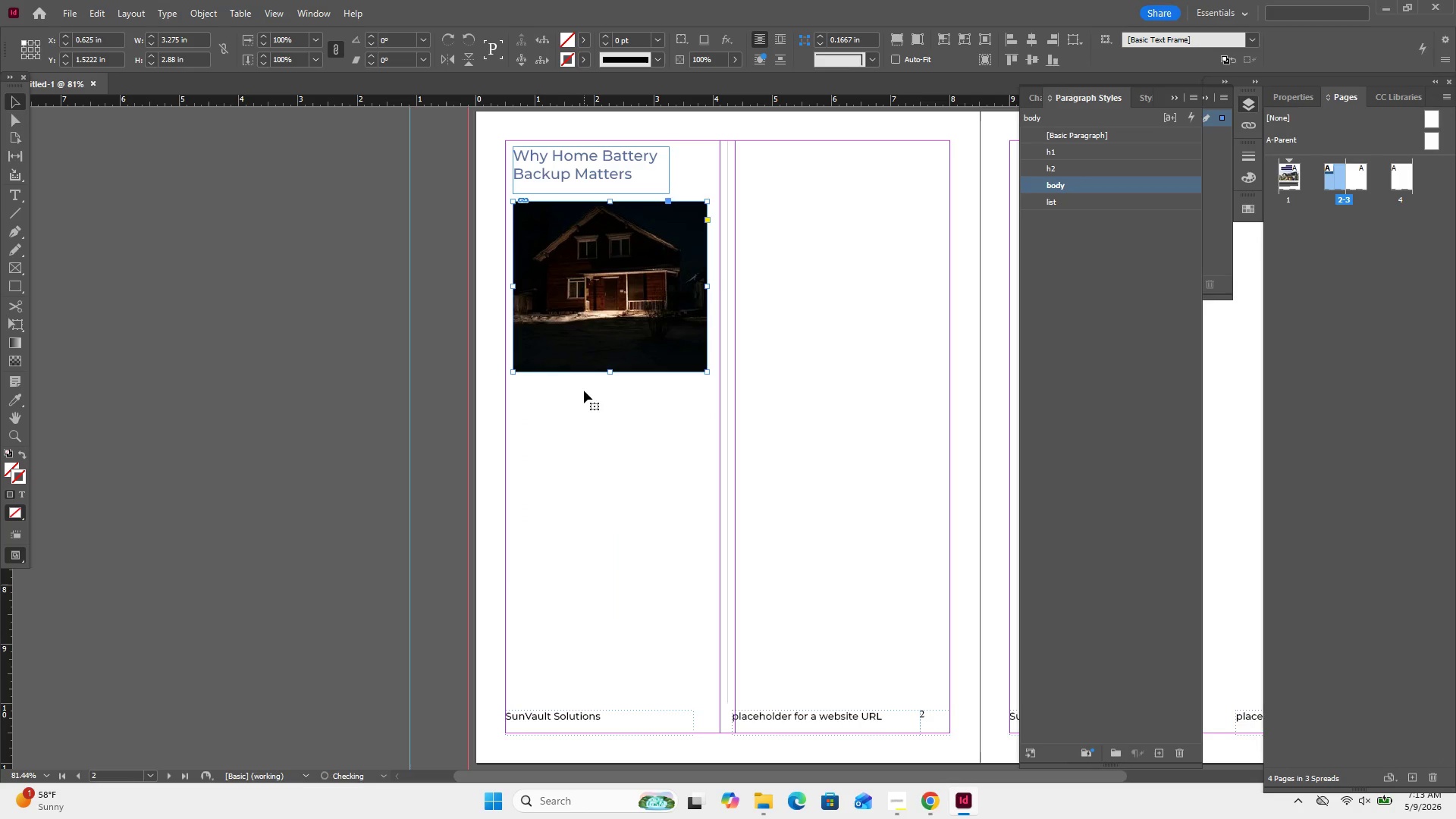 
key(Control+Z)
 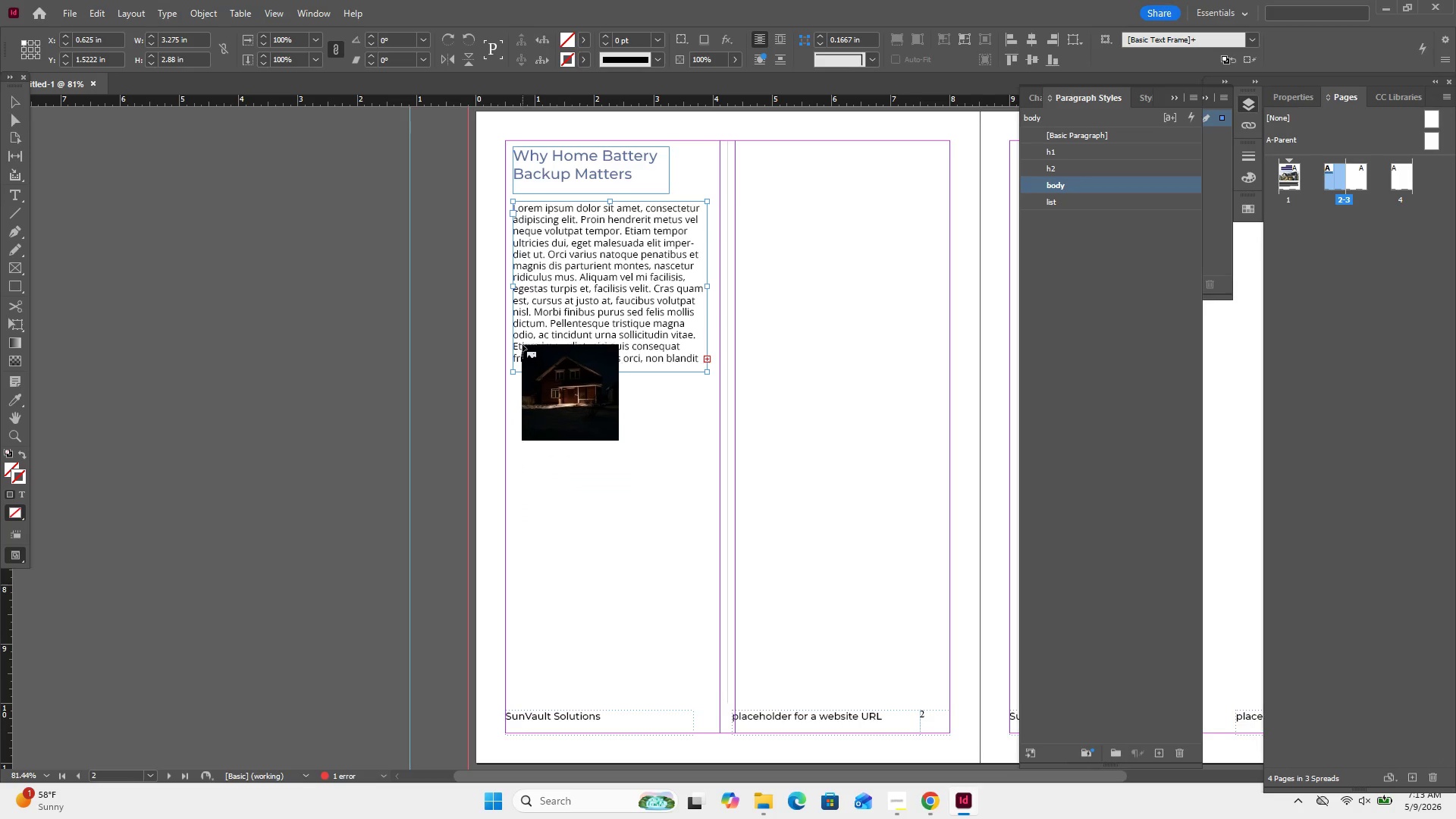 
left_click_drag(start_coordinate=[515, 380], to_coordinate=[704, 551])
 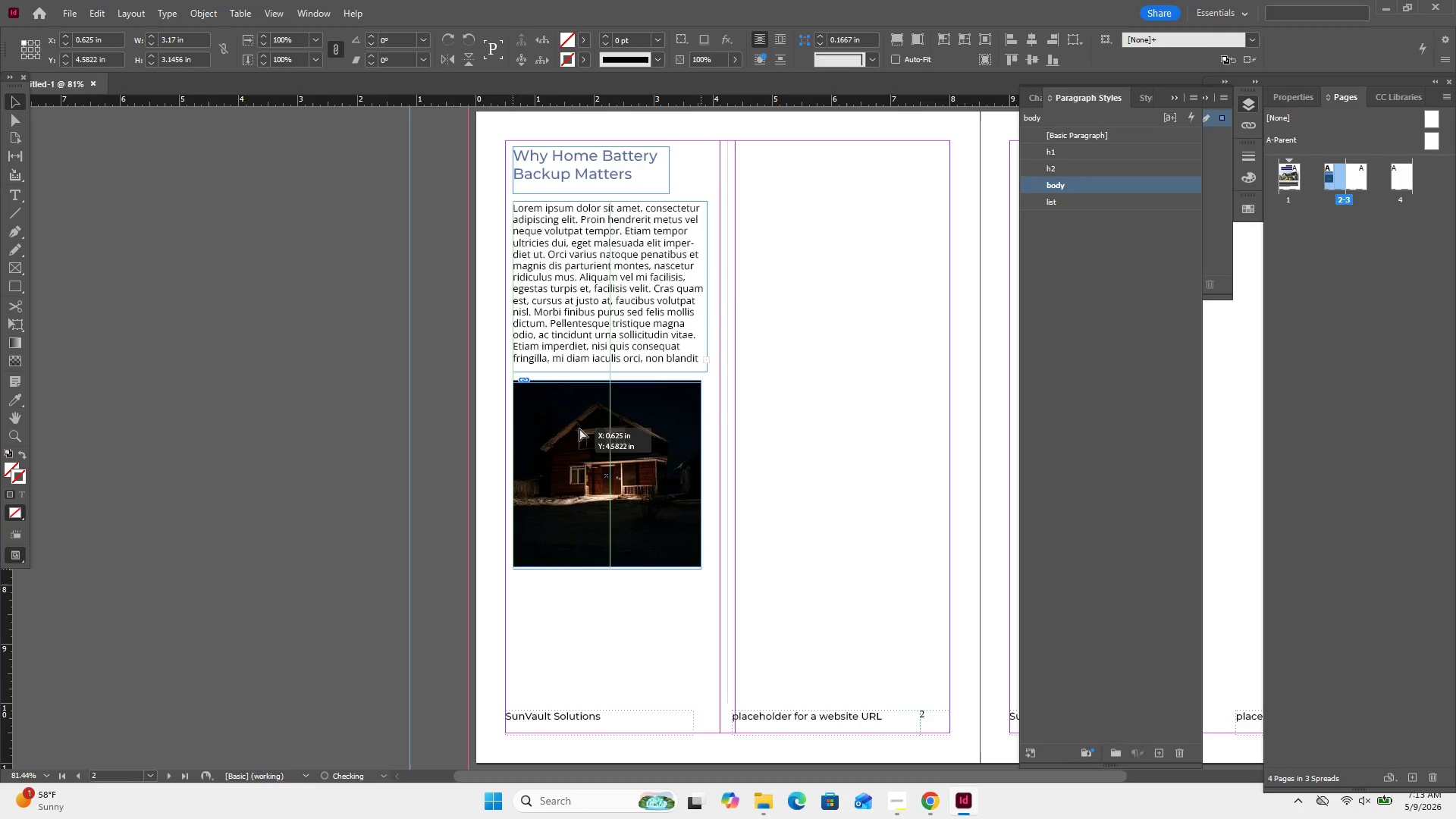 
wait(11.36)
 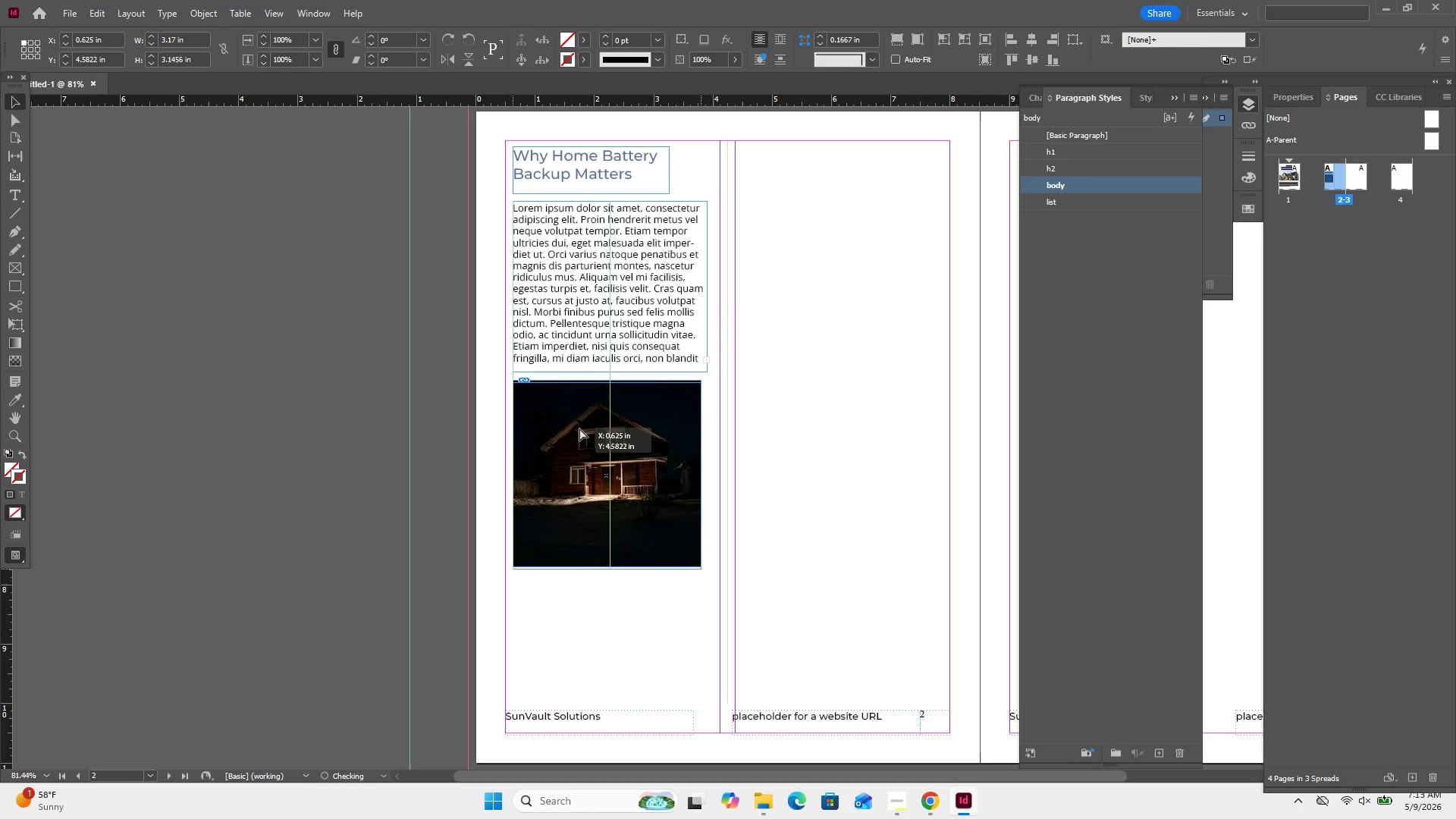 
left_click_drag(start_coordinate=[698, 563], to_coordinate=[717, 564])
 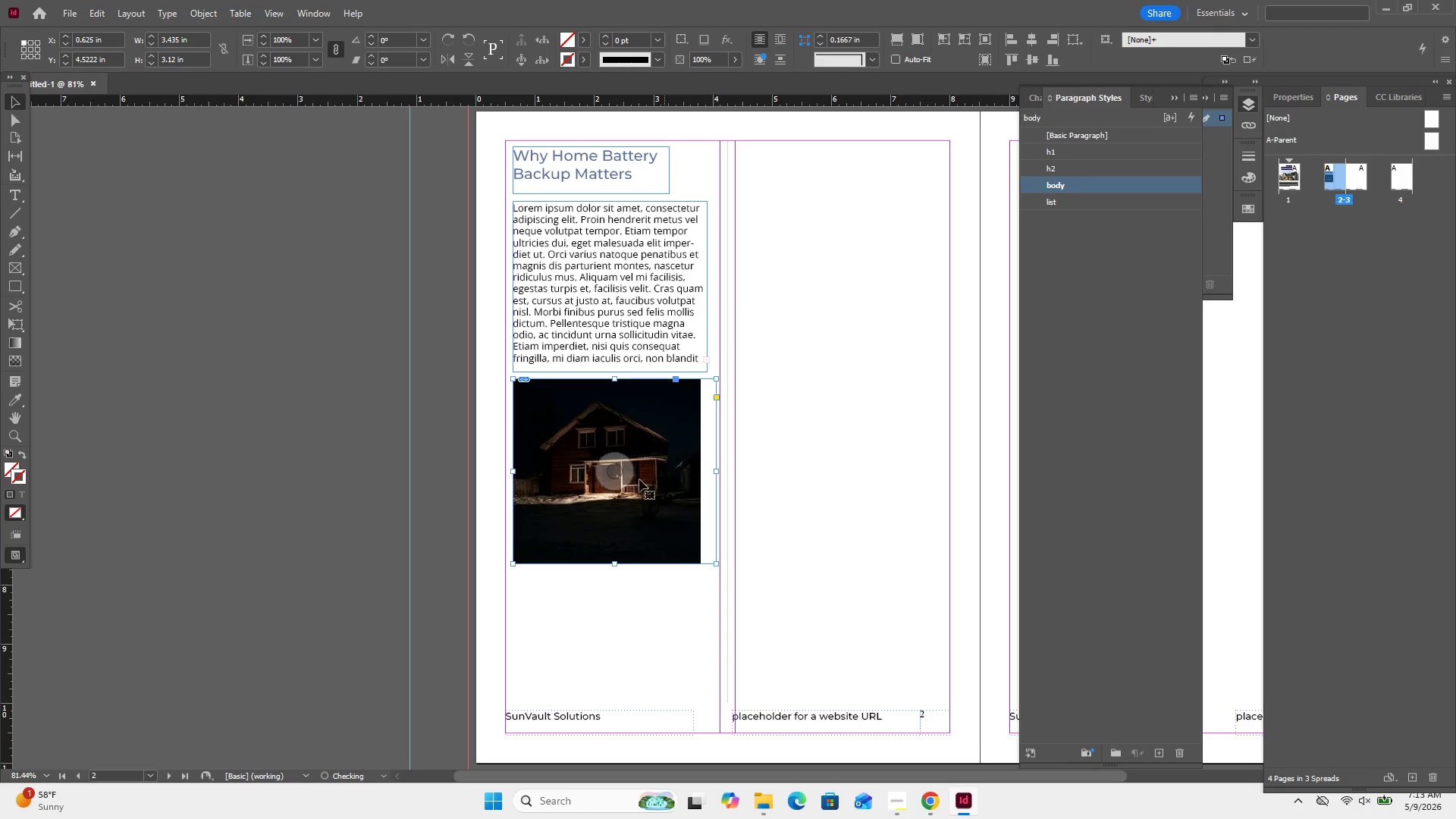 
left_click([639, 479])
 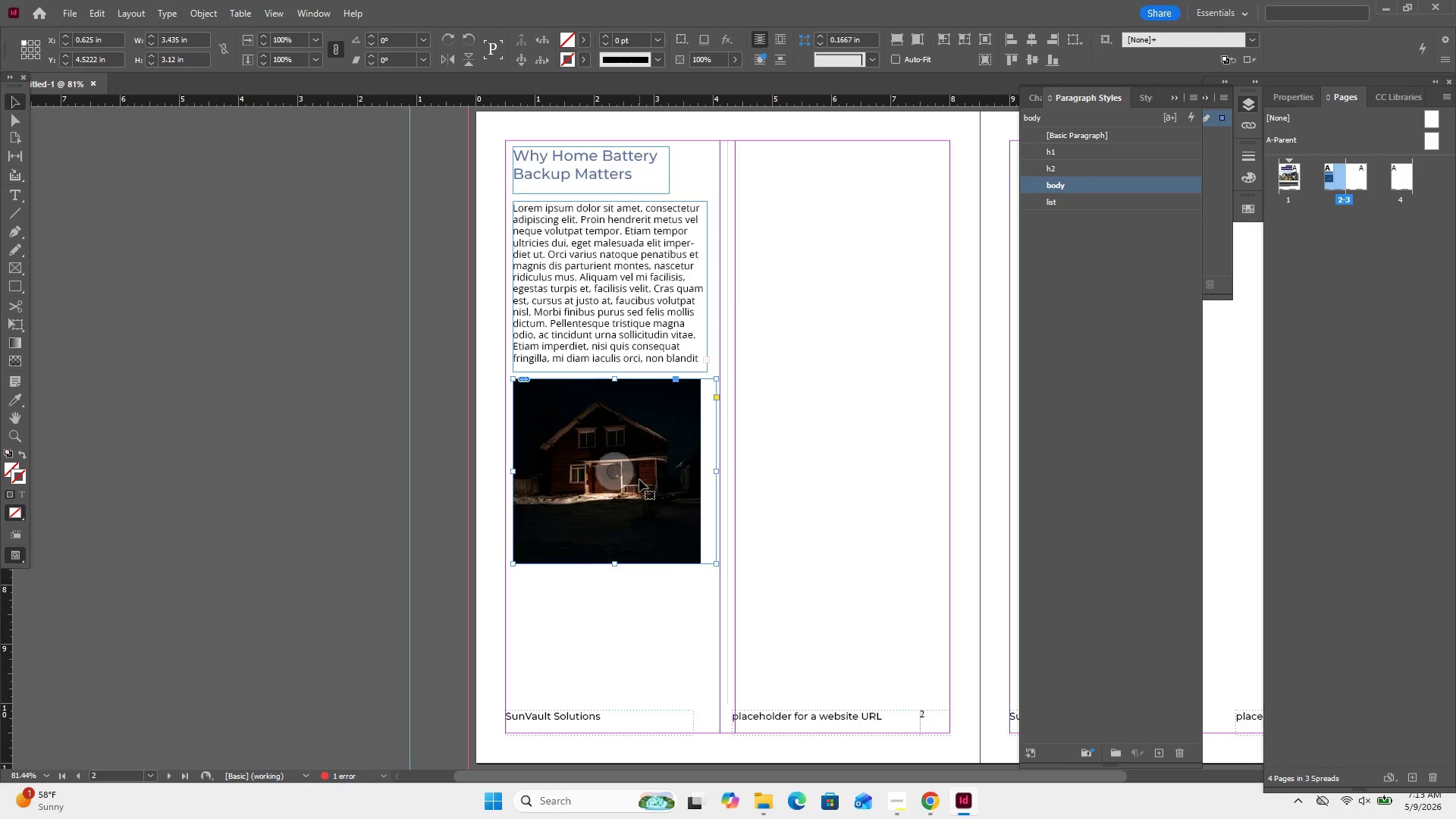 
double_click([639, 479])
 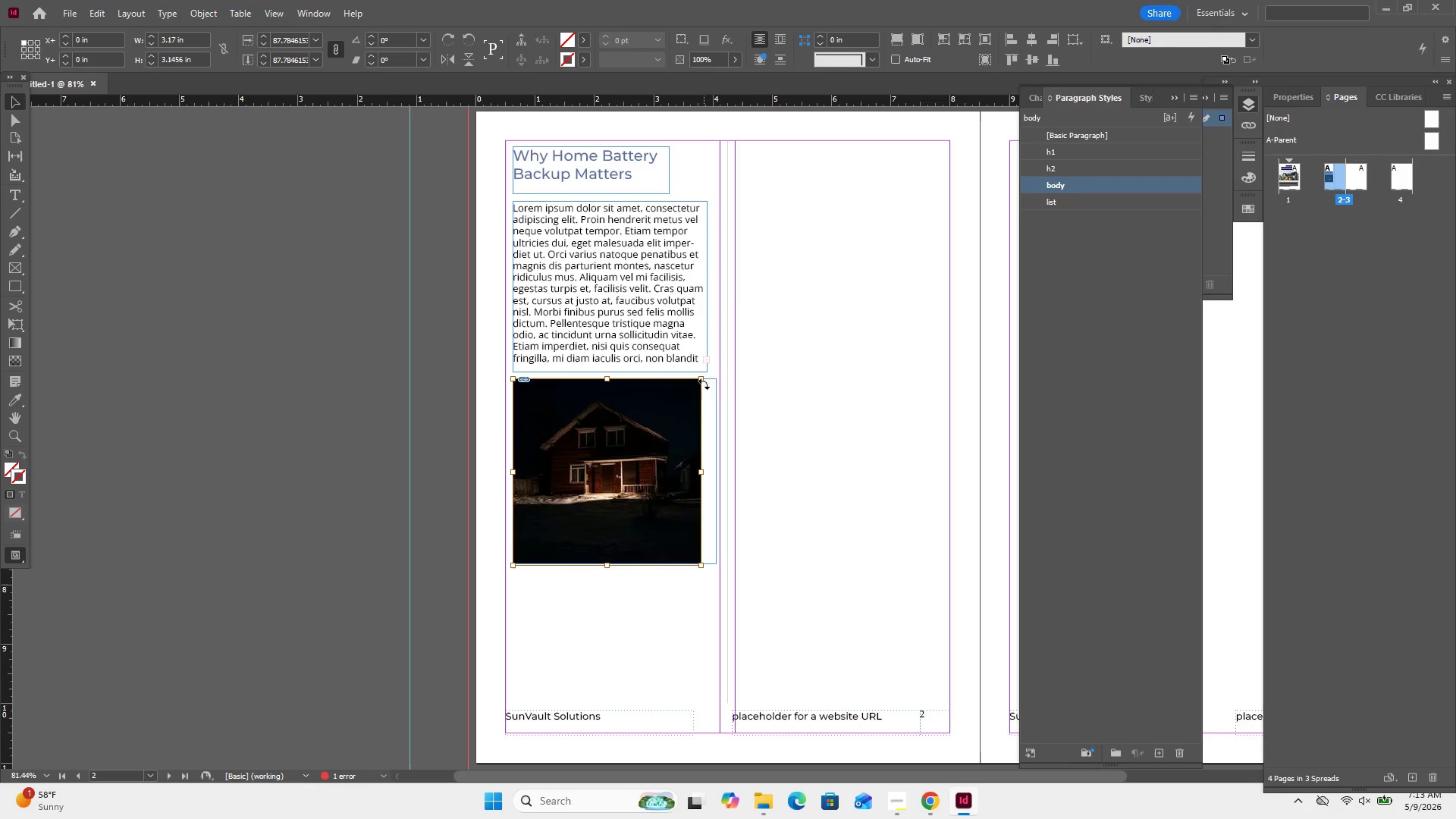 
wait(5.25)
 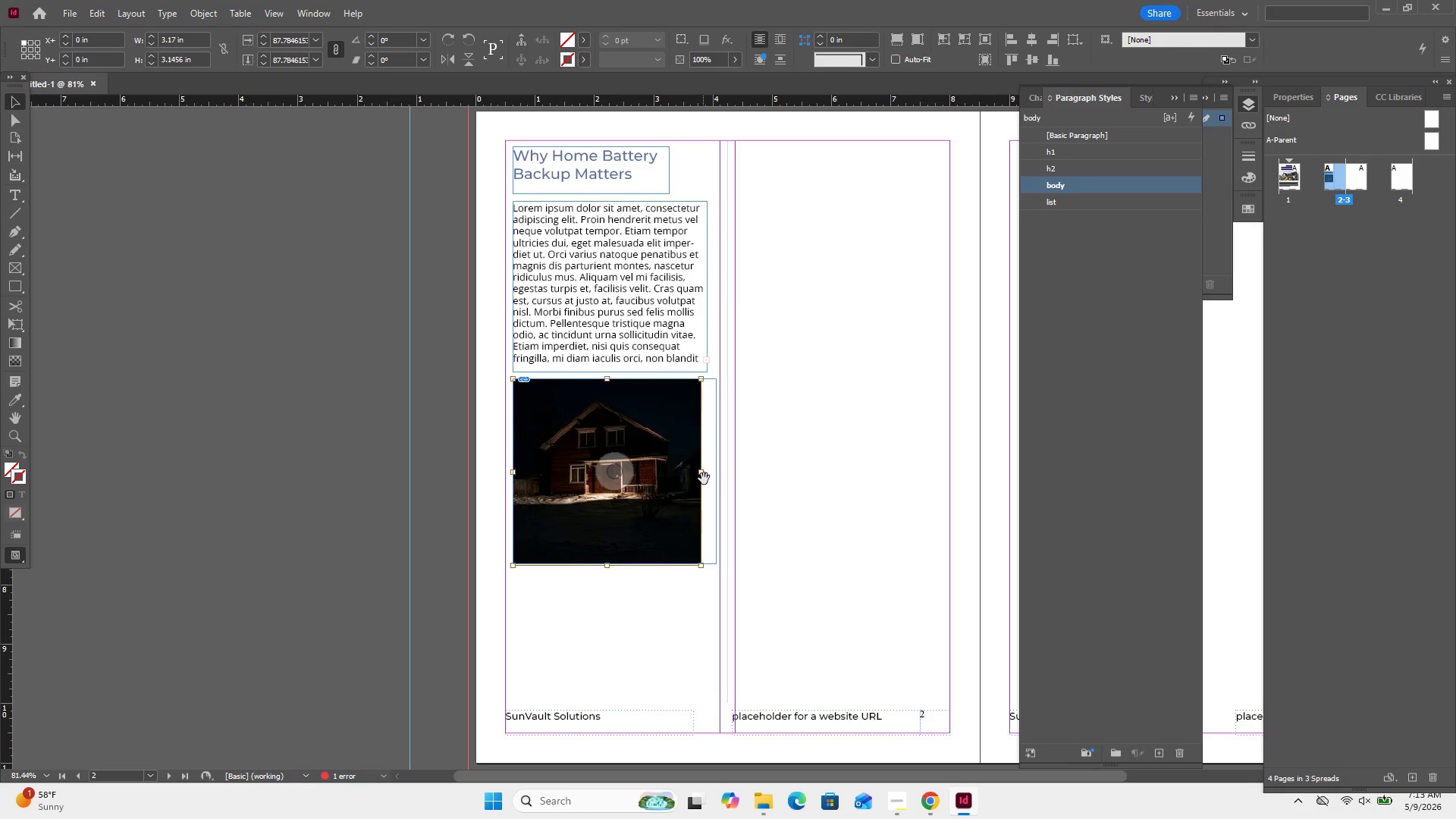 
left_click_drag(start_coordinate=[698, 377], to_coordinate=[721, 369])
 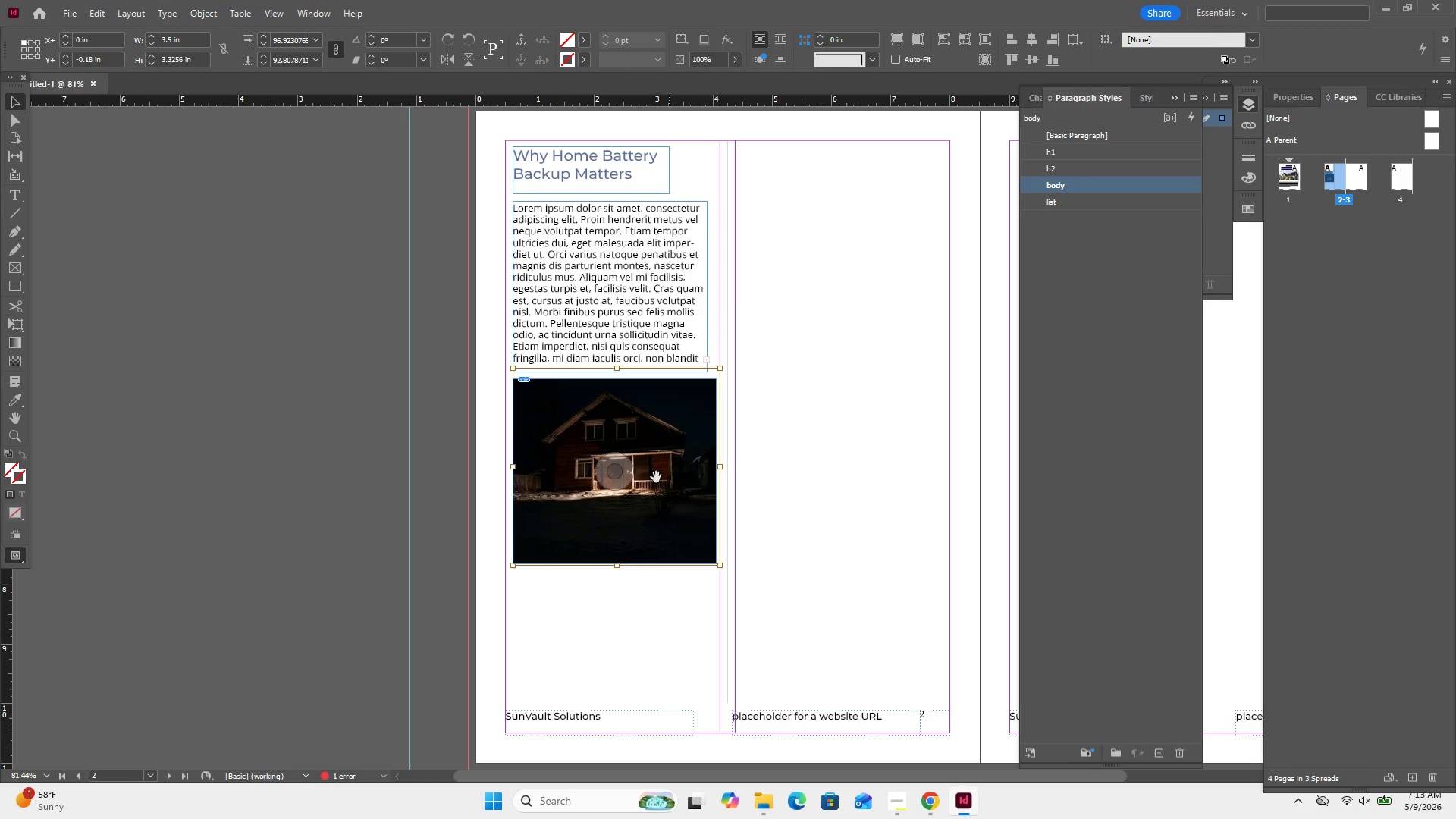 
left_click([654, 475])
 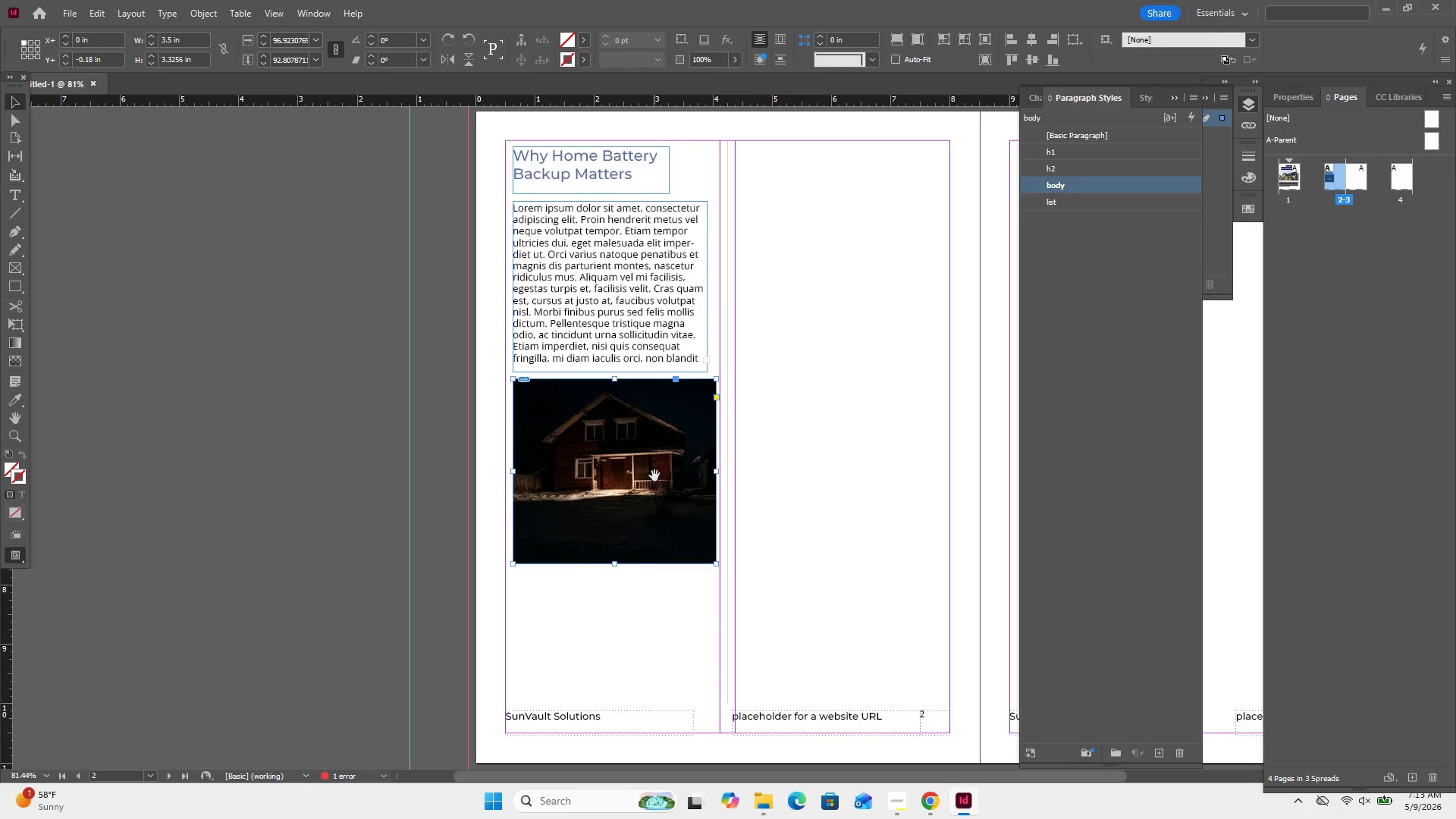 
left_click_drag(start_coordinate=[654, 475], to_coordinate=[658, 488])
 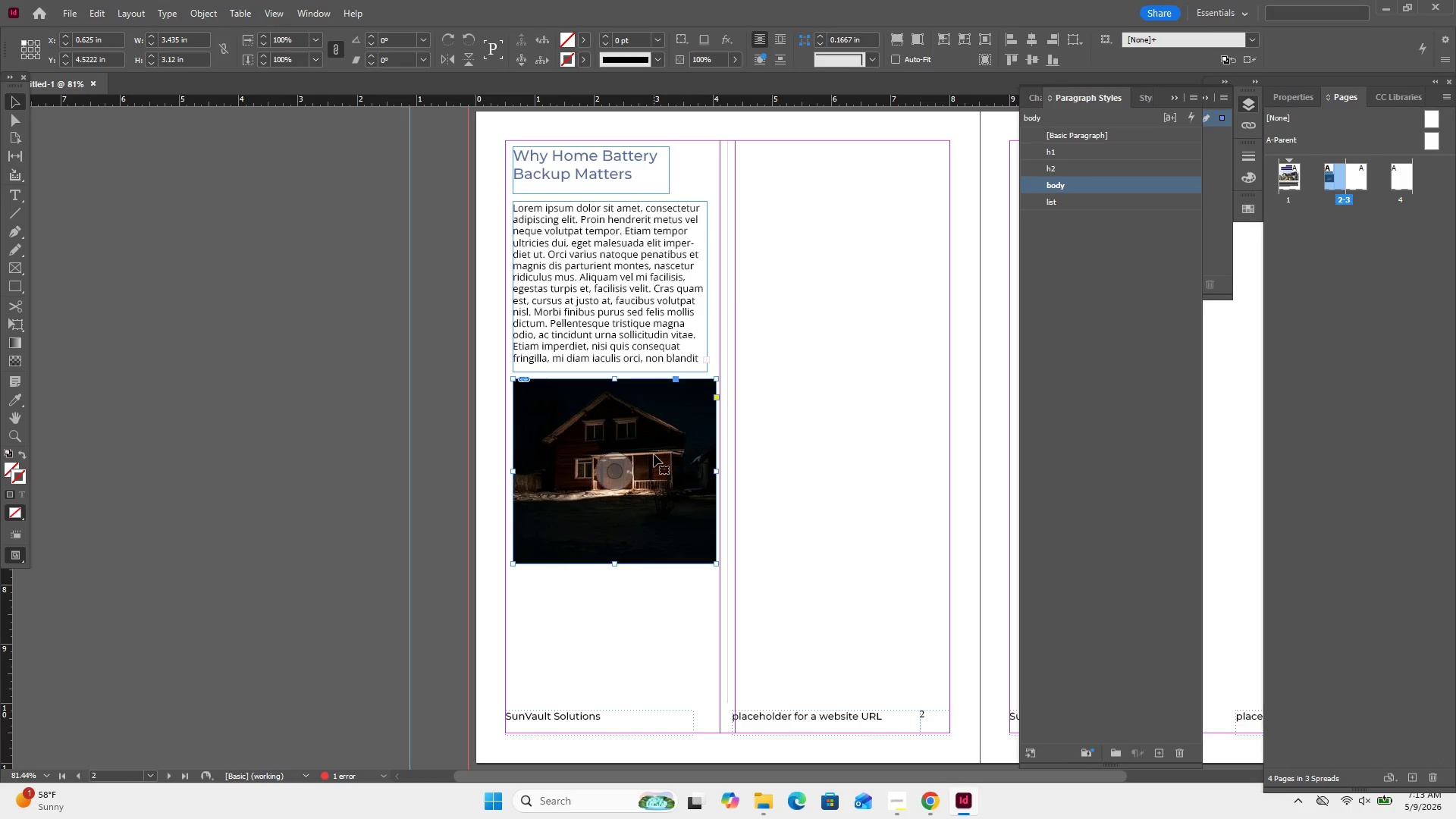 
left_click([654, 454])
 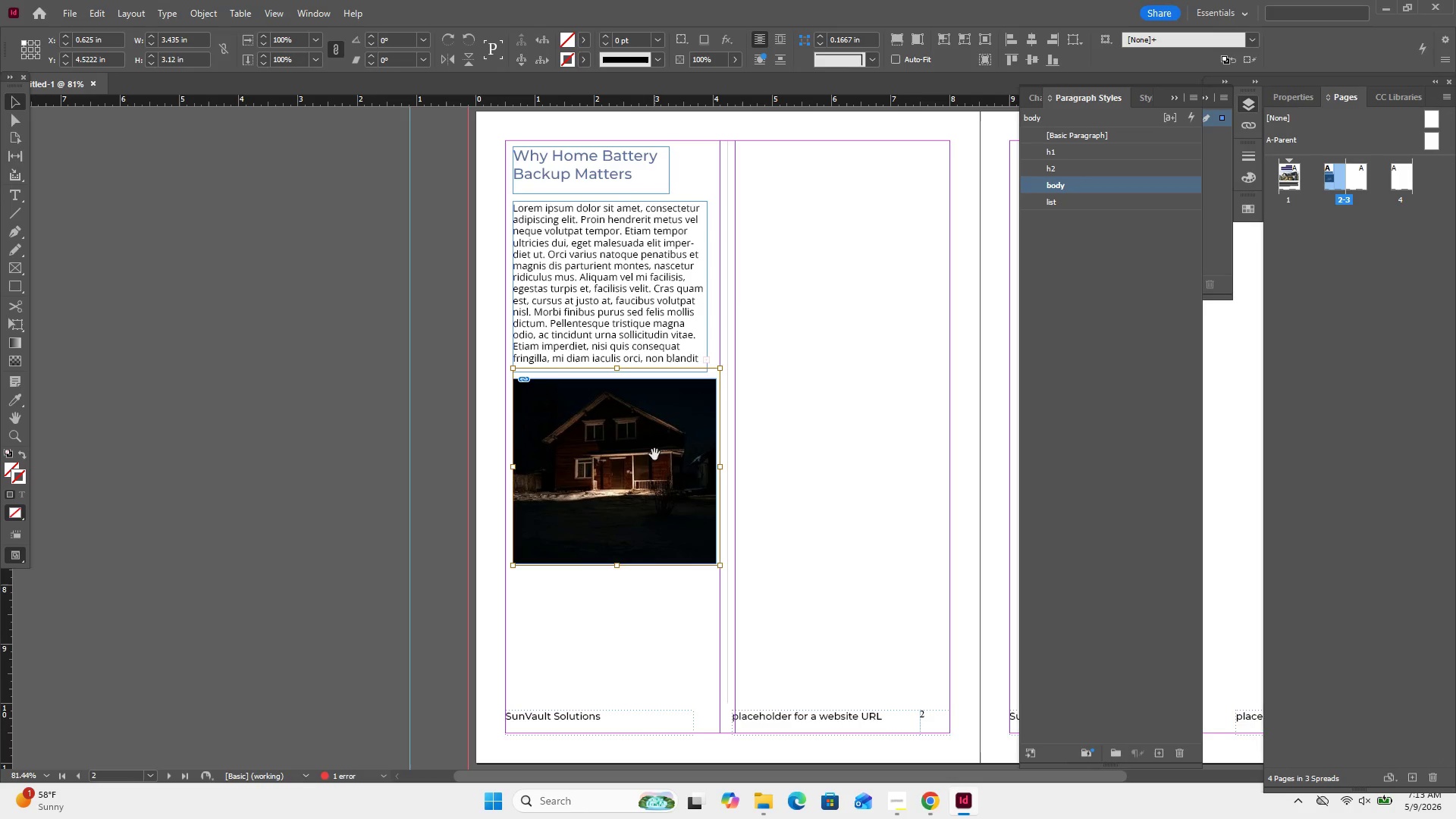 
left_click_drag(start_coordinate=[654, 454], to_coordinate=[658, 469])
 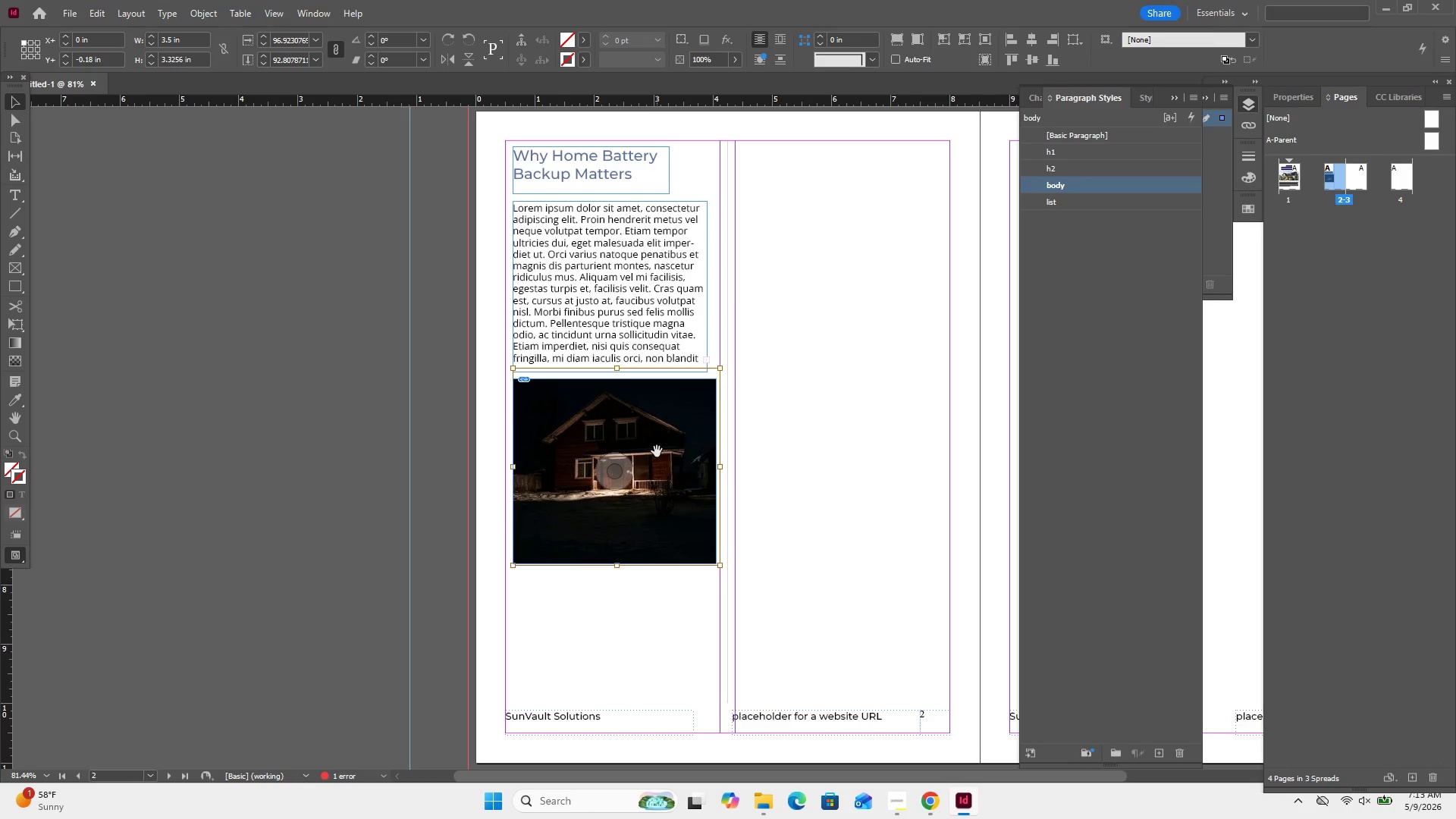 
left_click([657, 451])
 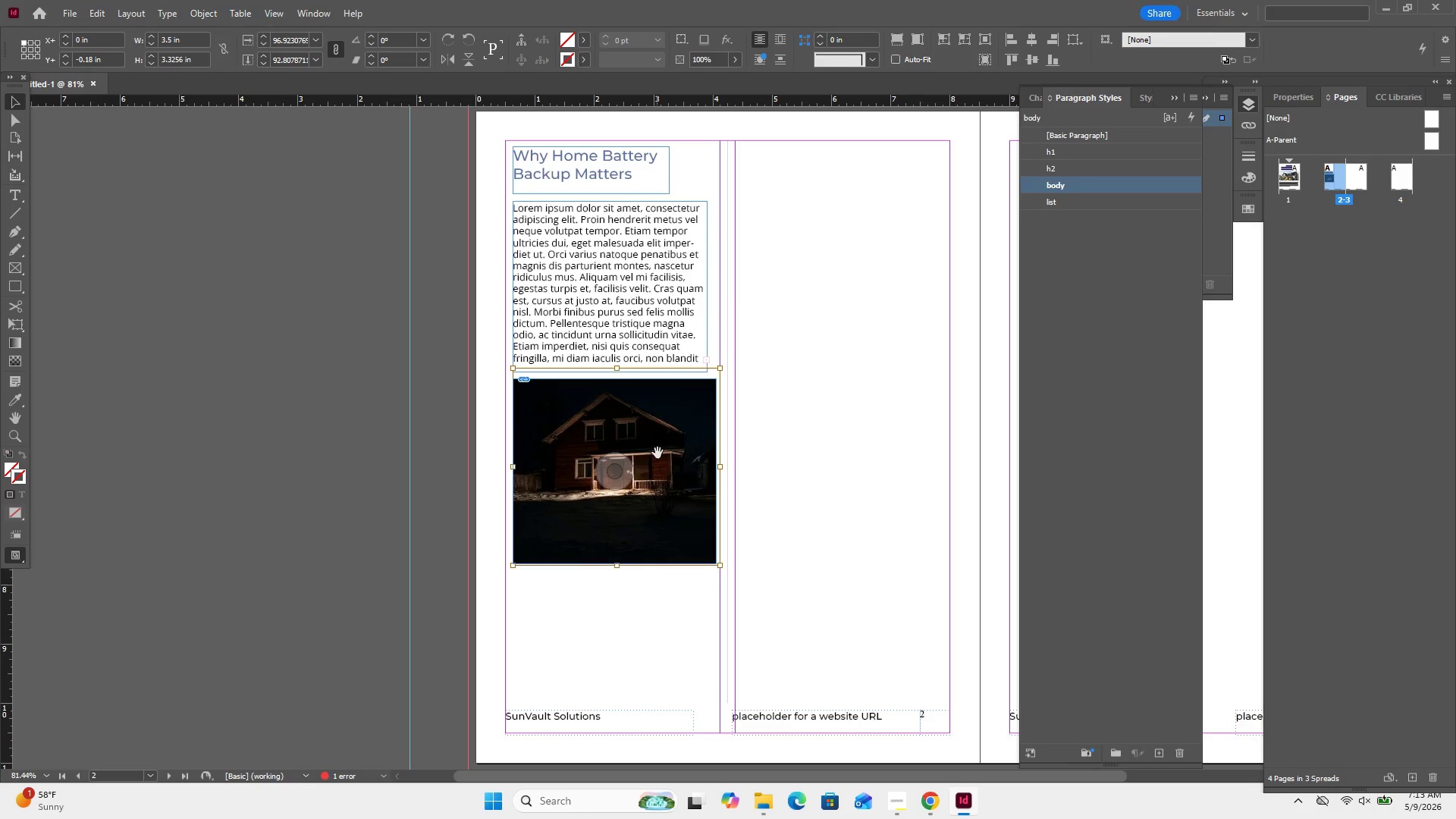 
left_click_drag(start_coordinate=[657, 451], to_coordinate=[659, 468])
 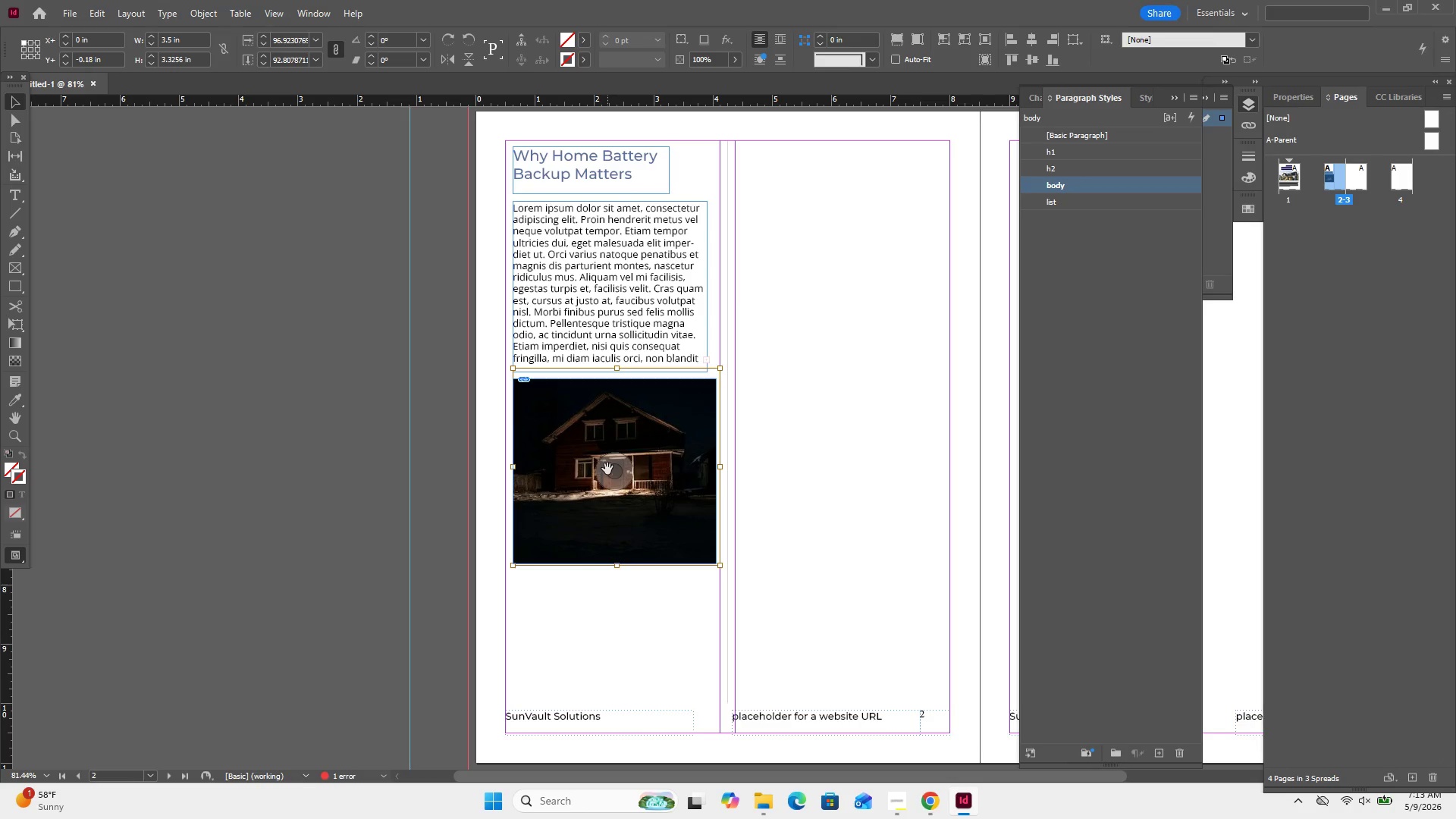 
left_click_drag(start_coordinate=[609, 470], to_coordinate=[611, 477])
 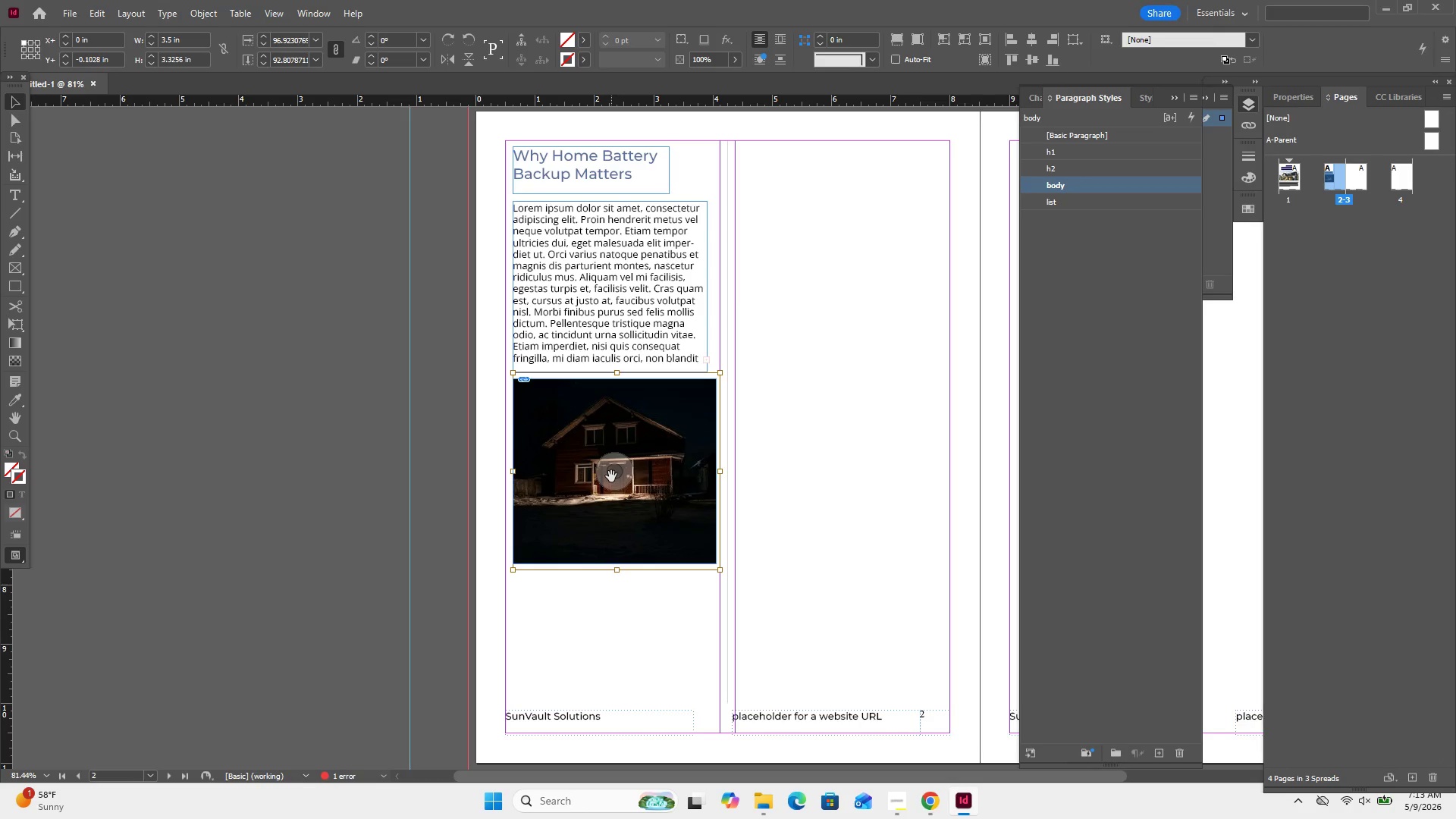 
left_click_drag(start_coordinate=[611, 476], to_coordinate=[613, 482])
 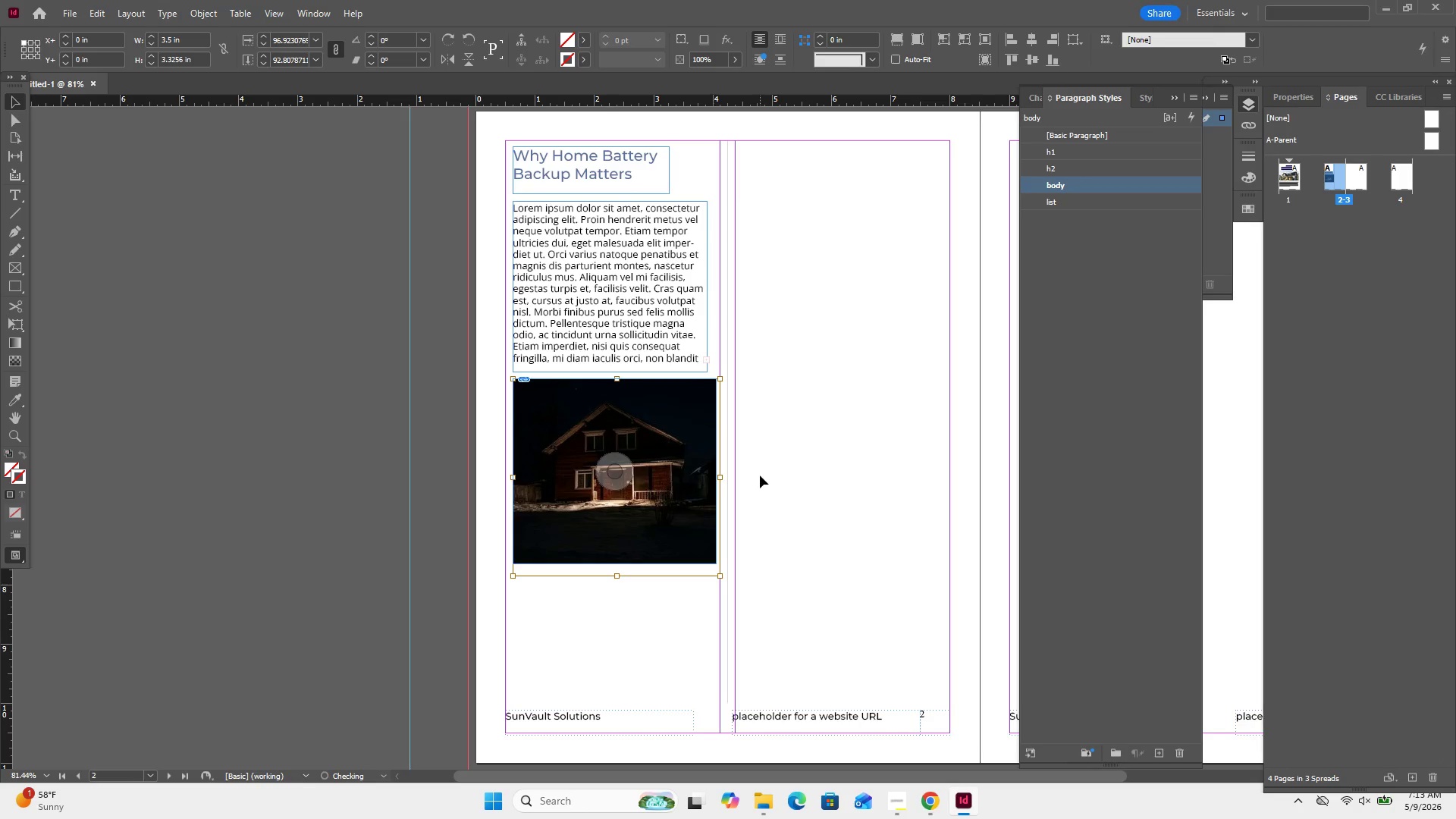 
left_click([760, 475])
 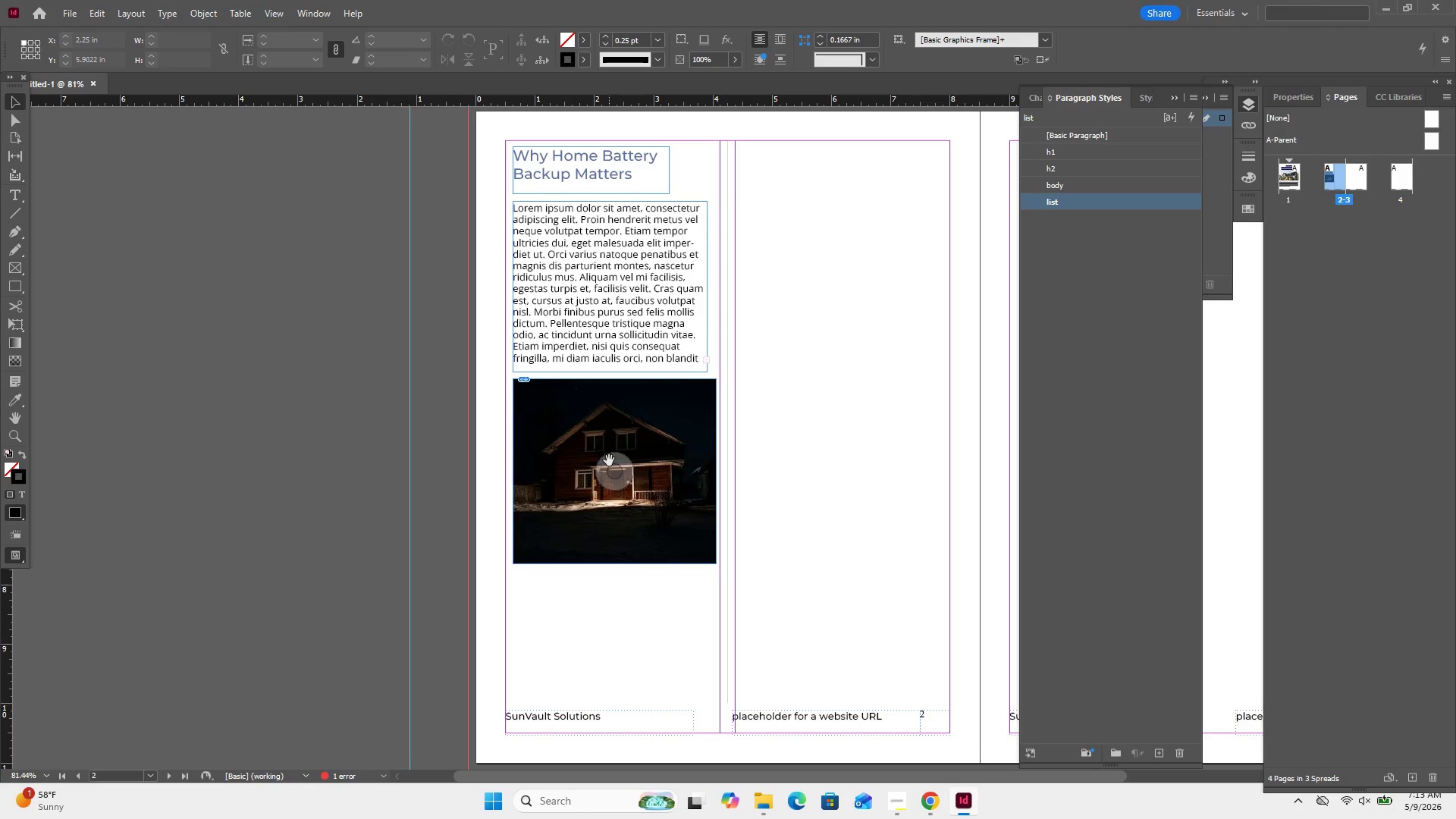 
left_click_drag(start_coordinate=[615, 458], to_coordinate=[607, 460])
 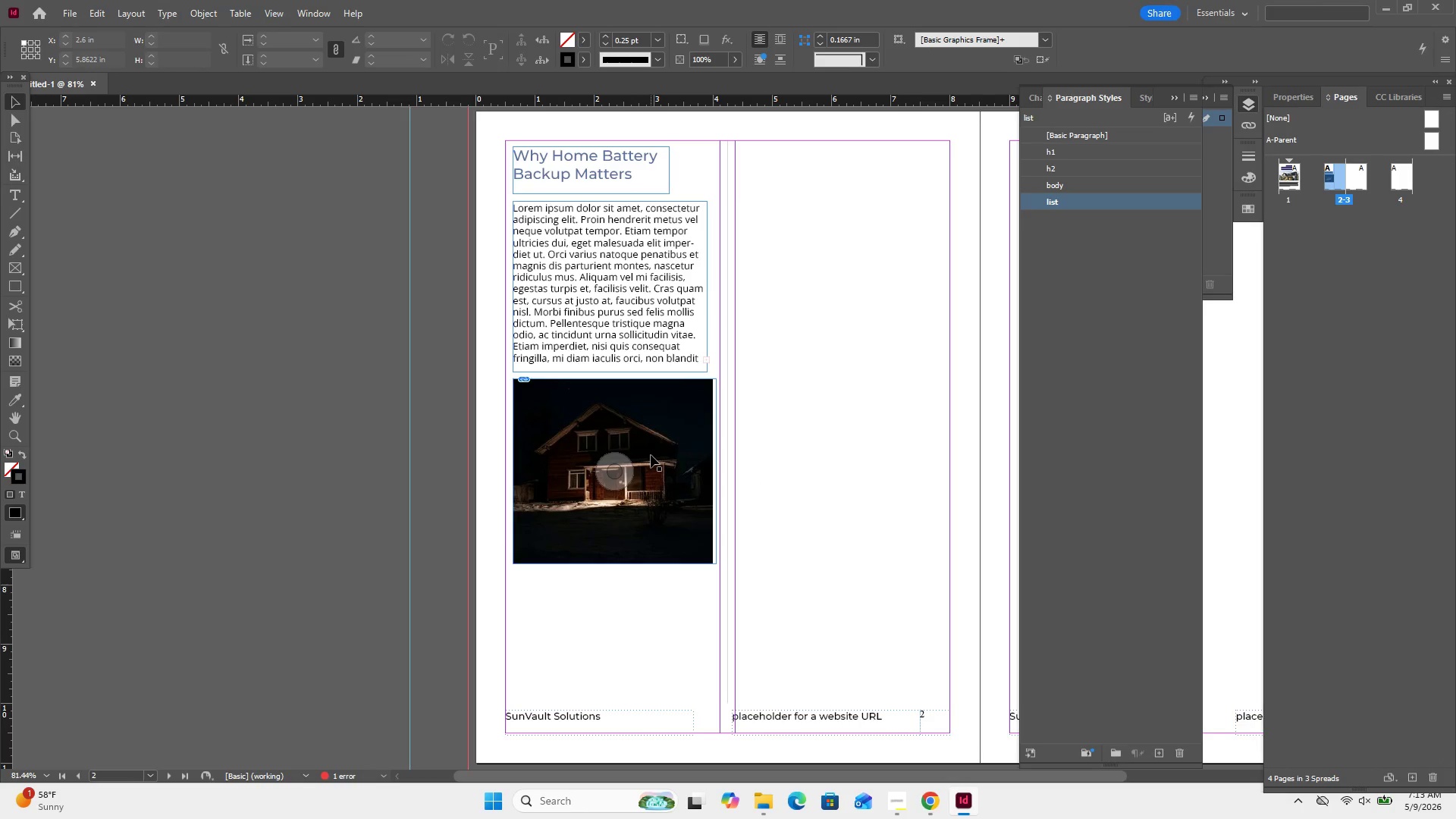 
left_click_drag(start_coordinate=[650, 455], to_coordinate=[654, 453])
 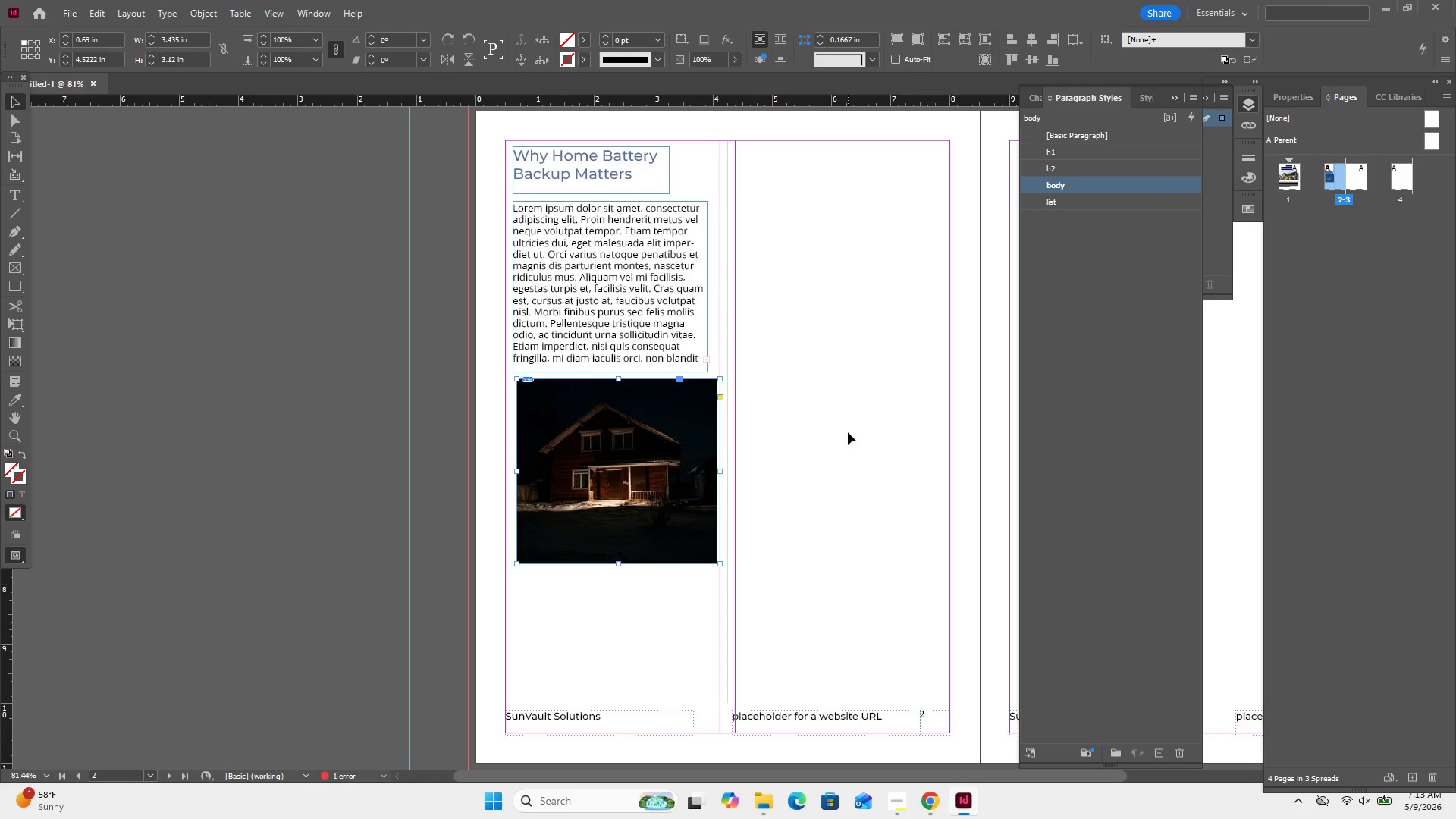 
left_click([848, 432])
 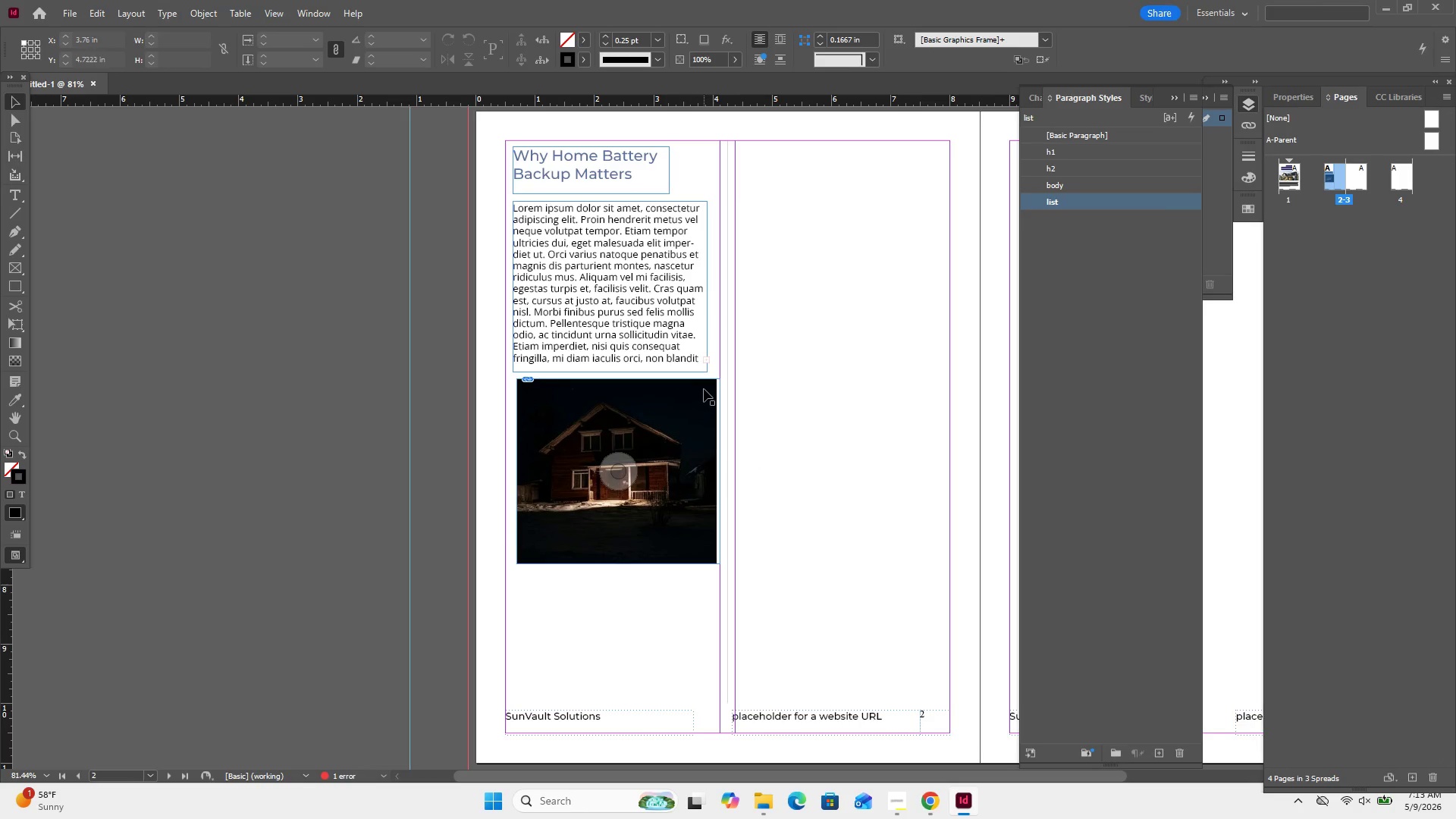 
left_click_drag(start_coordinate=[704, 388], to_coordinate=[698, 400])
 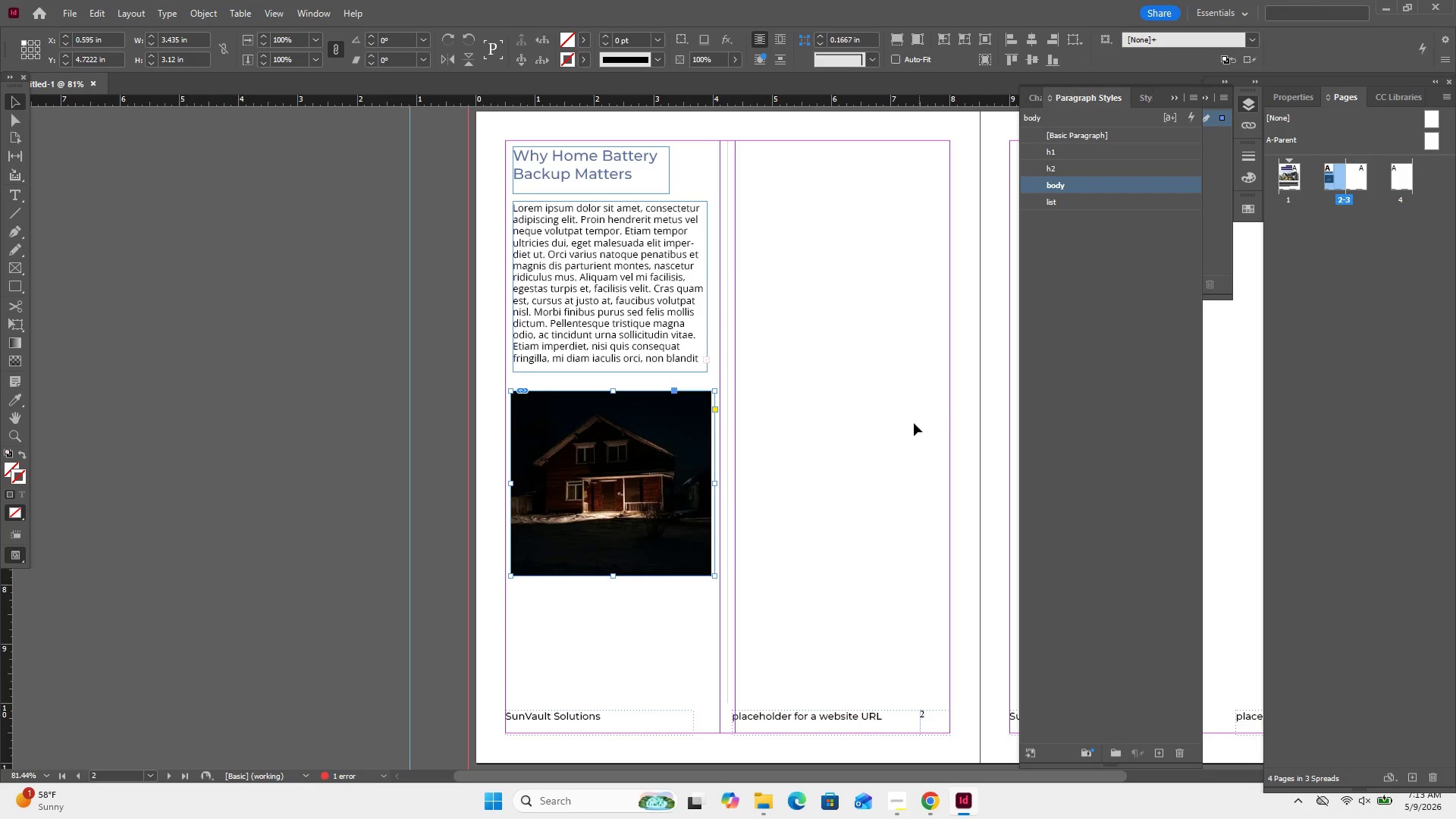 
left_click([904, 428])
 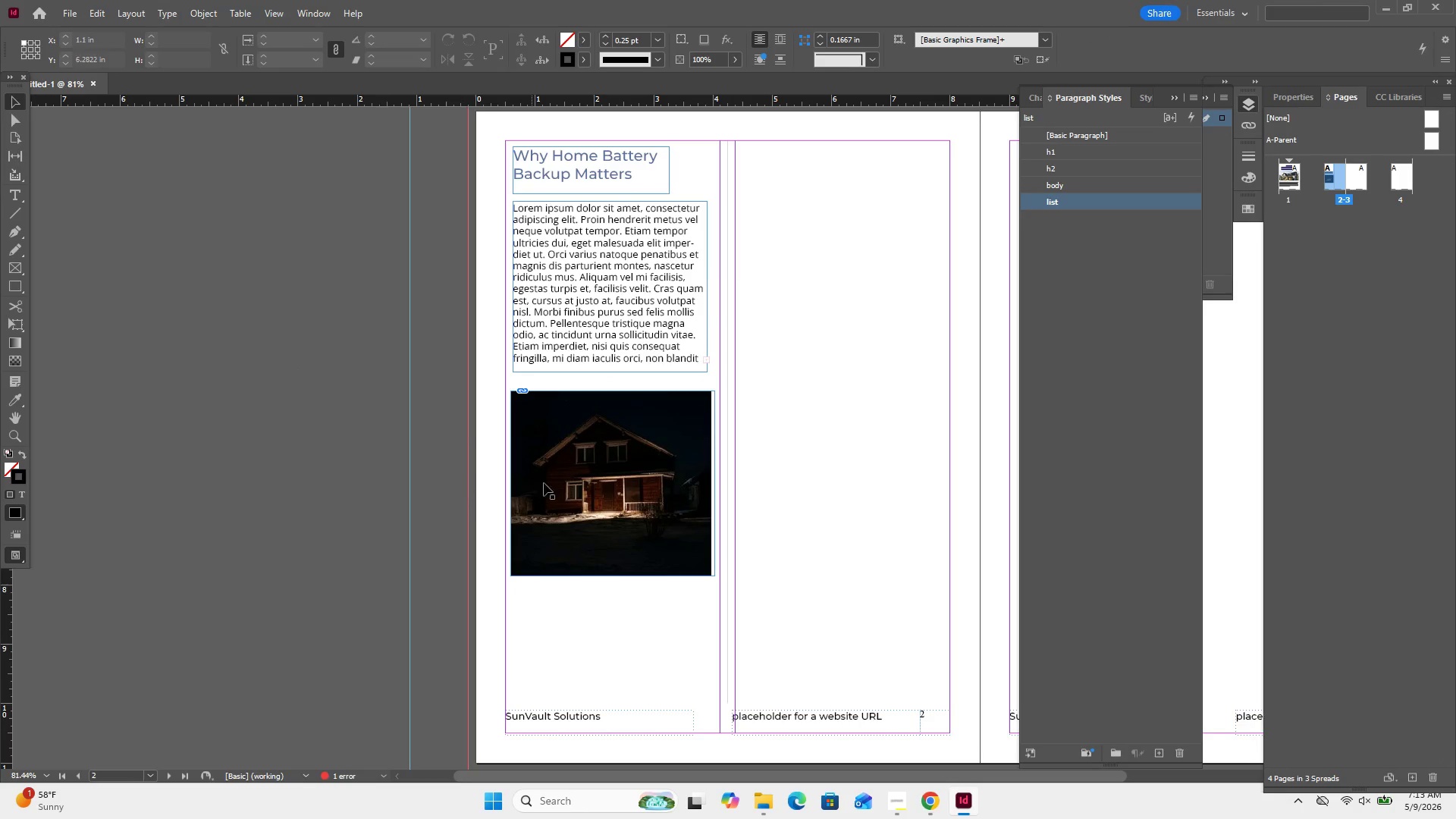 
left_click([583, 480])
 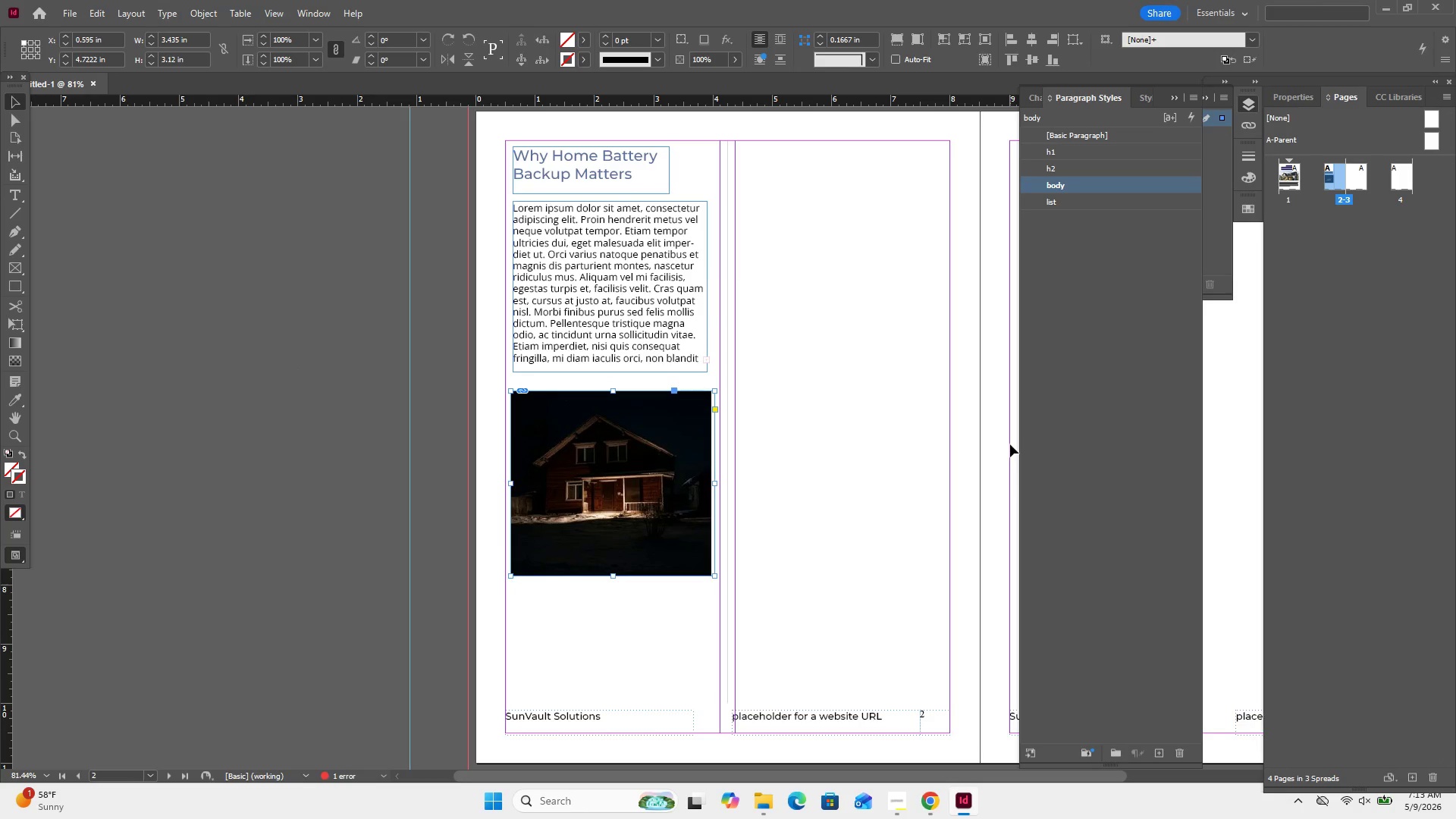 
key(ArrowUp)
 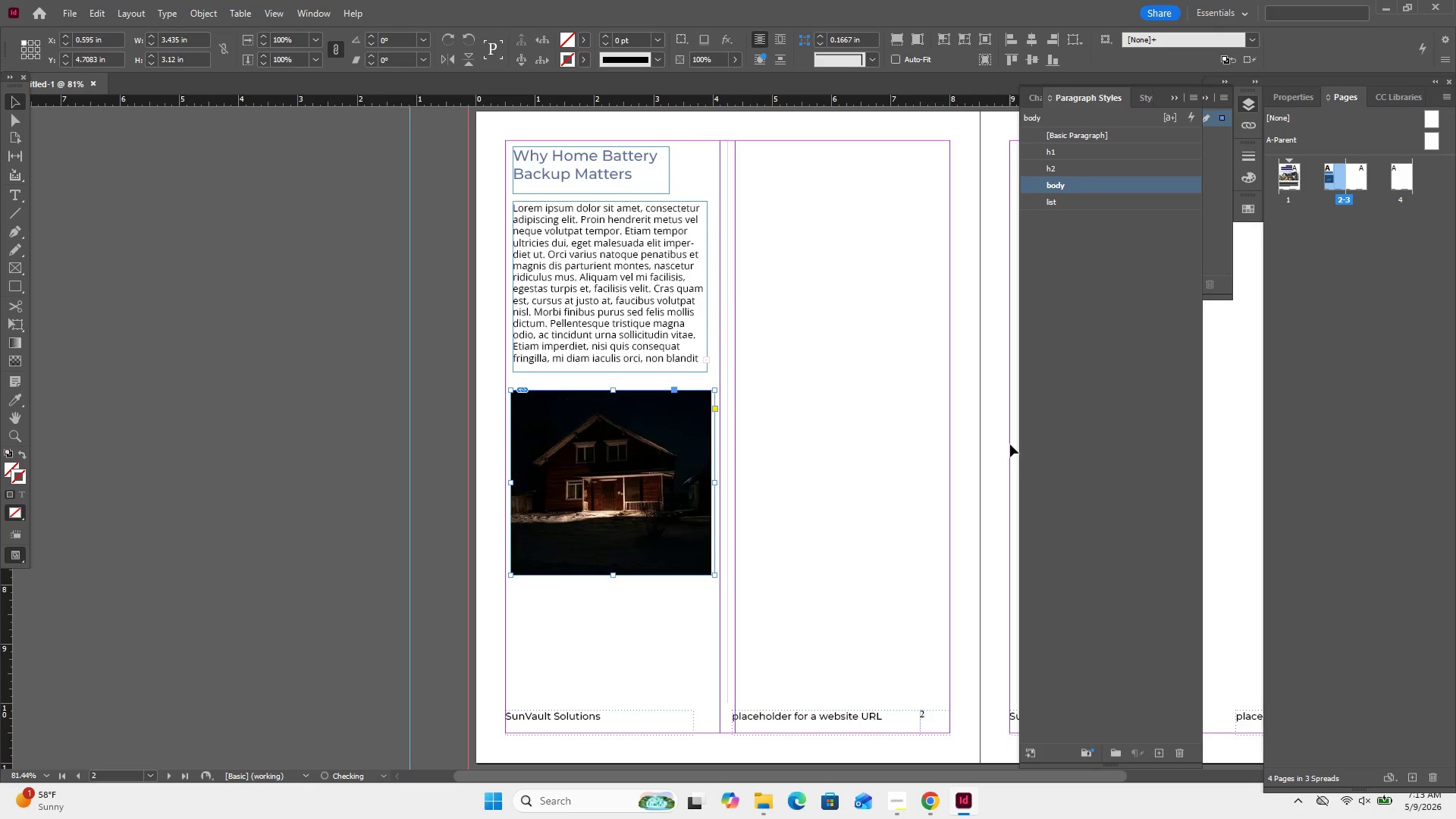 
key(ArrowUp)
 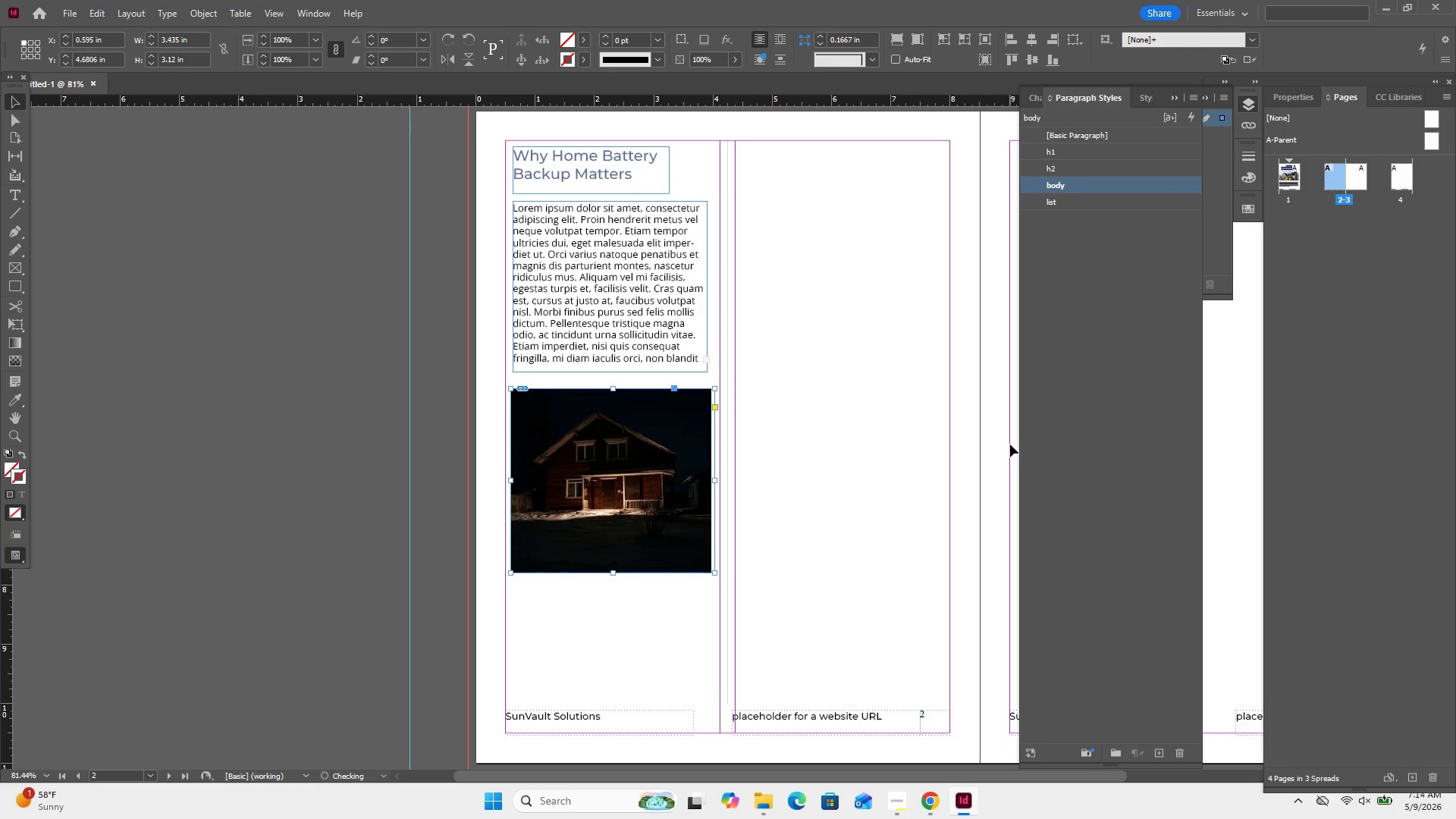 
hold_key(key=ArrowUp, duration=0.72)
 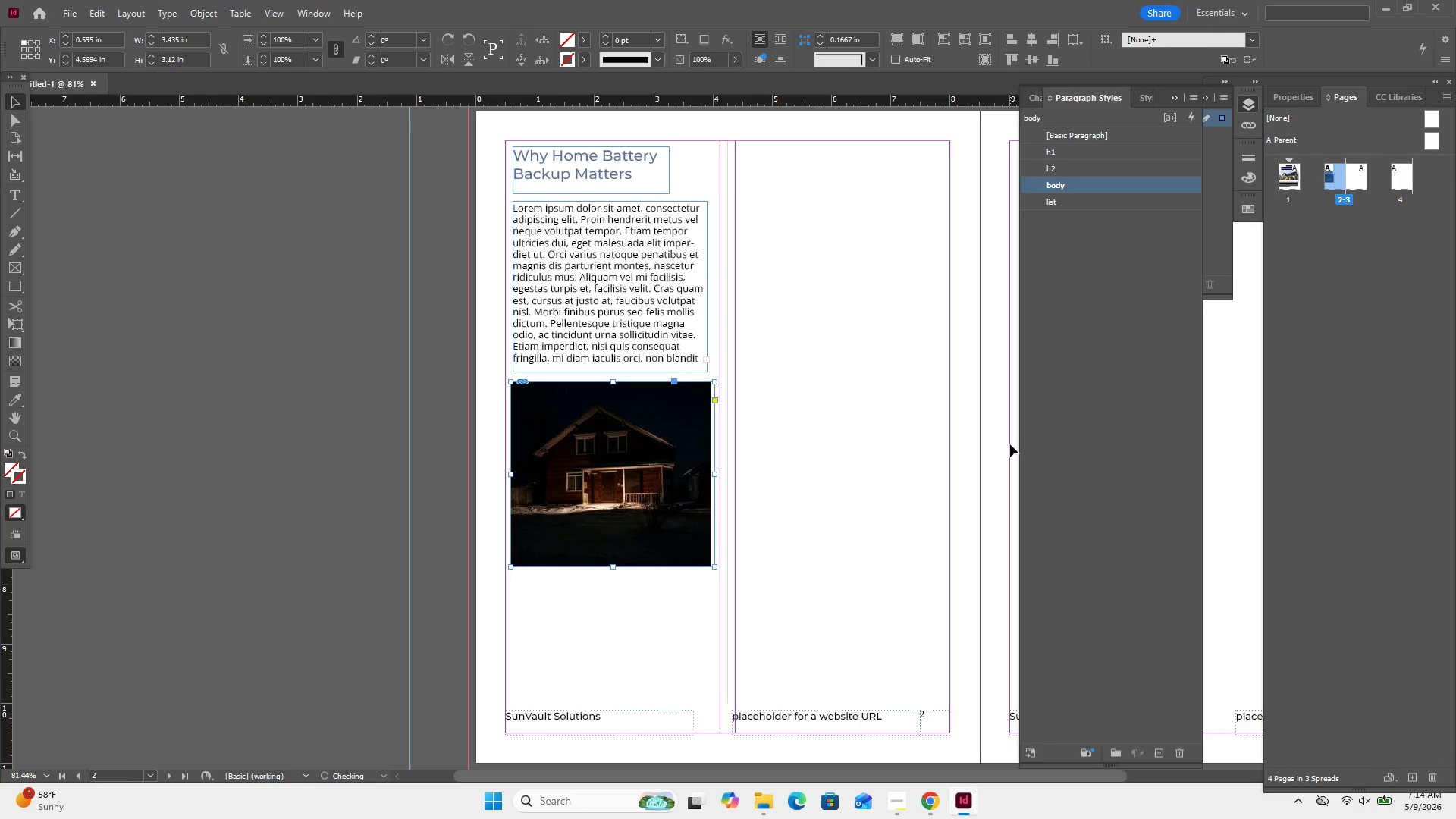 
key(ArrowUp)
 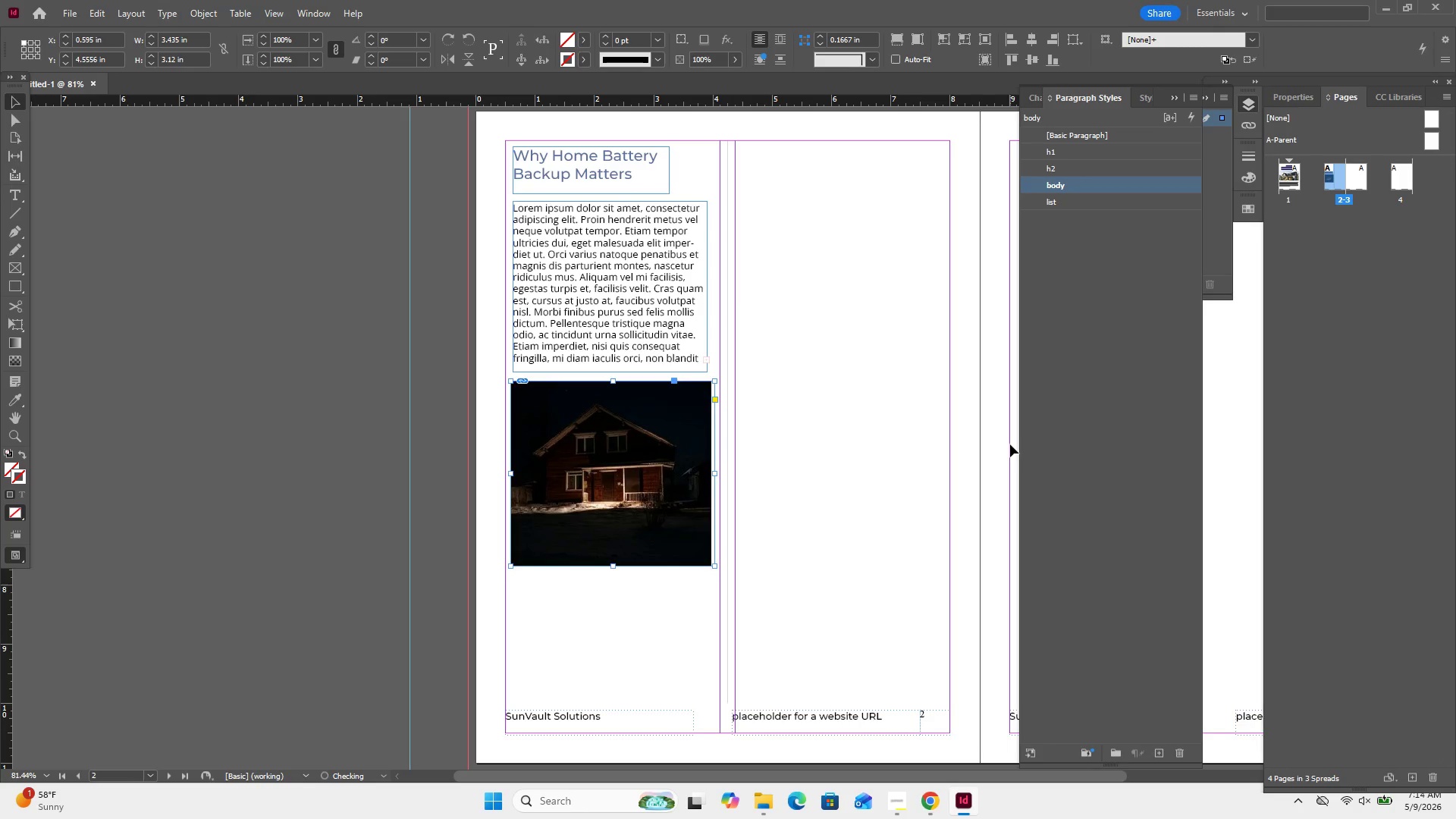 
key(ArrowUp)
 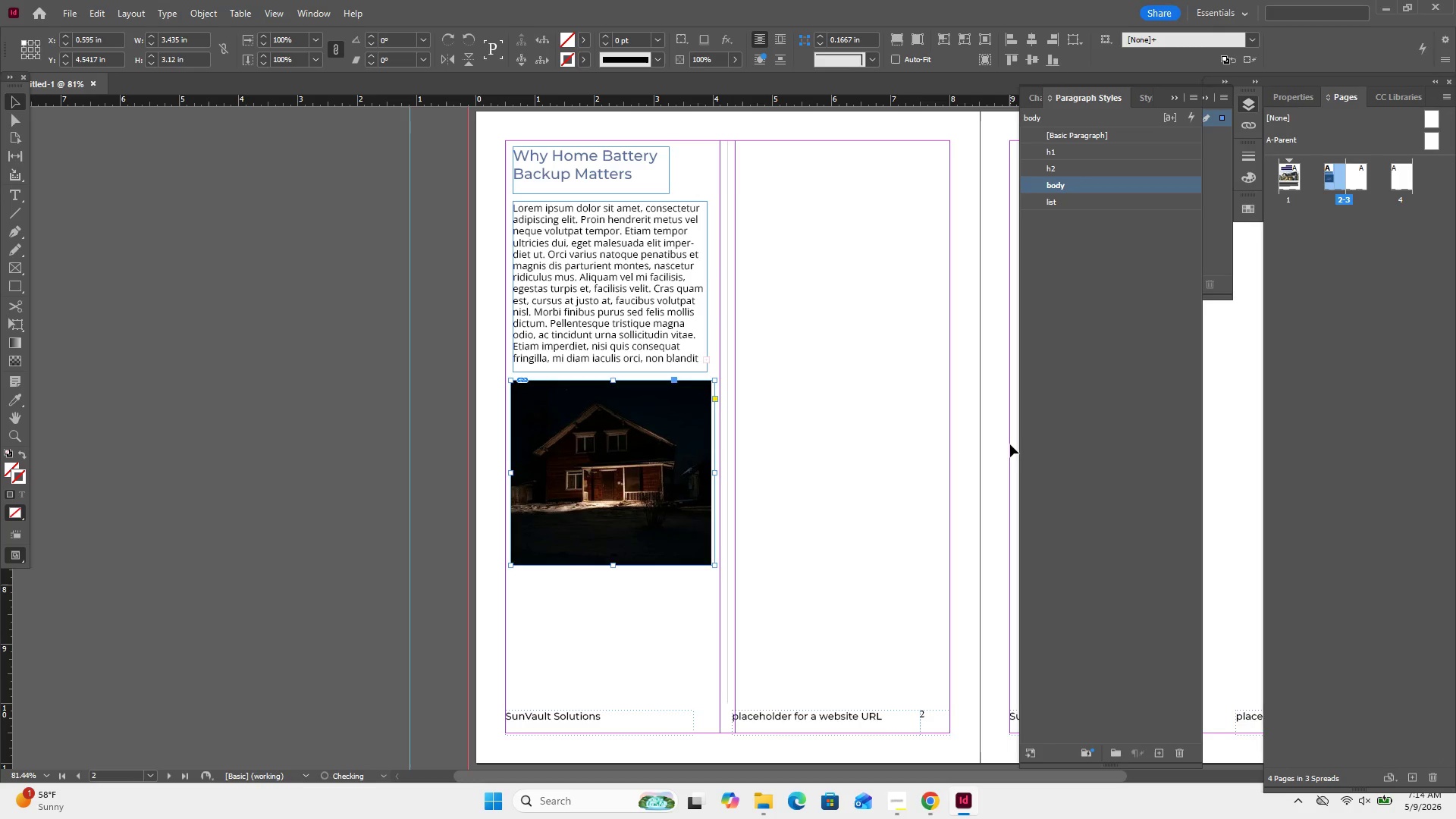 
key(ArrowUp)
 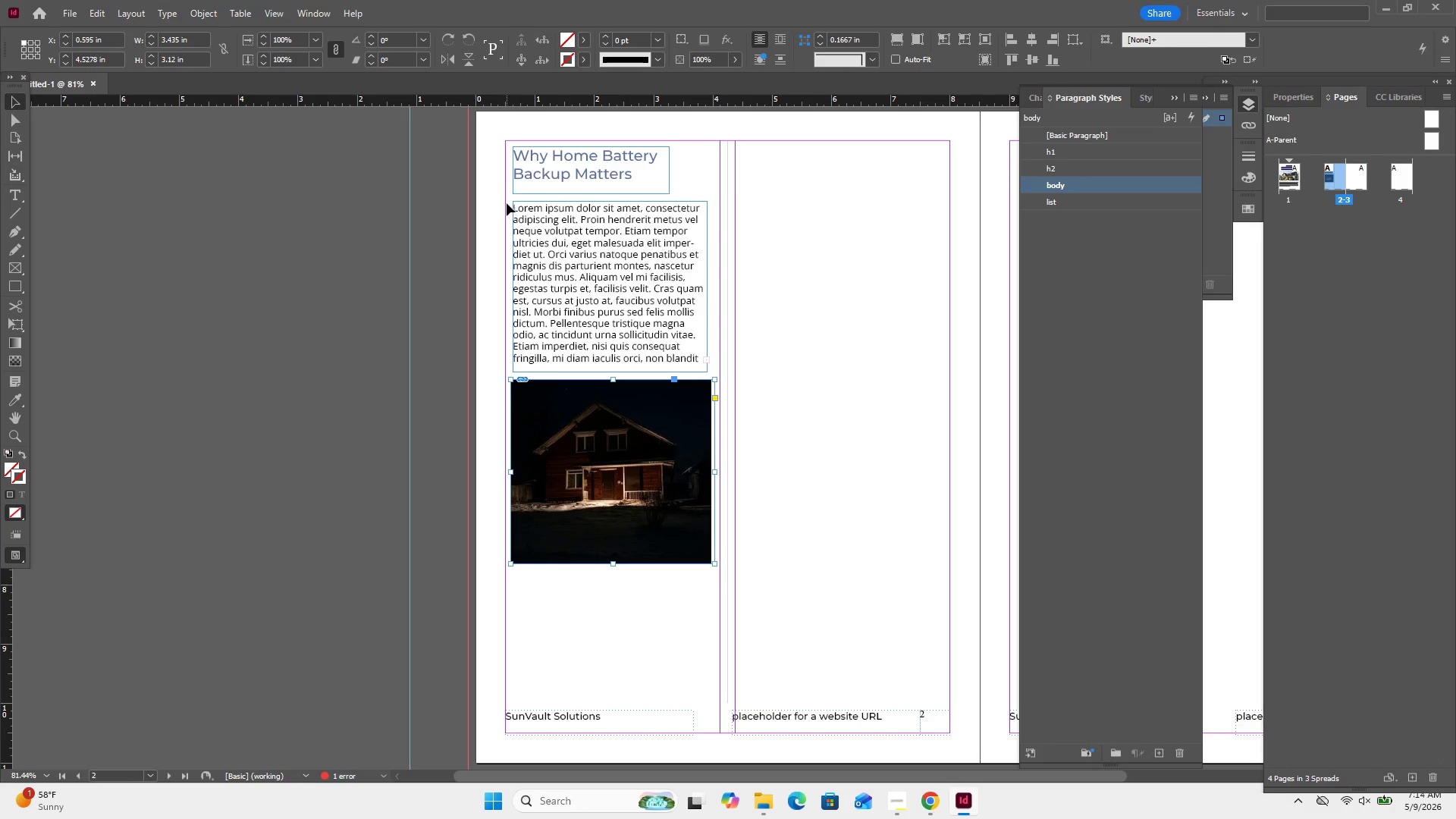 
left_click_drag(start_coordinate=[698, 155], to_coordinate=[589, 300])
 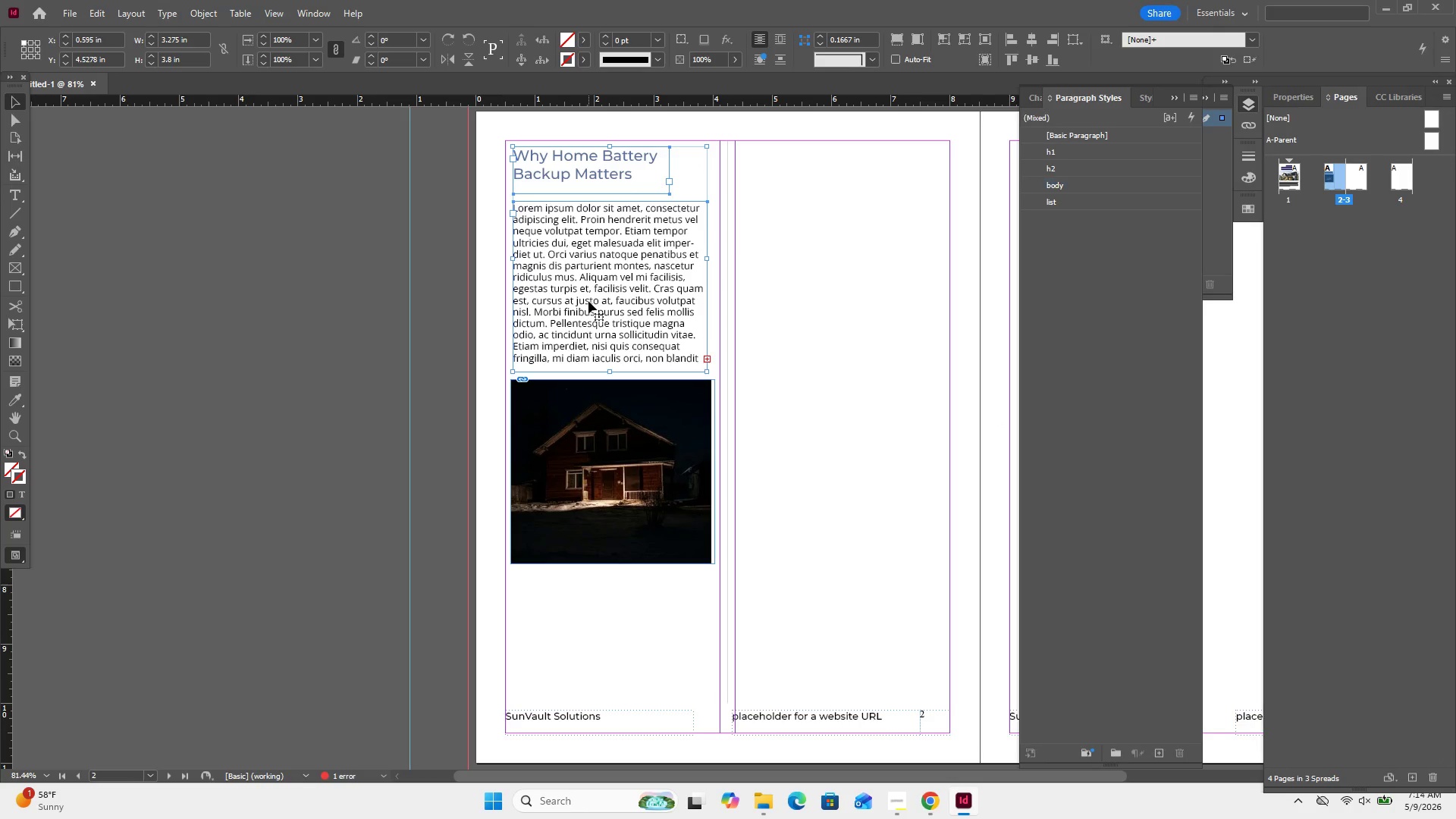 
right_click([588, 301])
 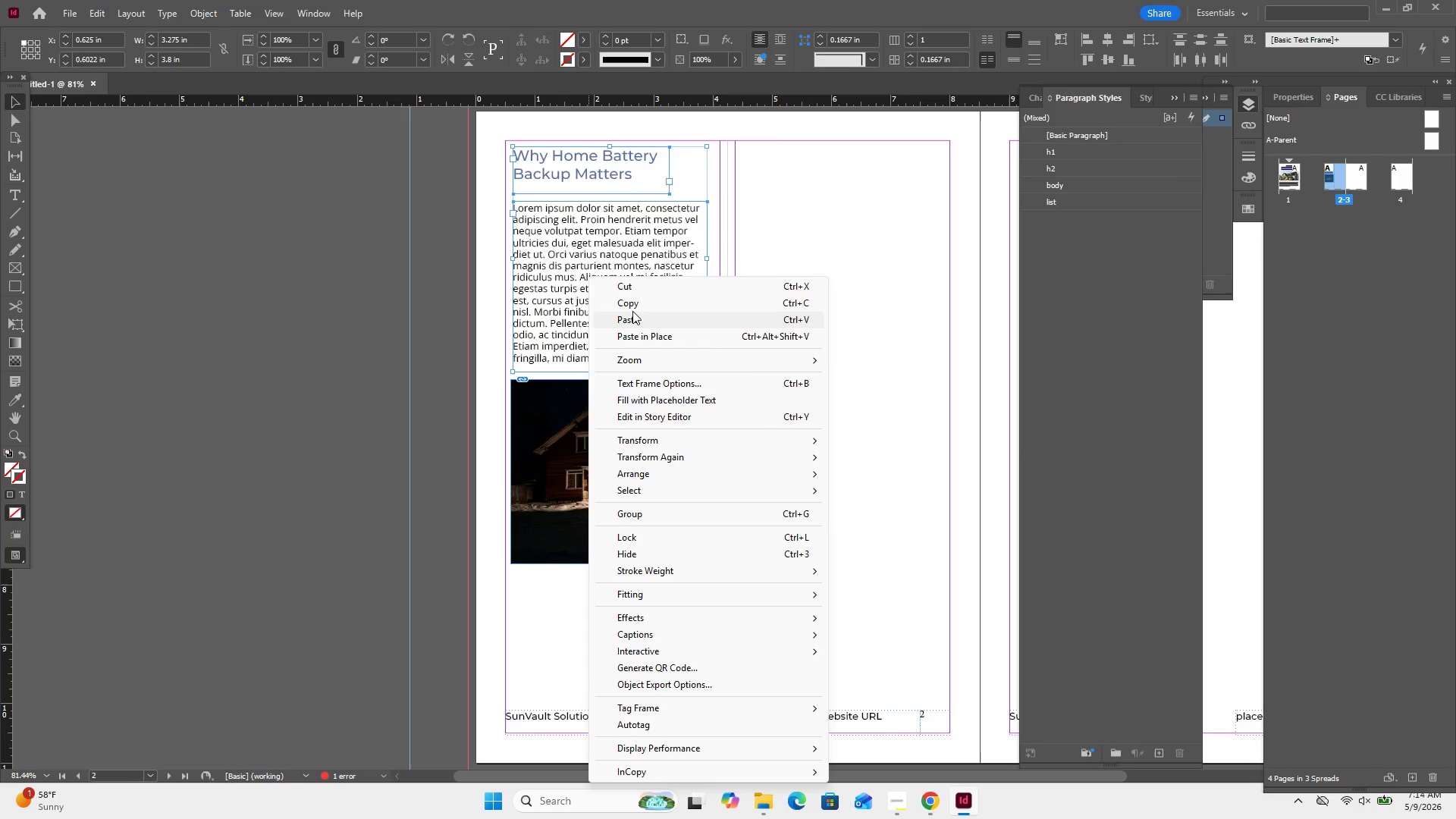 
left_click([635, 307])
 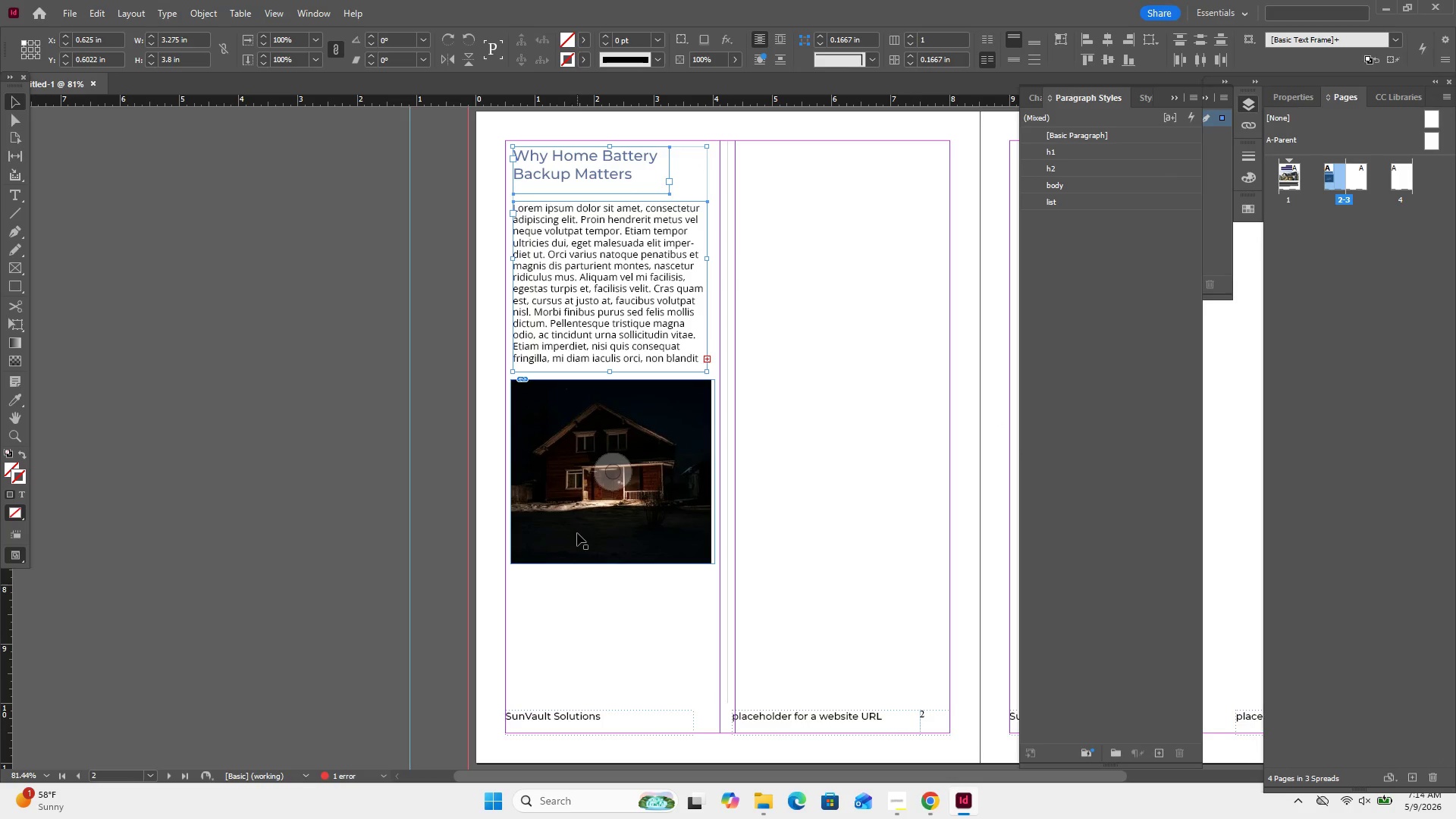 
left_click([577, 533])
 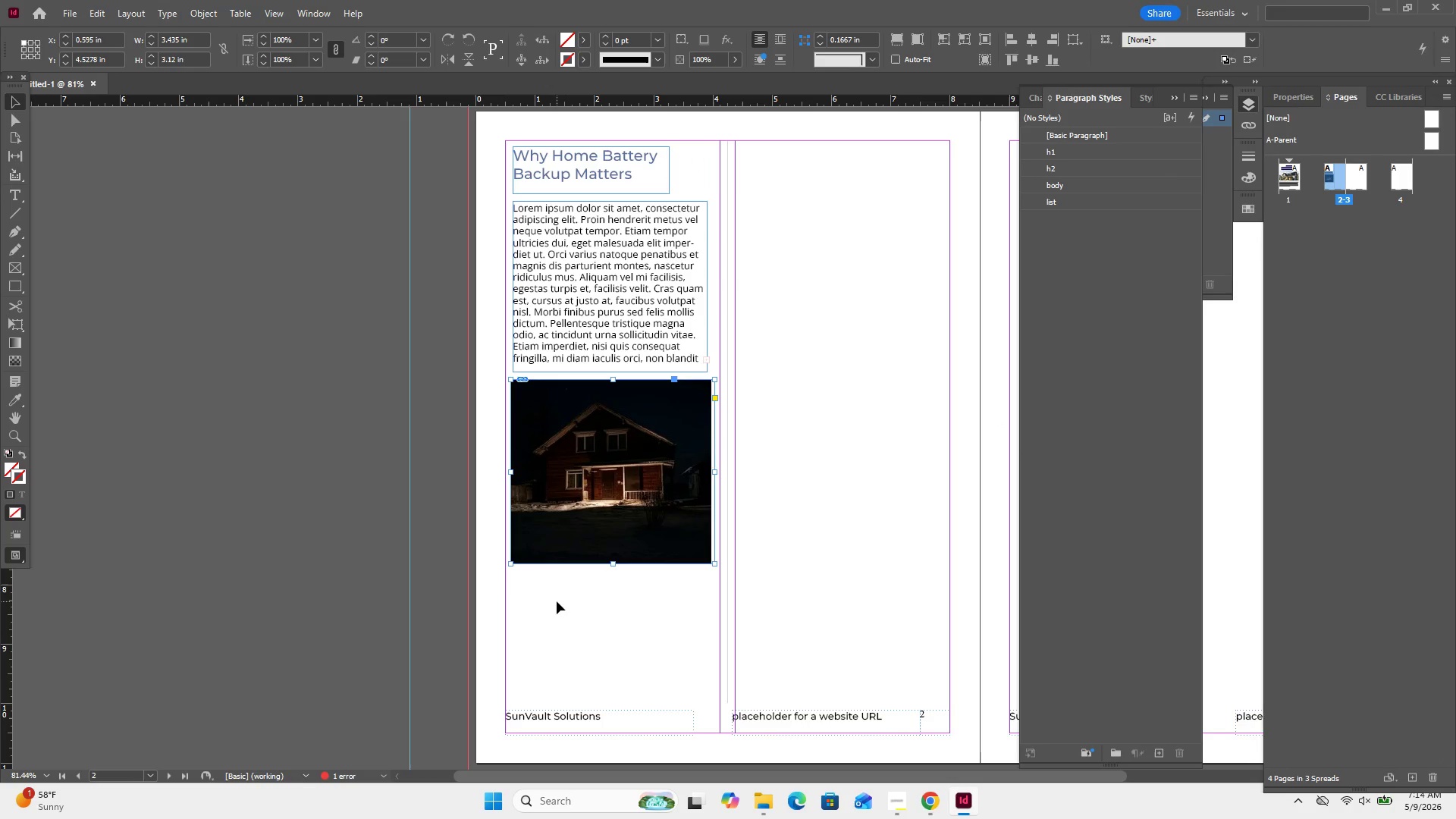 
left_click([557, 602])
 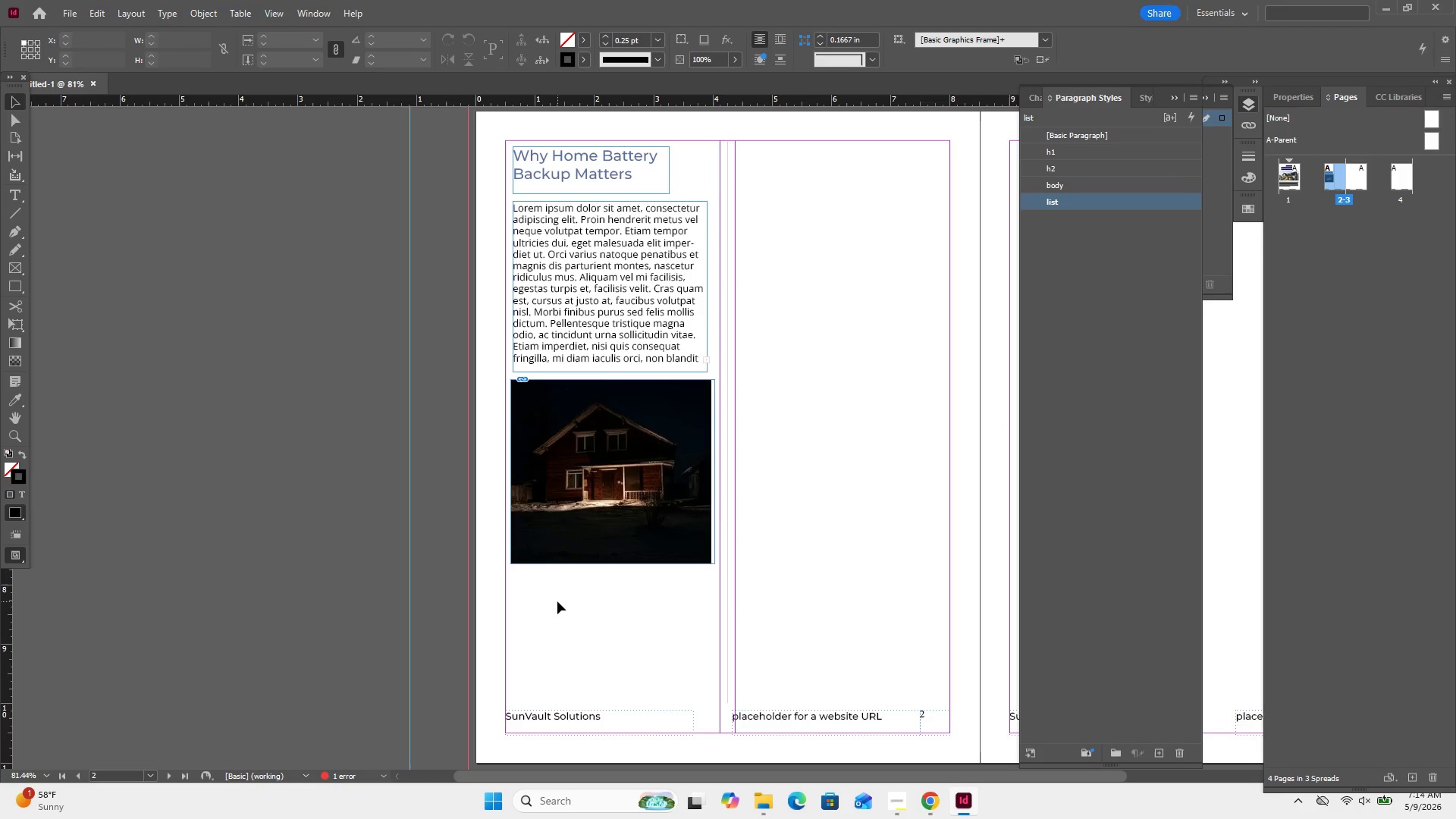 
right_click([557, 601])
 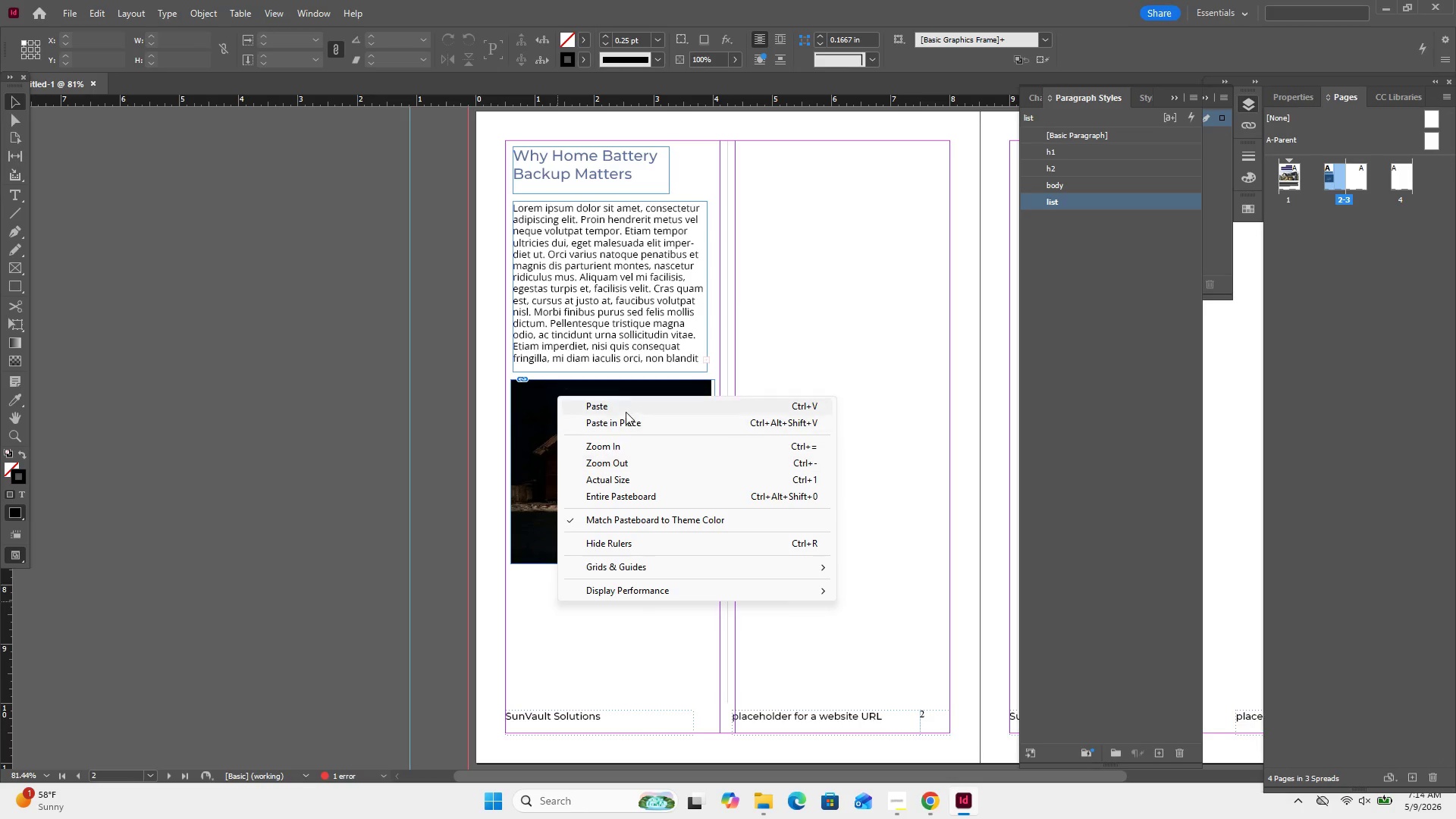 
left_click([626, 412])
 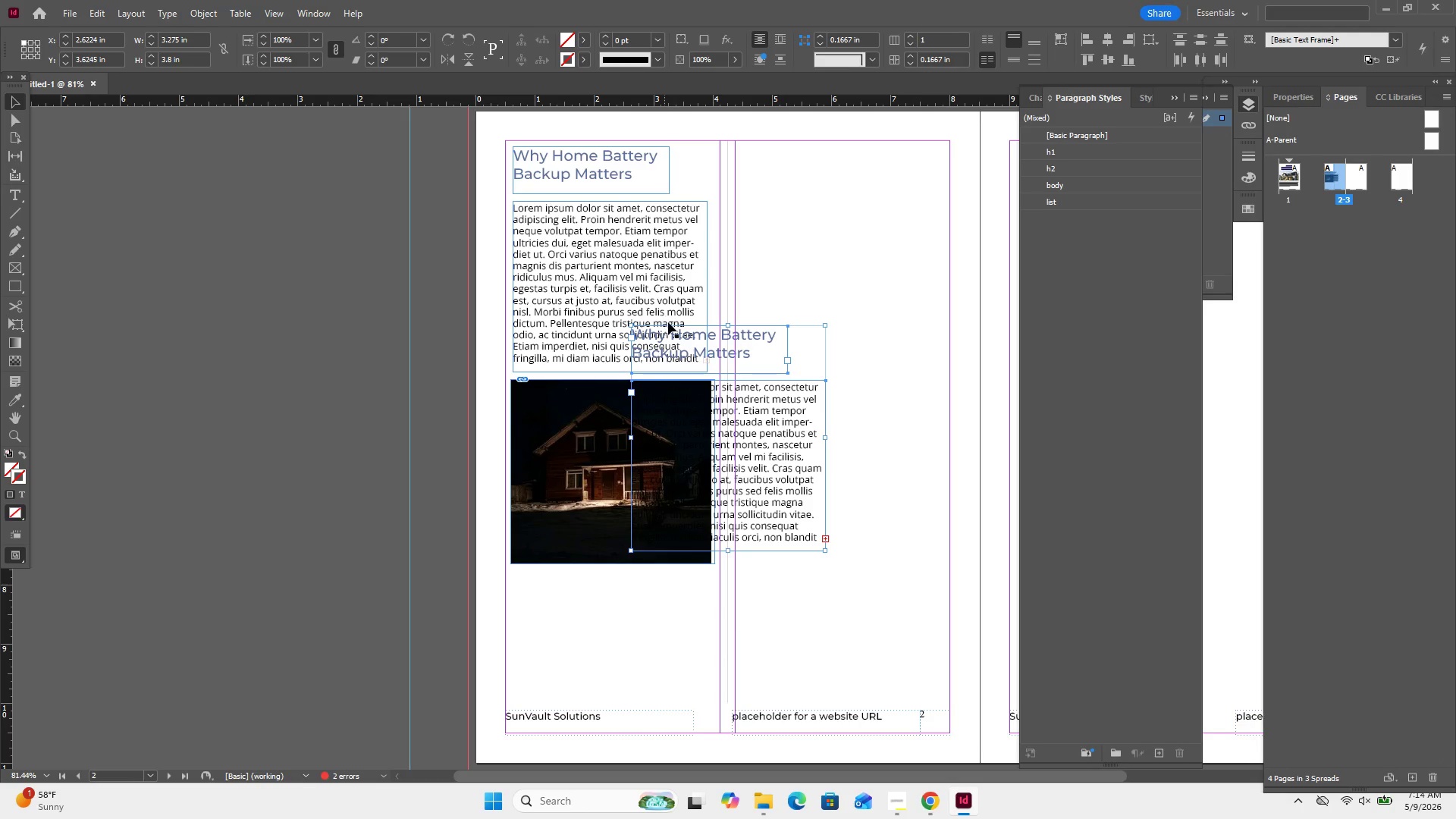 
left_click_drag(start_coordinate=[686, 345], to_coordinate=[566, 589])
 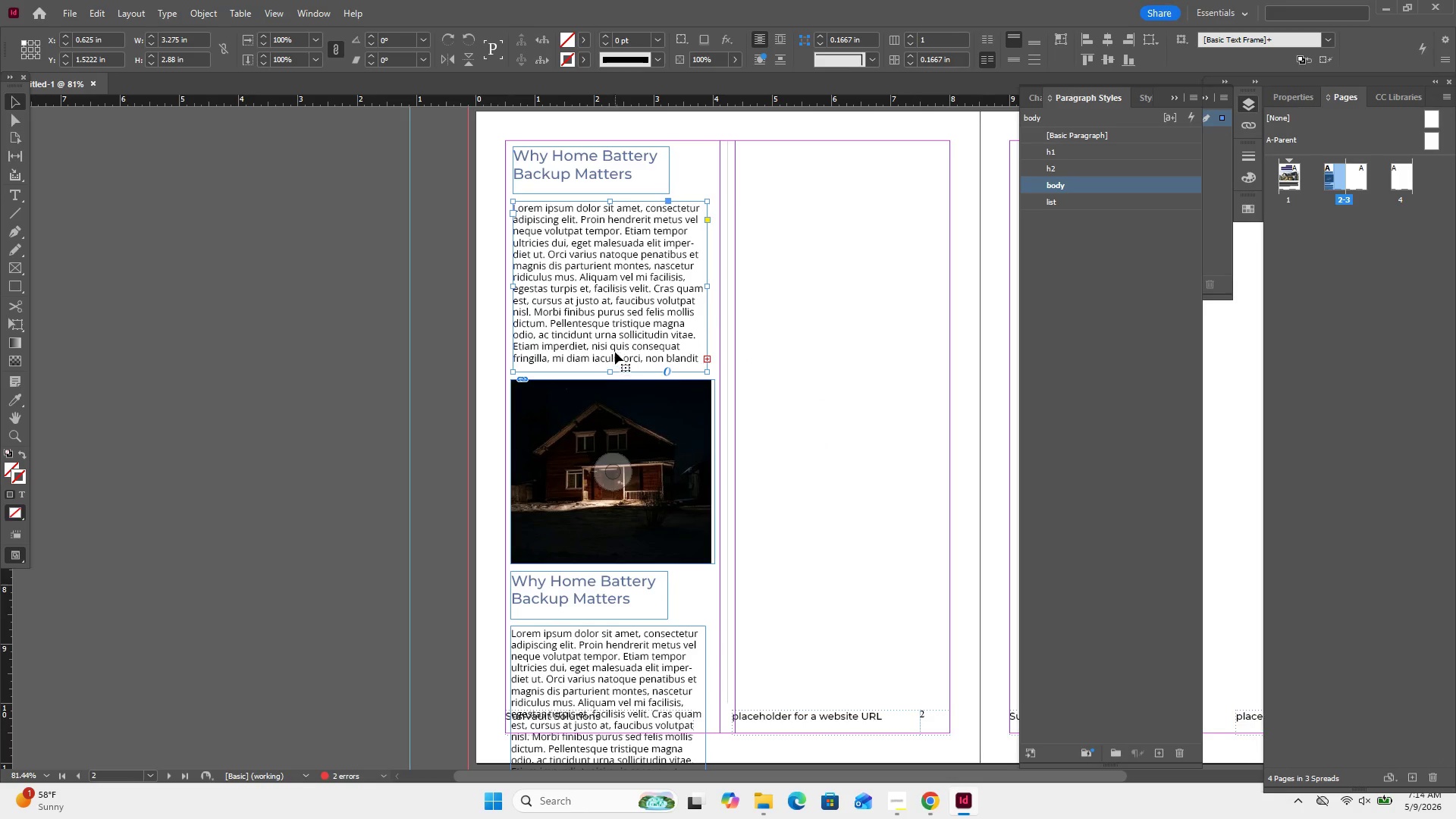 
left_click_drag(start_coordinate=[613, 371], to_coordinate=[611, 334])
 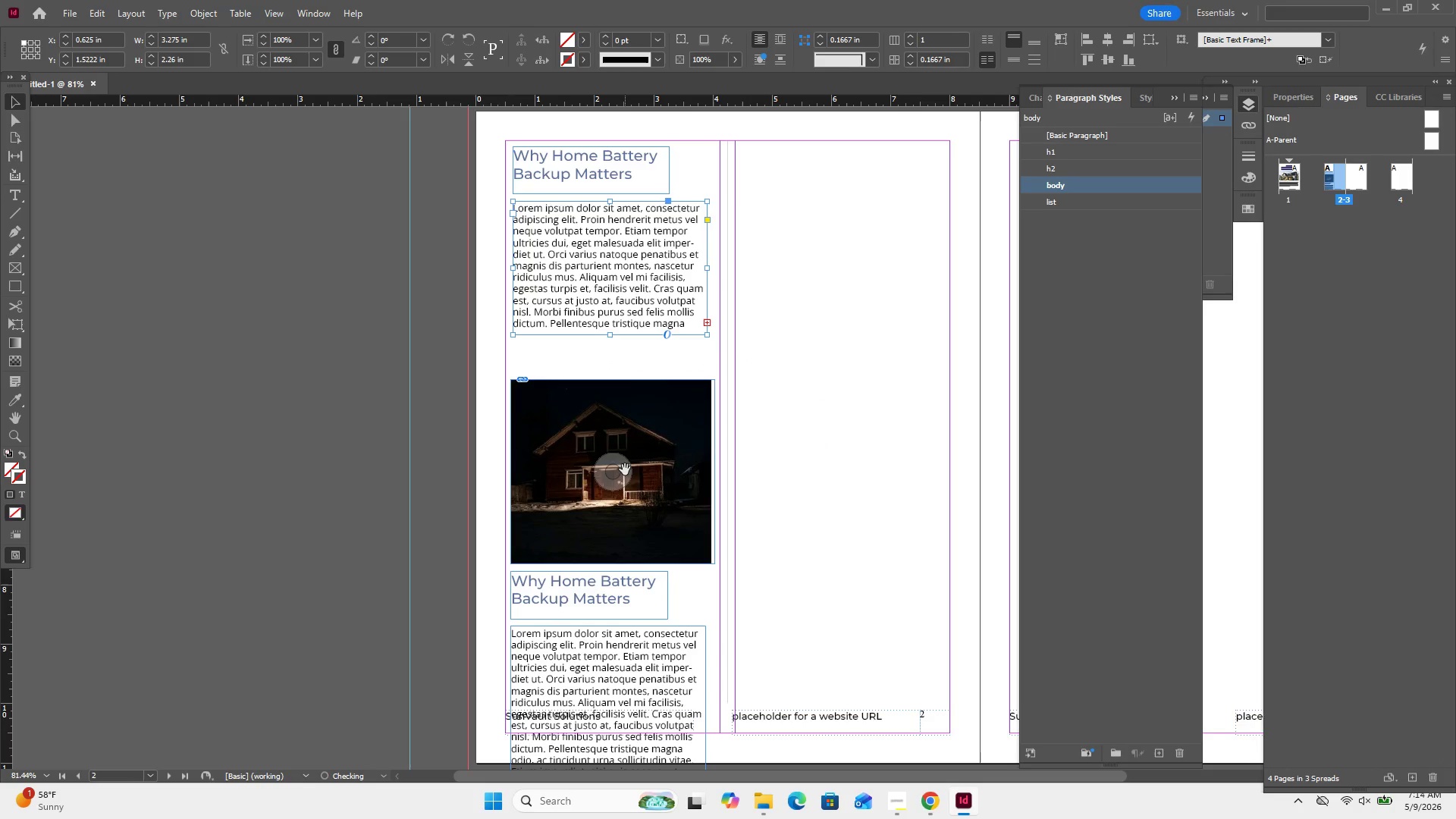 
left_click([625, 469])
 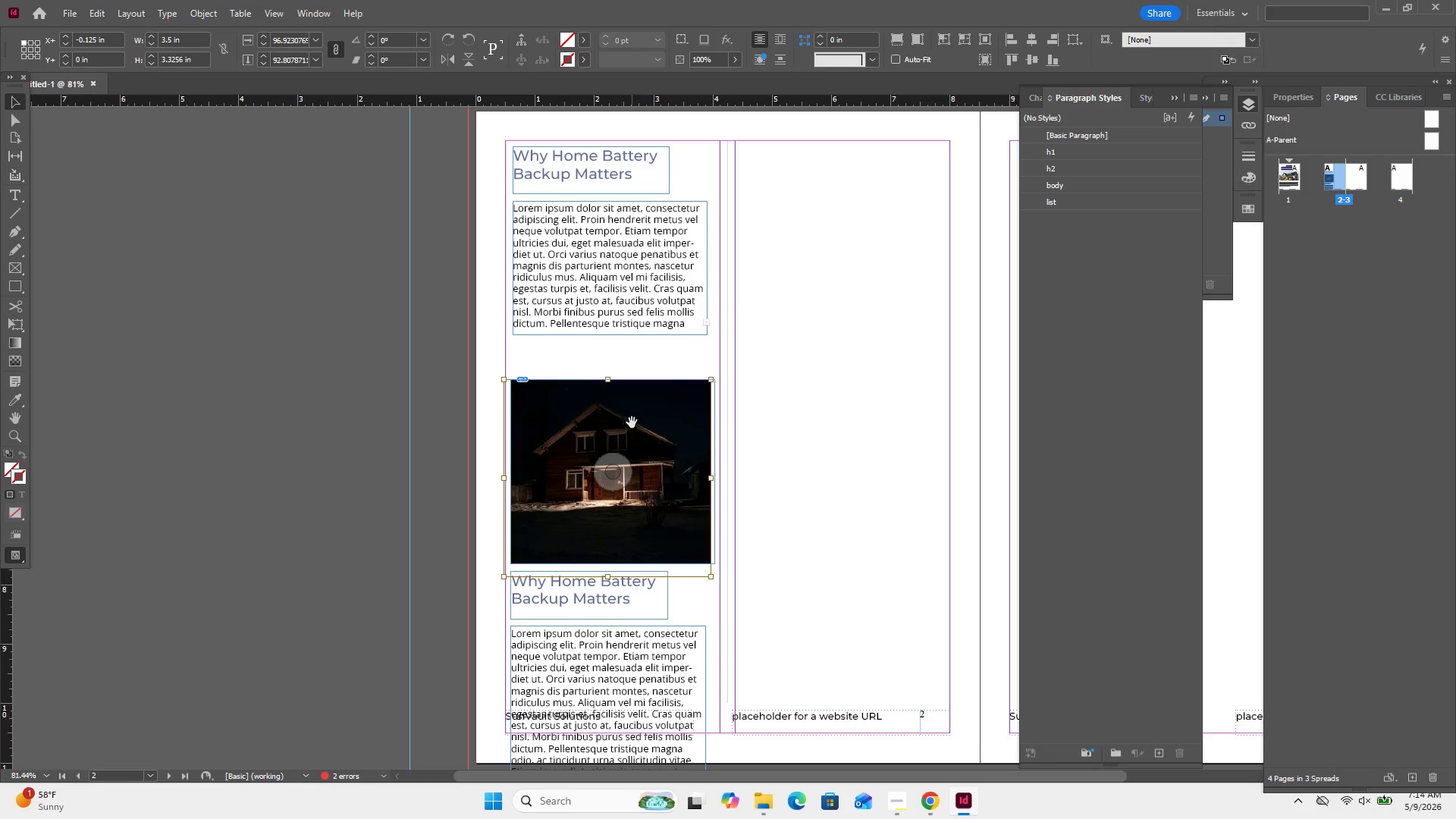 
left_click([613, 337])
 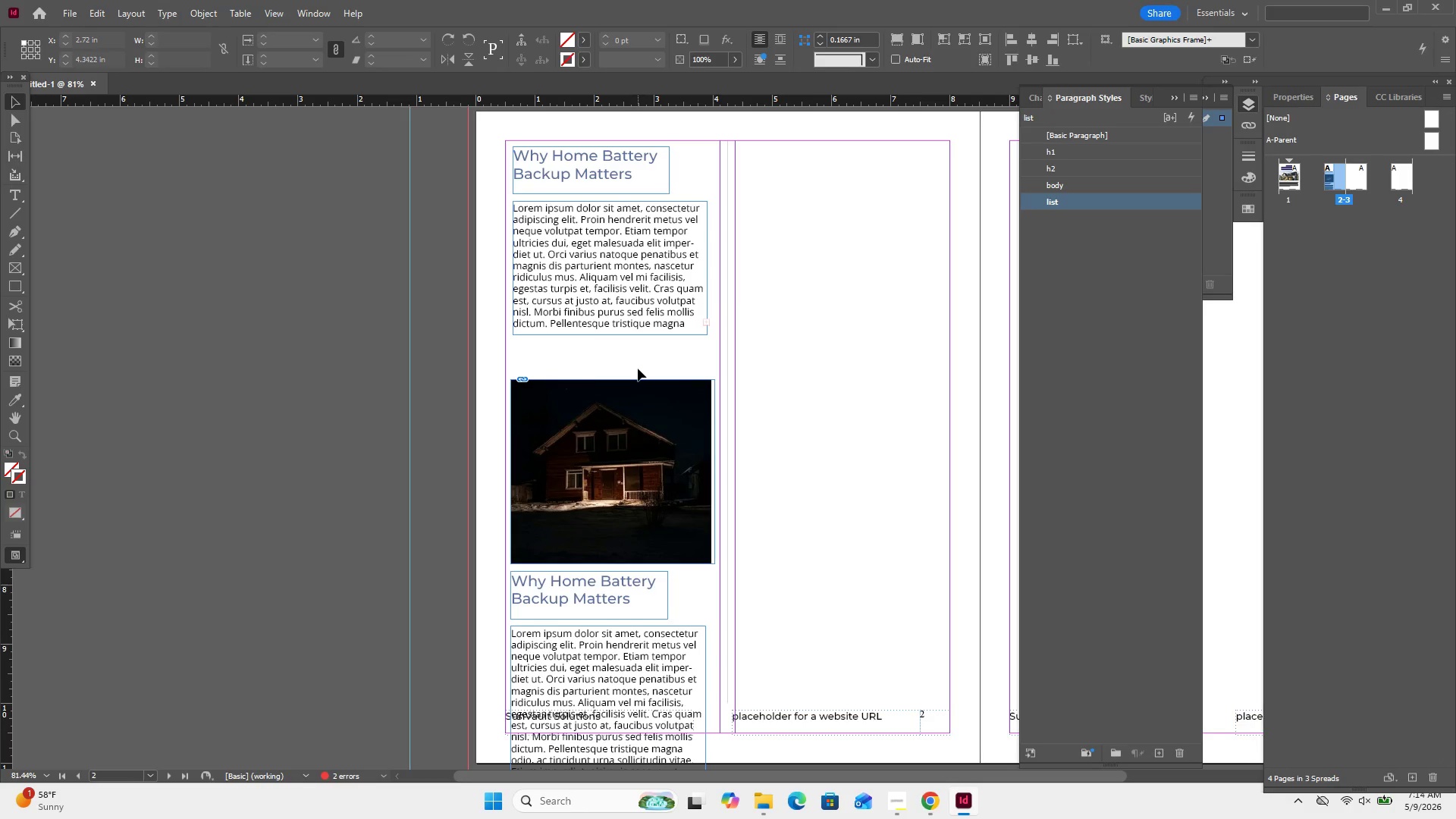 
left_click_drag(start_coordinate=[638, 369], to_coordinate=[607, 438])
 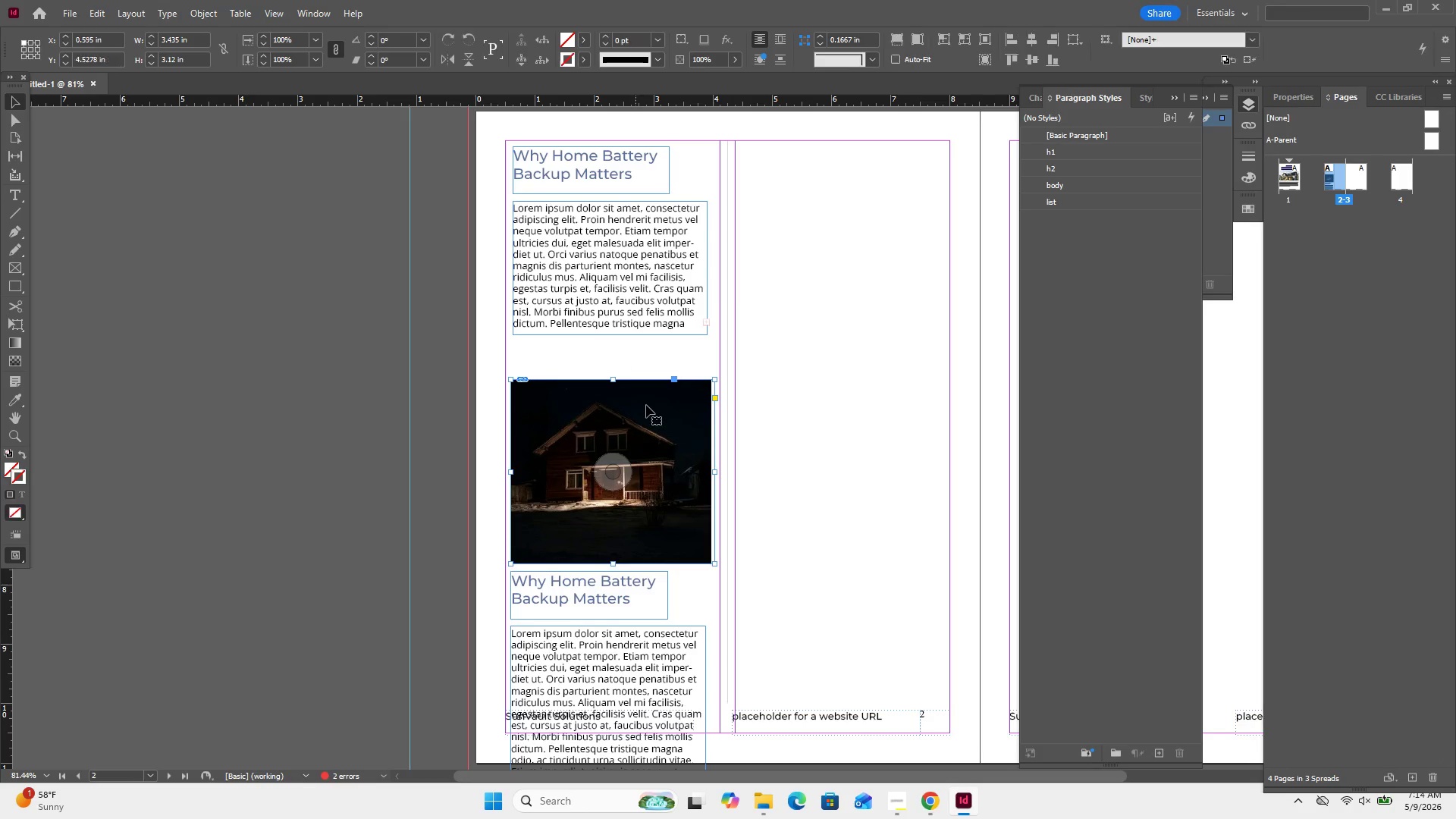 
left_click_drag(start_coordinate=[646, 405], to_coordinate=[646, 366])
 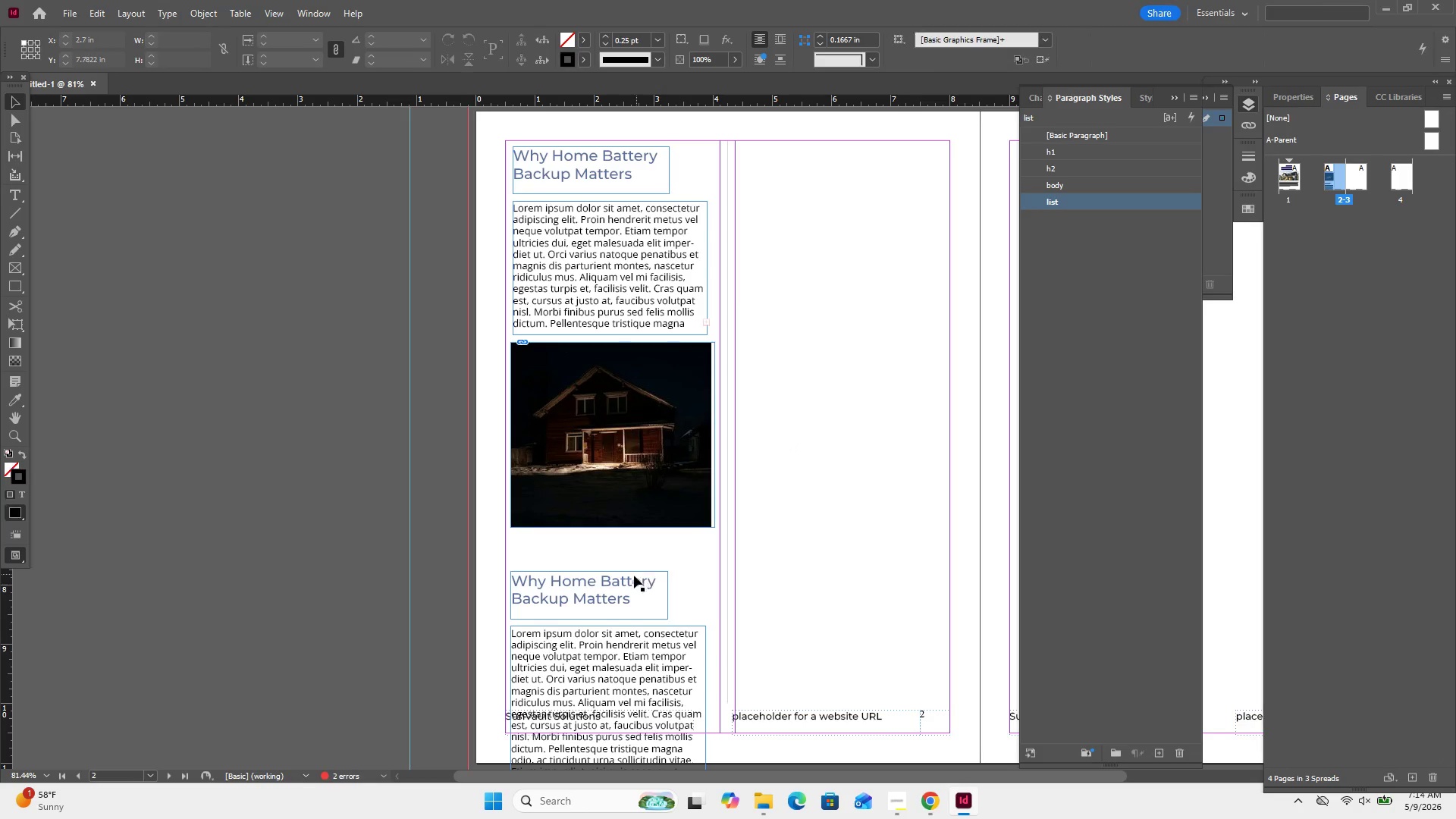 
left_click_drag(start_coordinate=[618, 590], to_coordinate=[619, 556])
 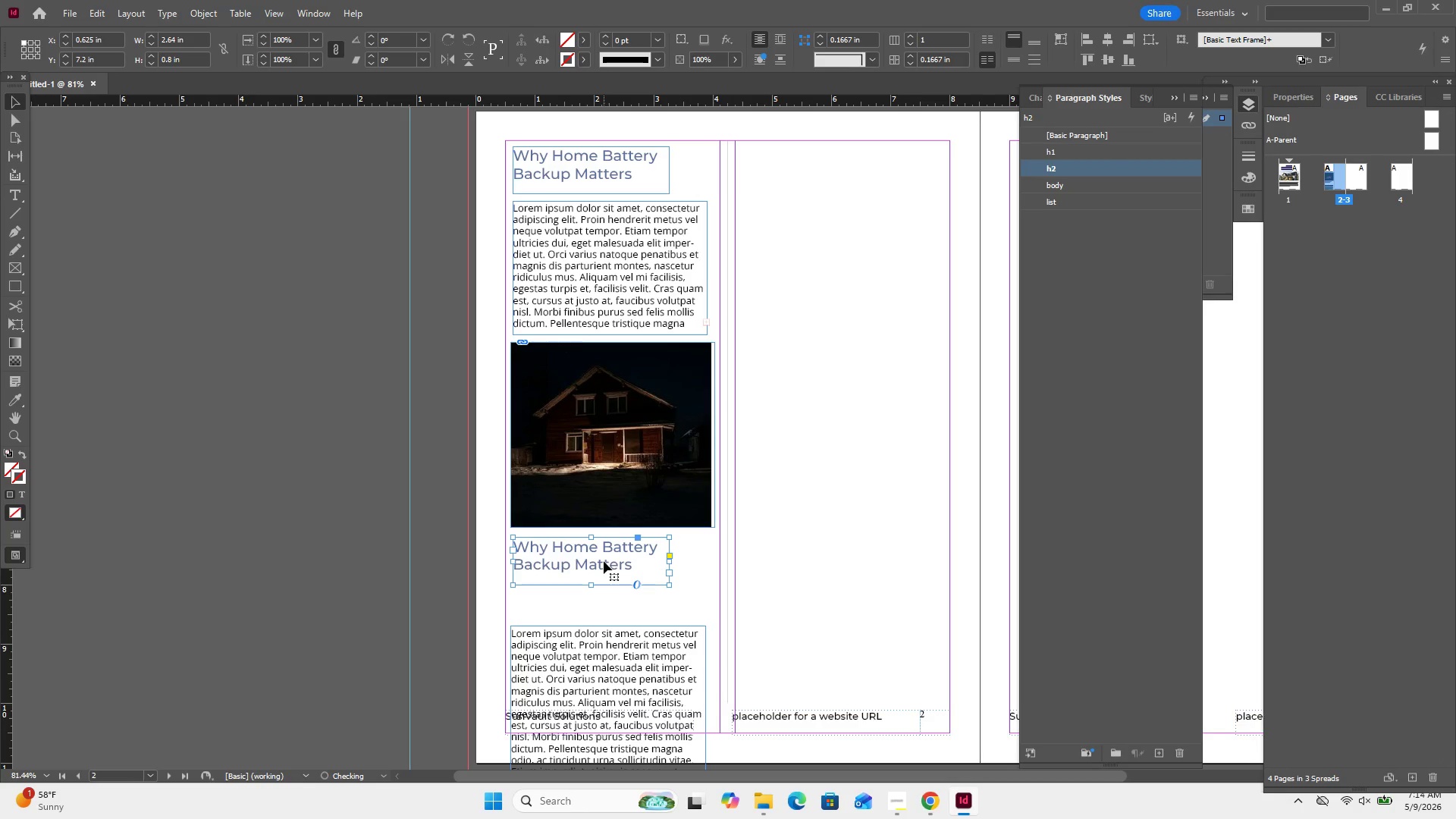 
double_click([604, 561])
 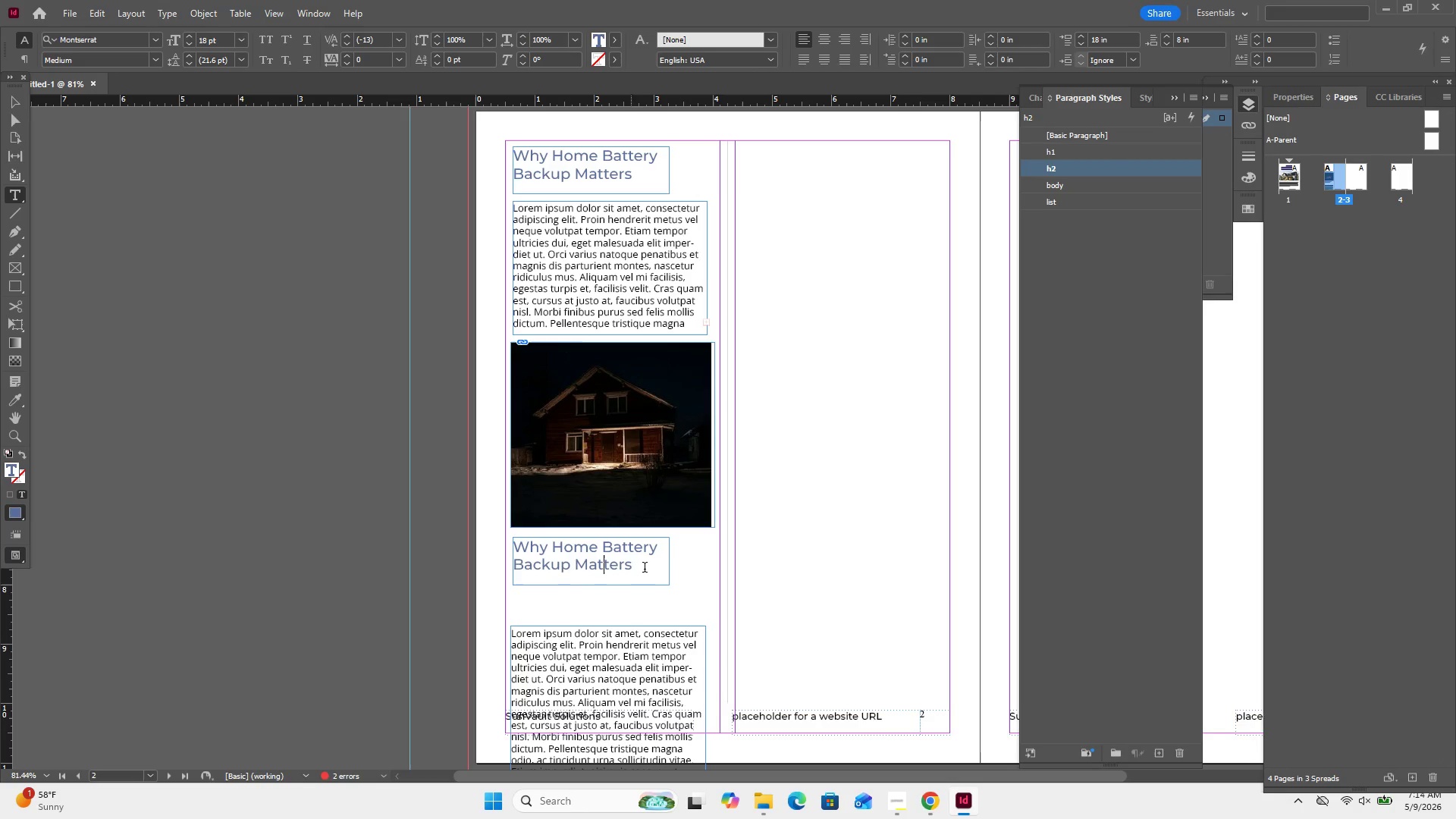 
left_click_drag(start_coordinate=[645, 569], to_coordinate=[513, 552])
 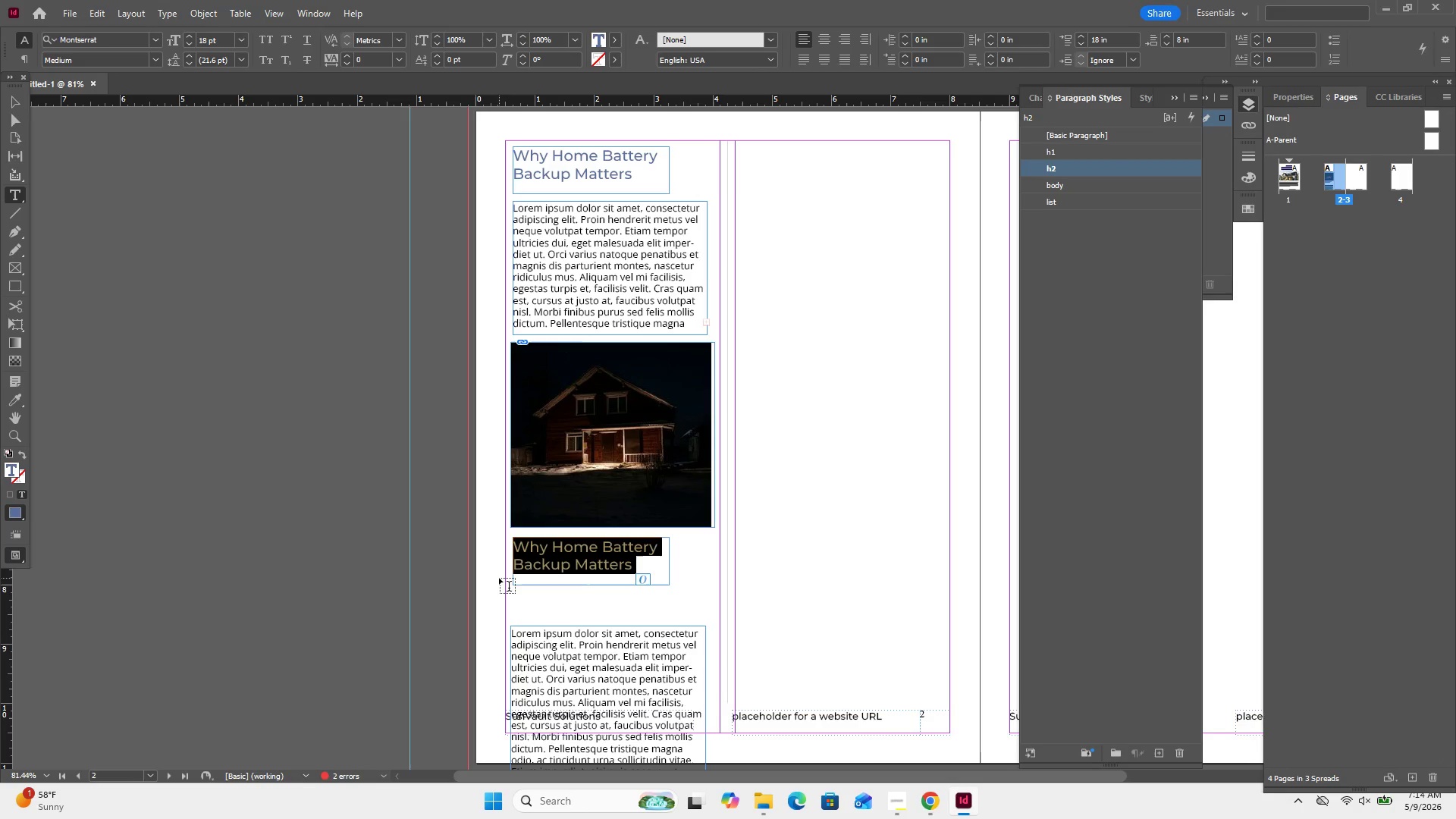 
type(Undersanding )
 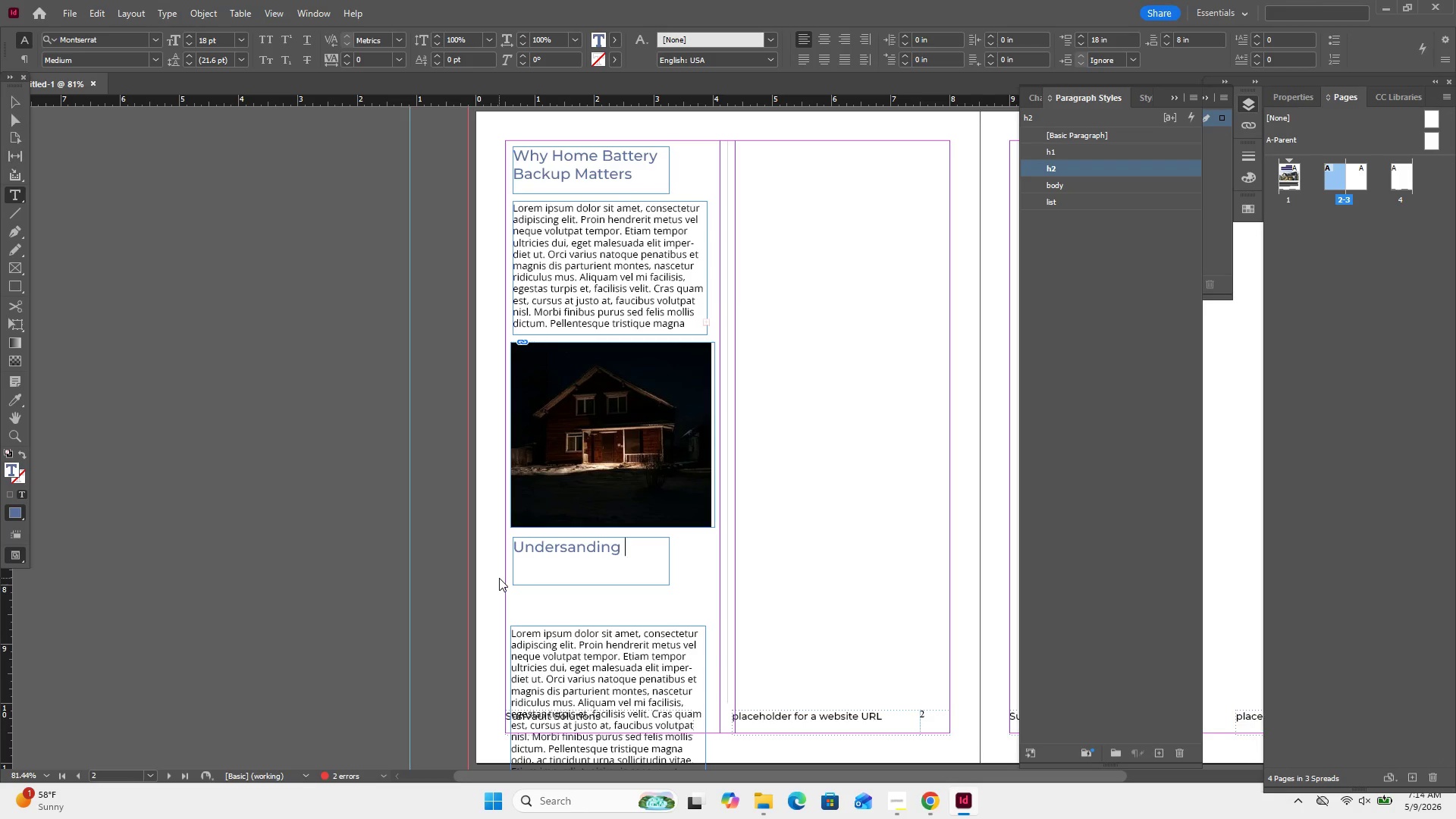 
wait(10.2)
 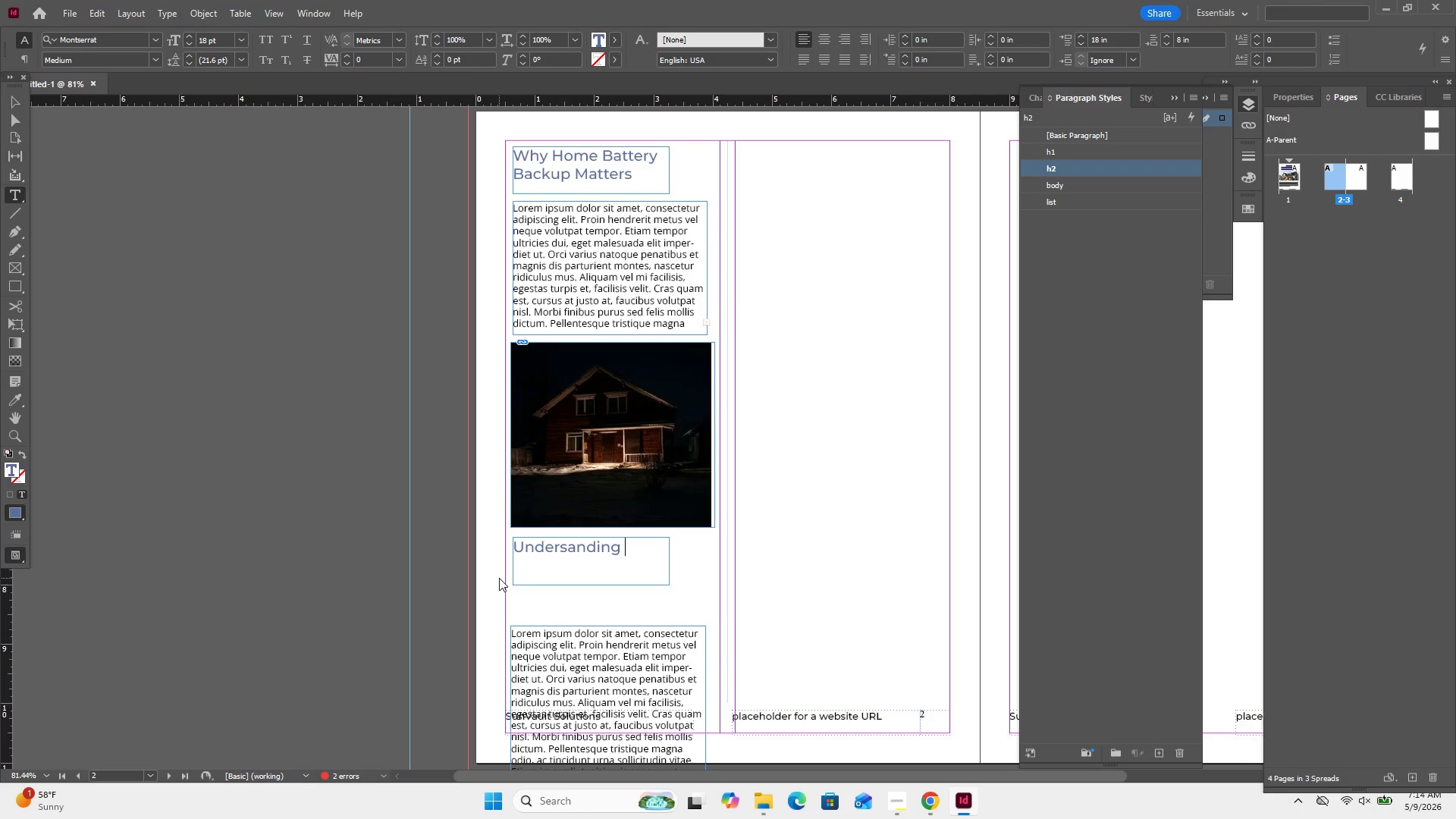 
key(Backspace)
key(Backspace)
key(Backspace)
key(Backspace)
key(Backspace)
key(Backspace)
key(Backspace)
key(Backspace)
type(standing Lithium-)
 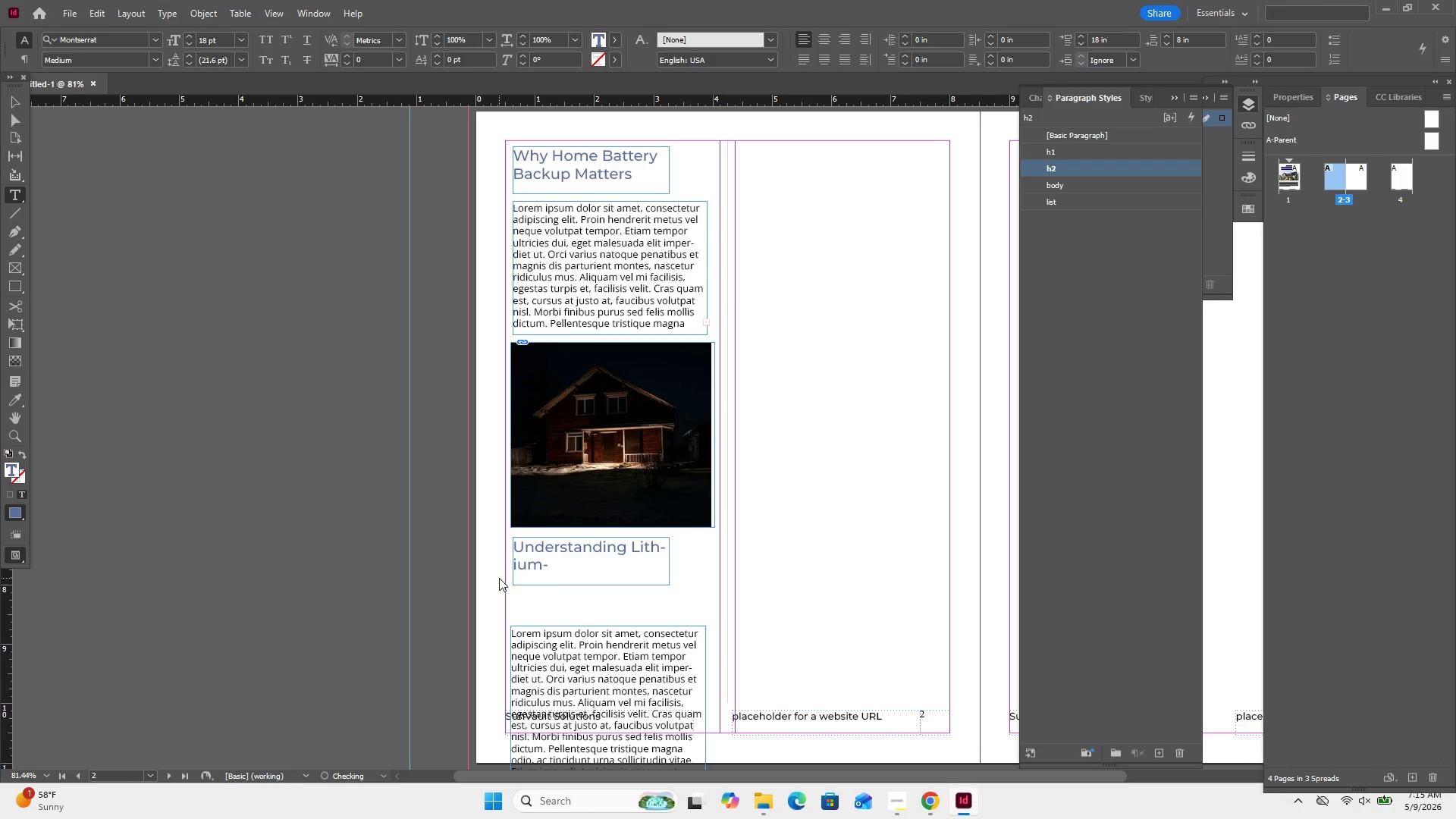 
type(ion storage)
 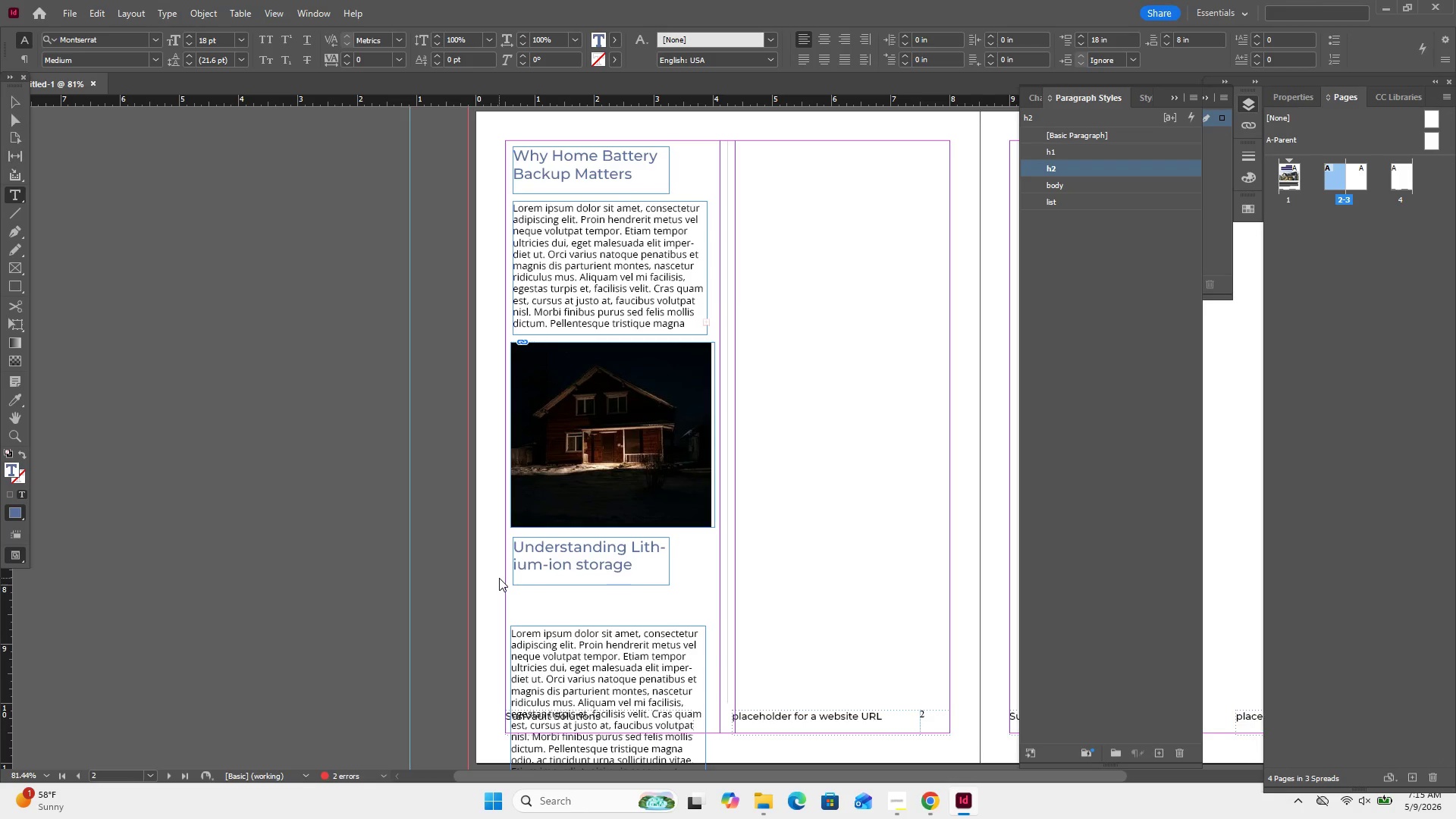 
key(ArrowLeft)
 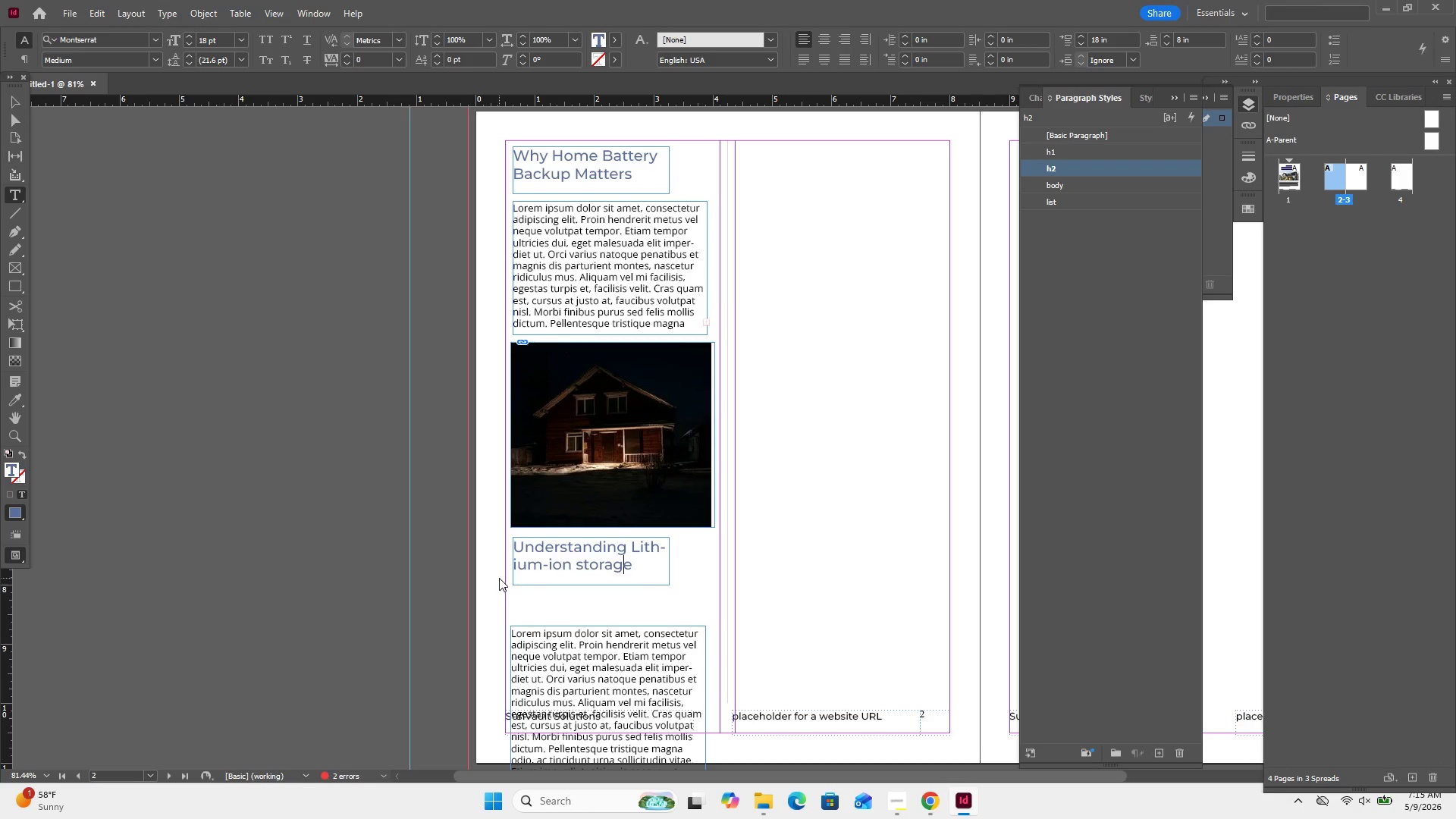 
key(ArrowLeft)
 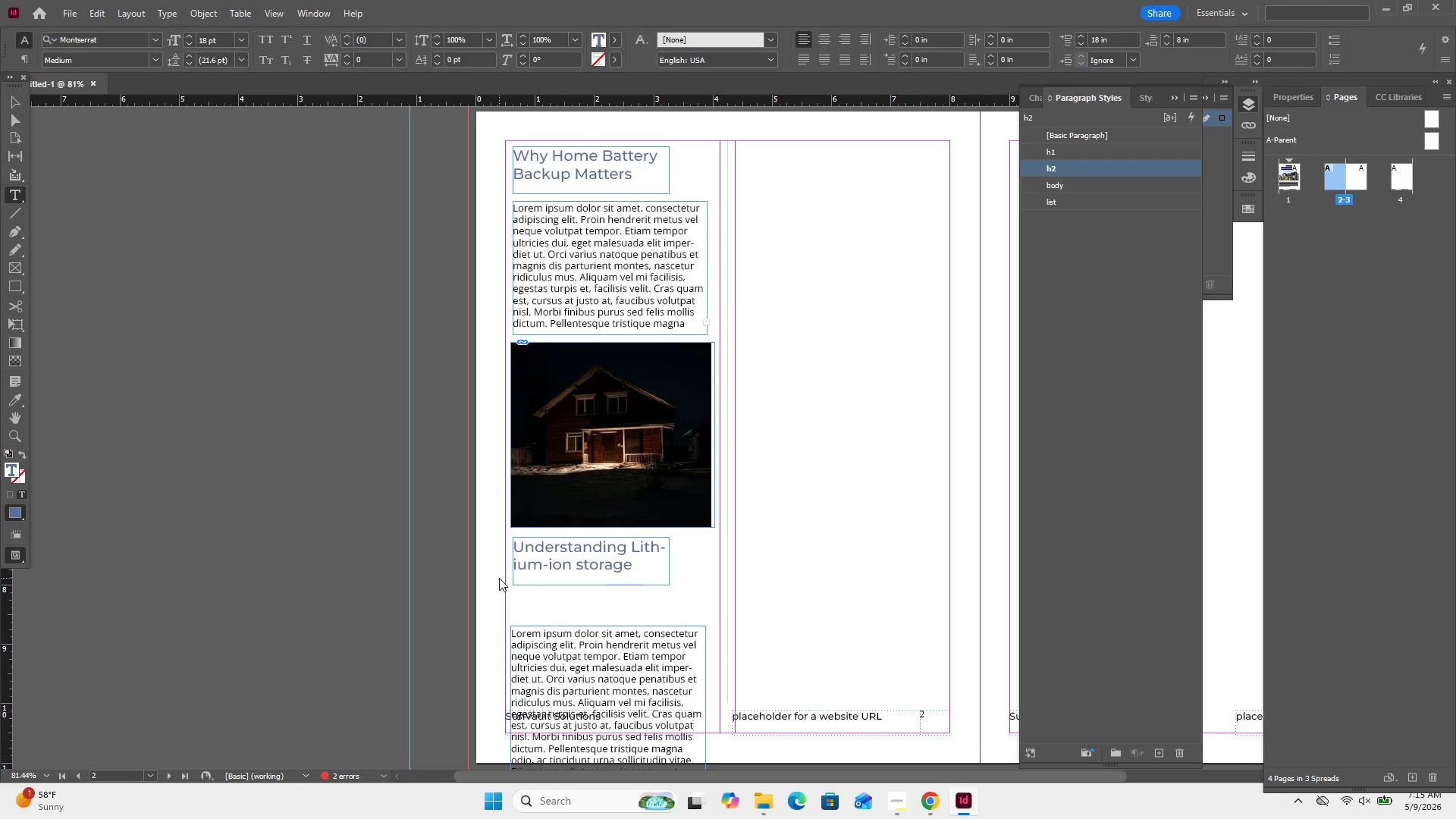 
key(ArrowLeft)
 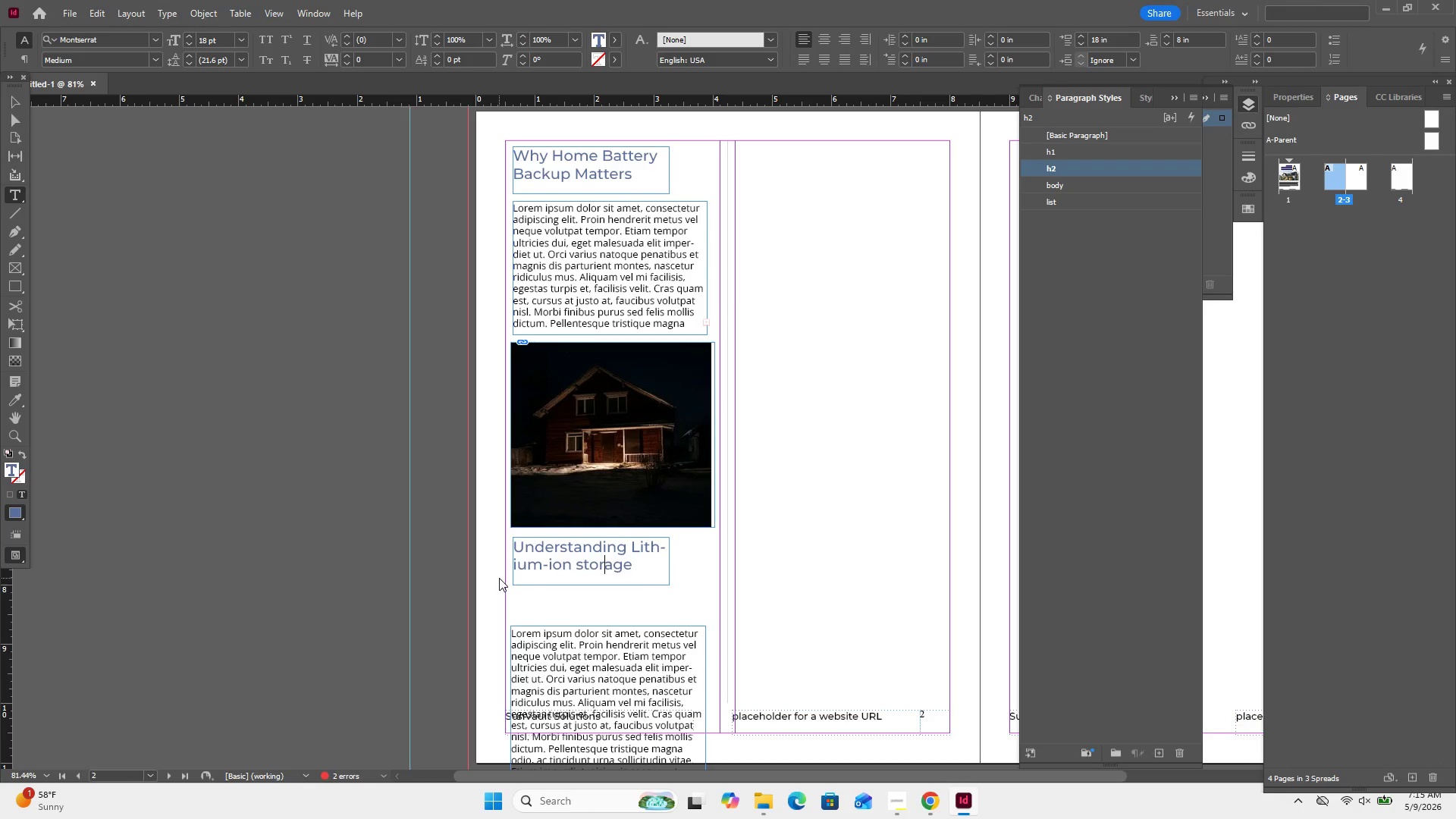 
key(ArrowLeft)
 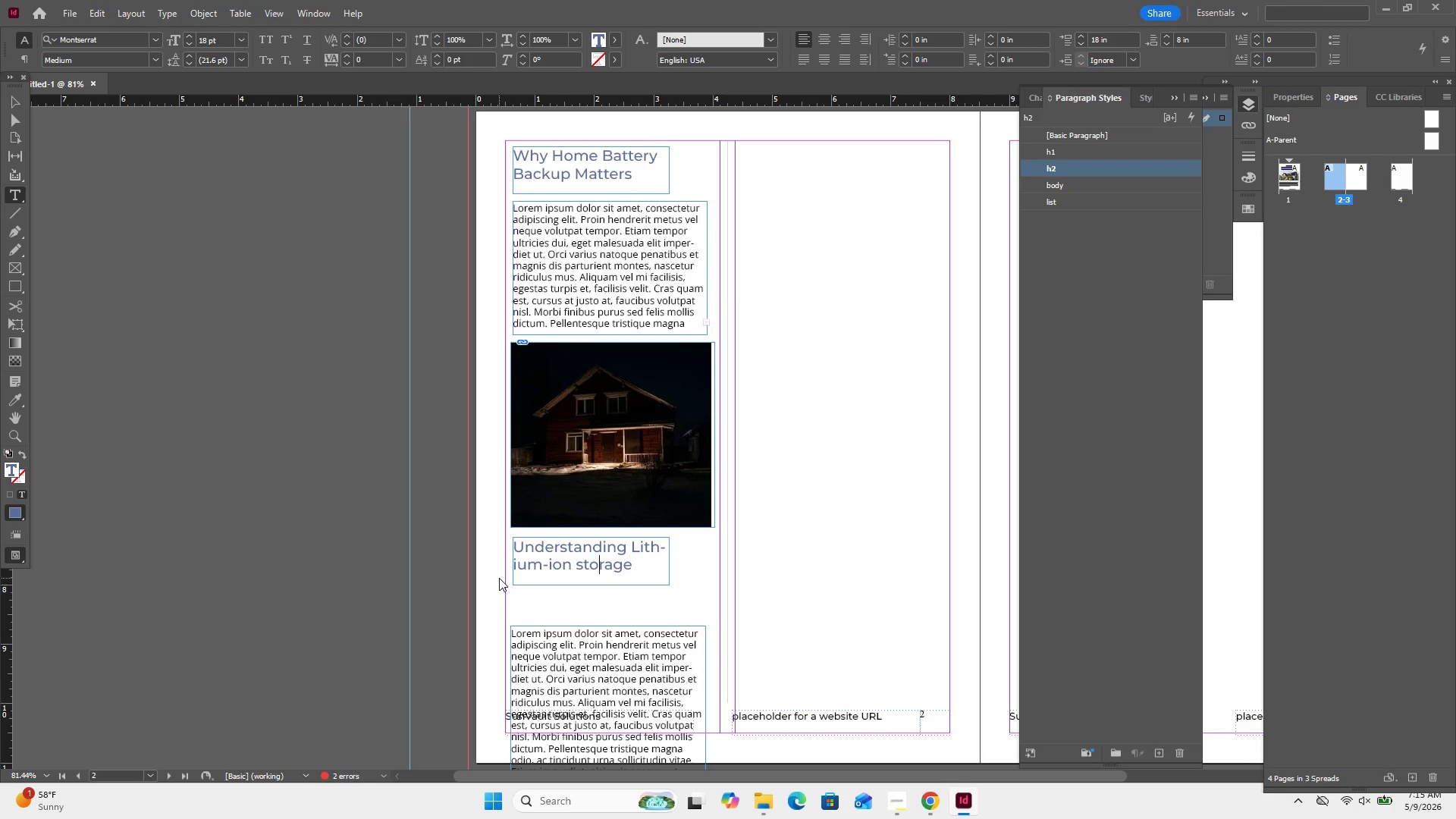 
key(ArrowLeft)
 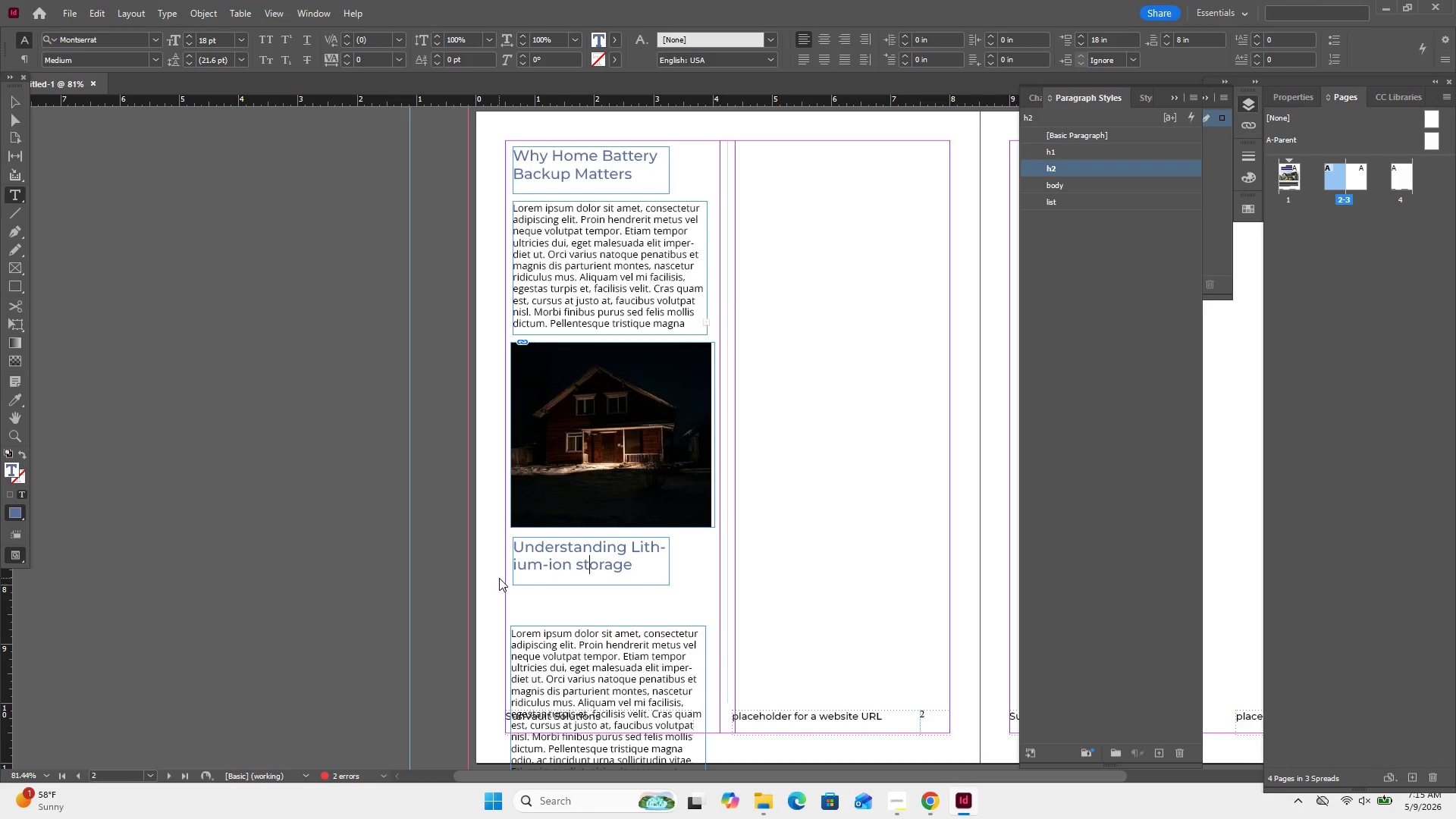 
key(ArrowLeft)
 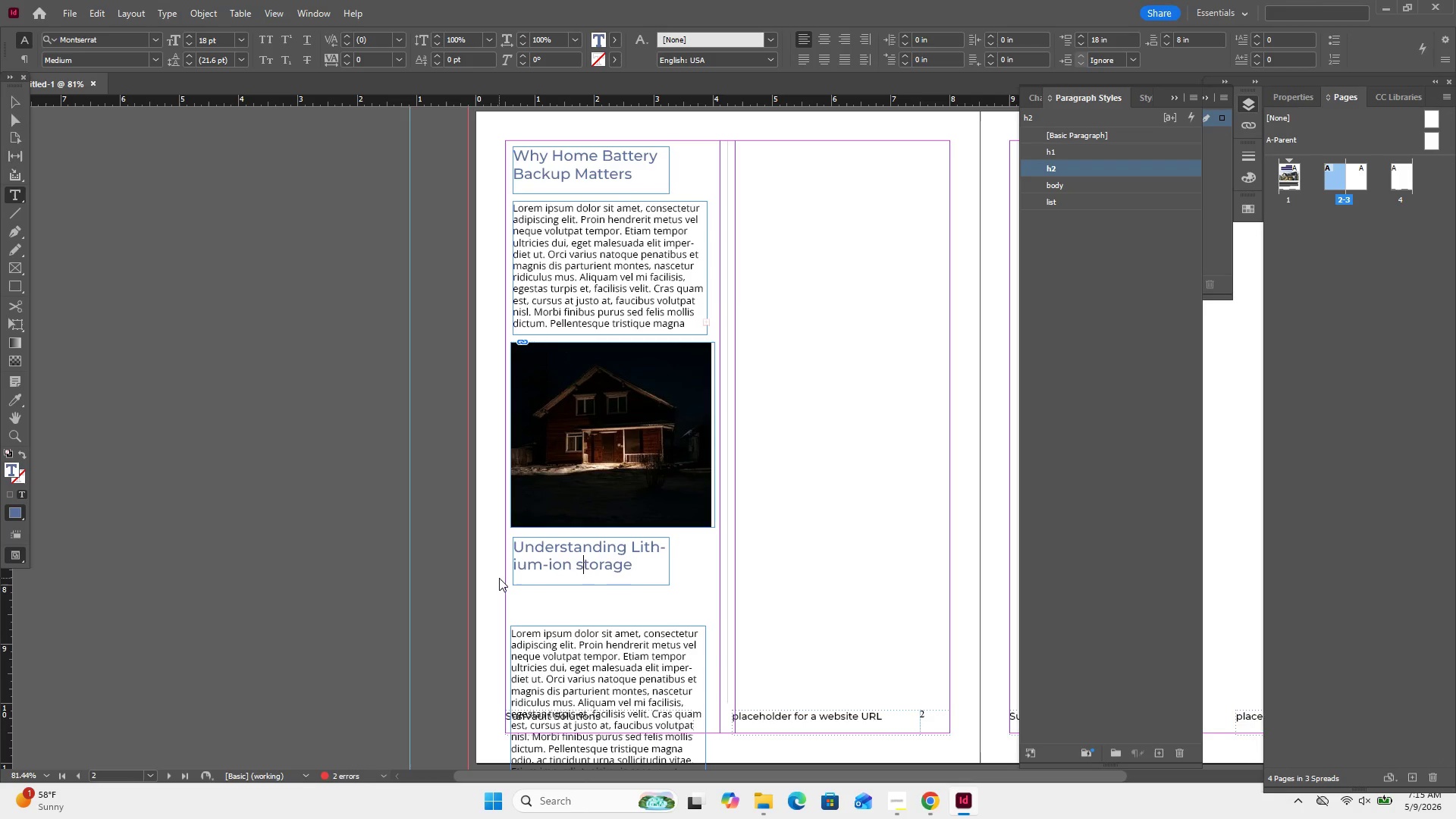 
key(Backslash)
 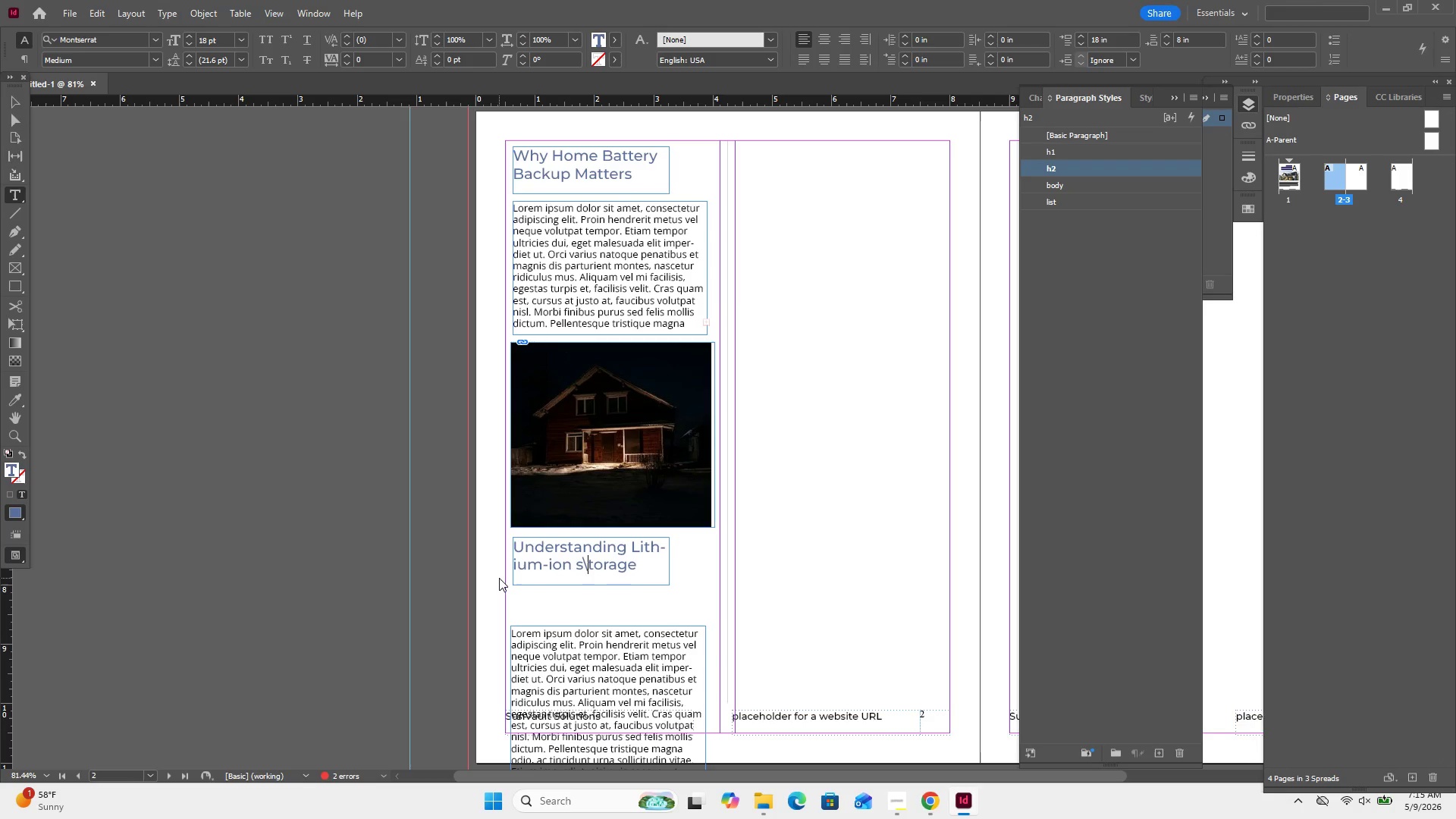 
key(Backspace)
 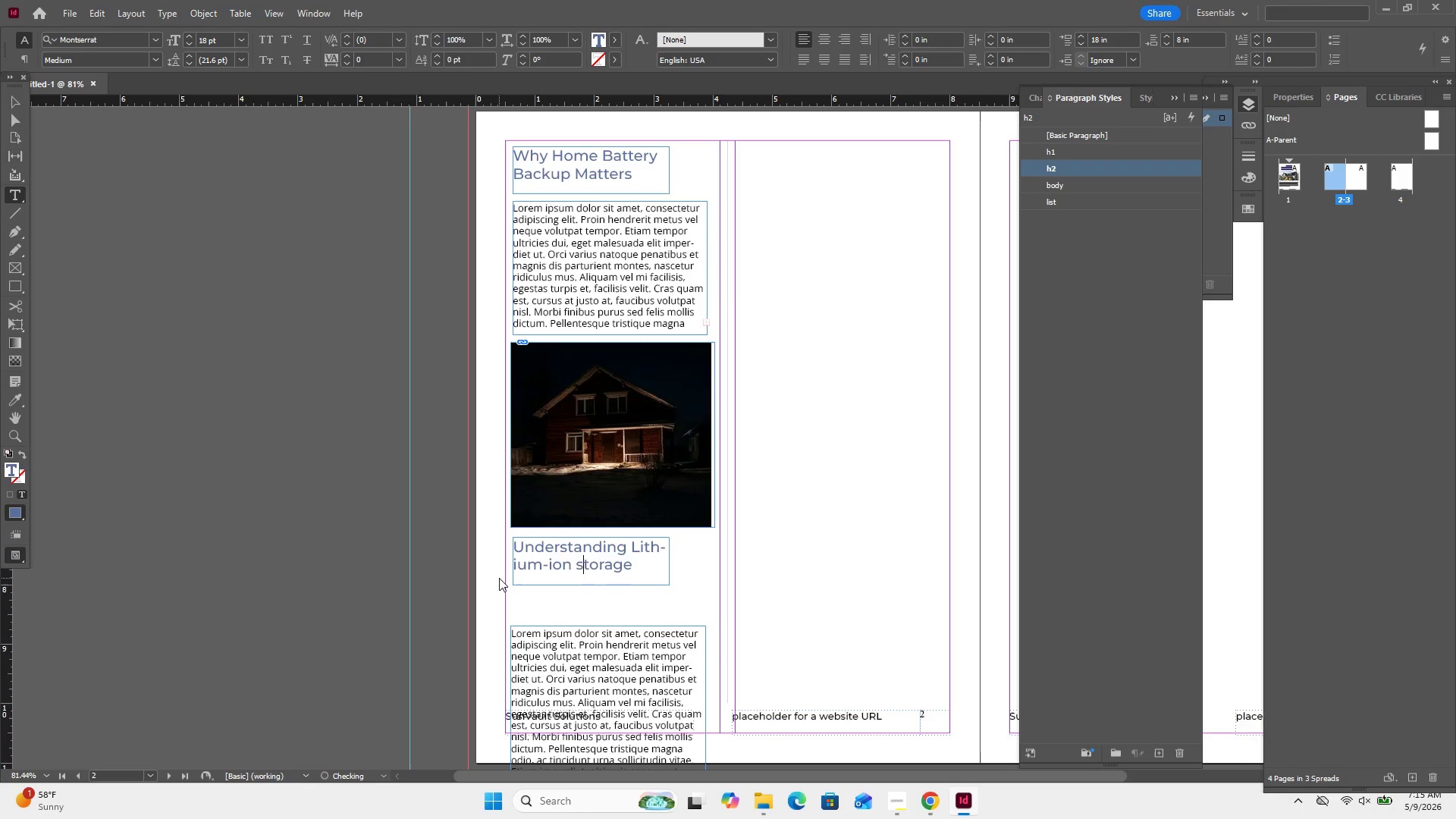 
key(Backspace)
 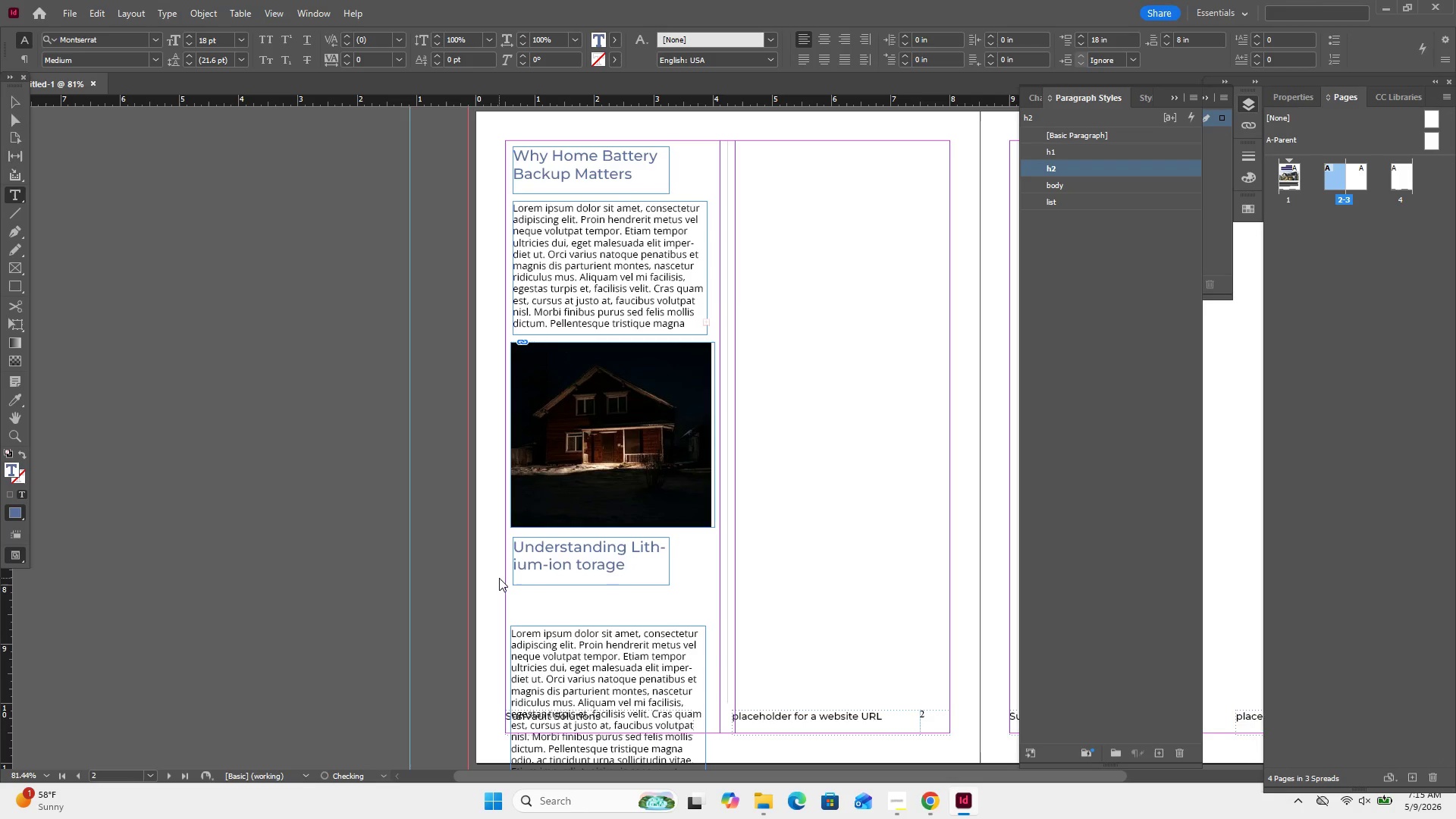 
key(Shift+ShiftLeft)
 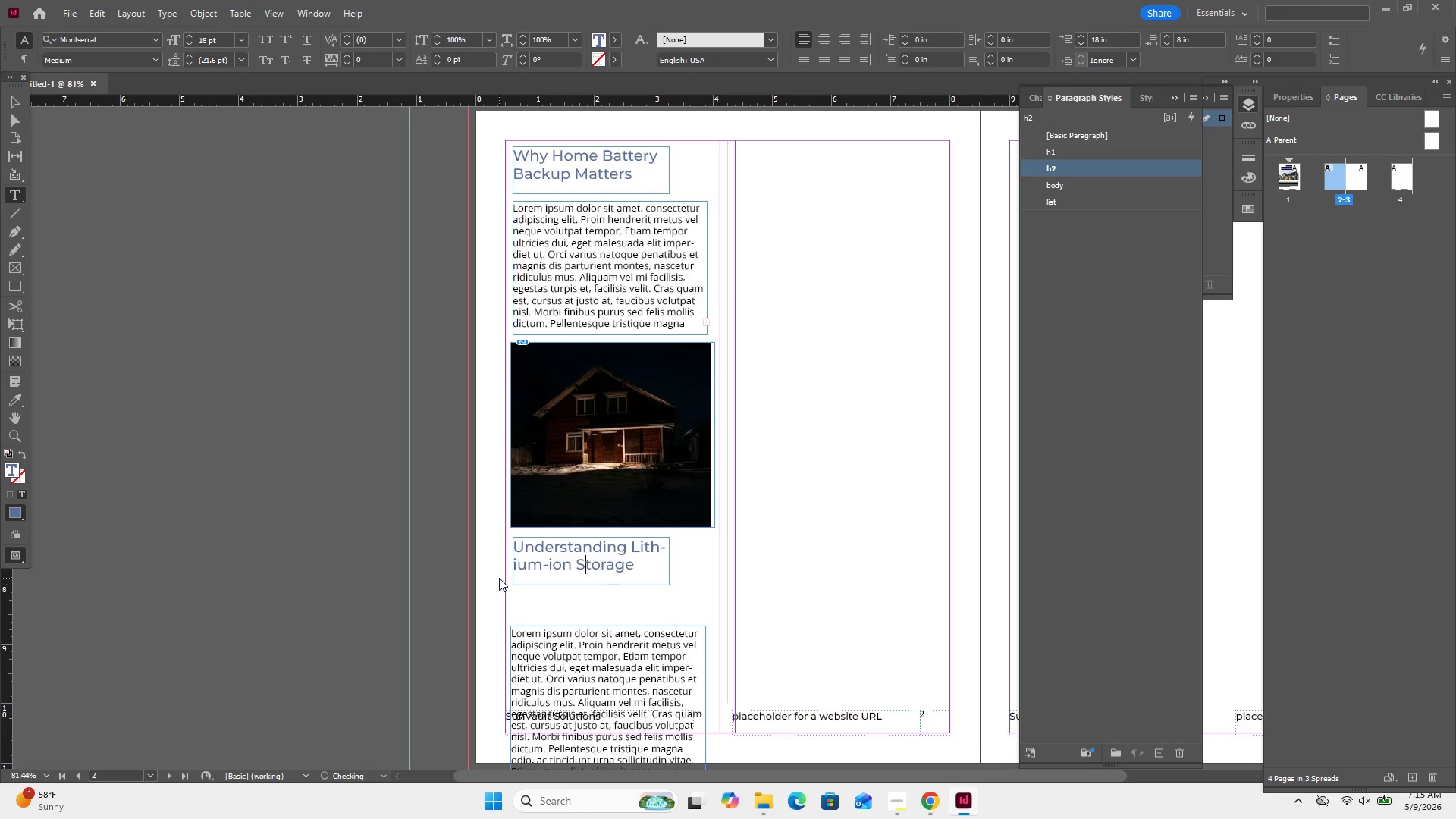 
key(Shift+S)
 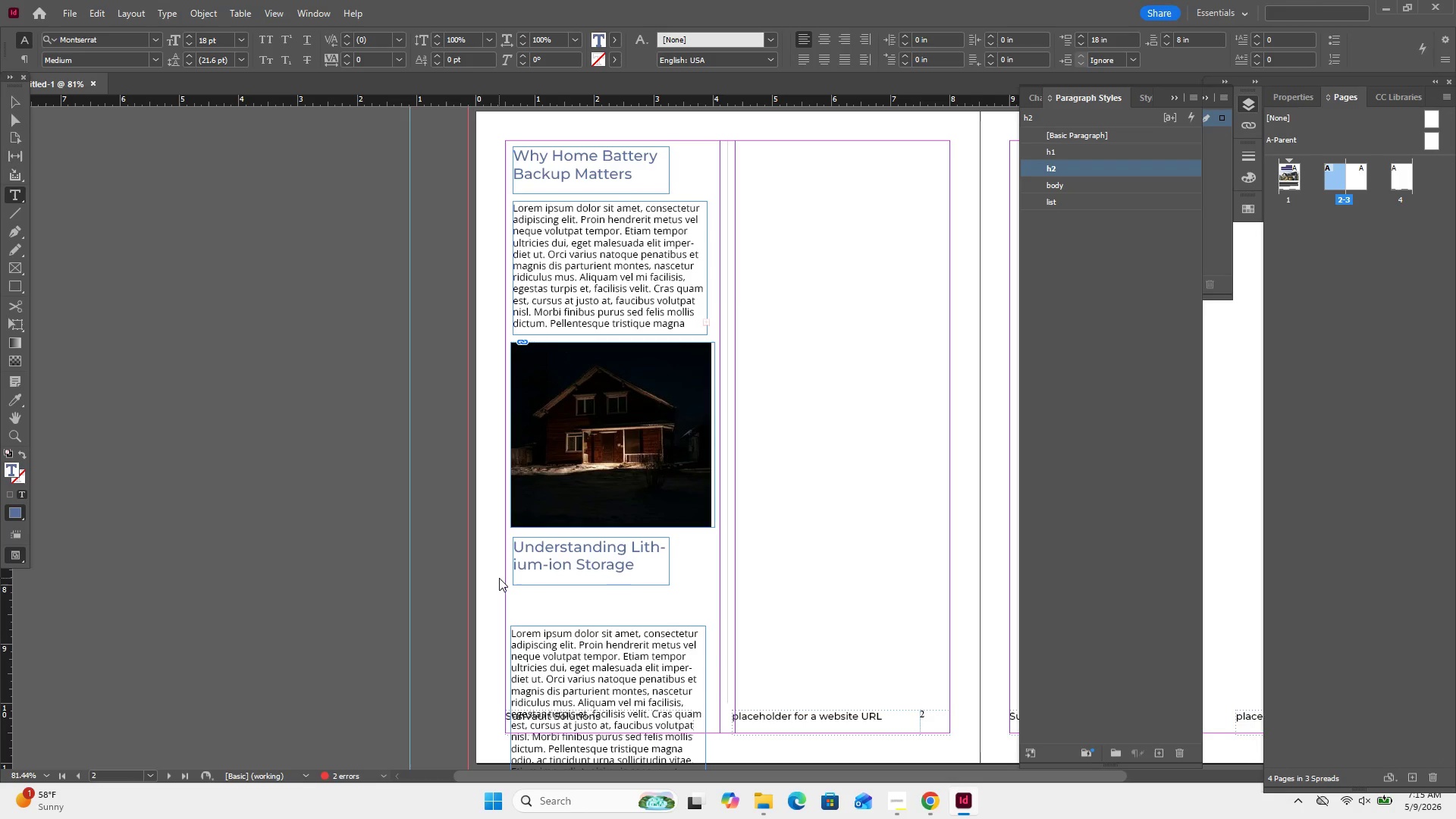 
key(ArrowLeft)
 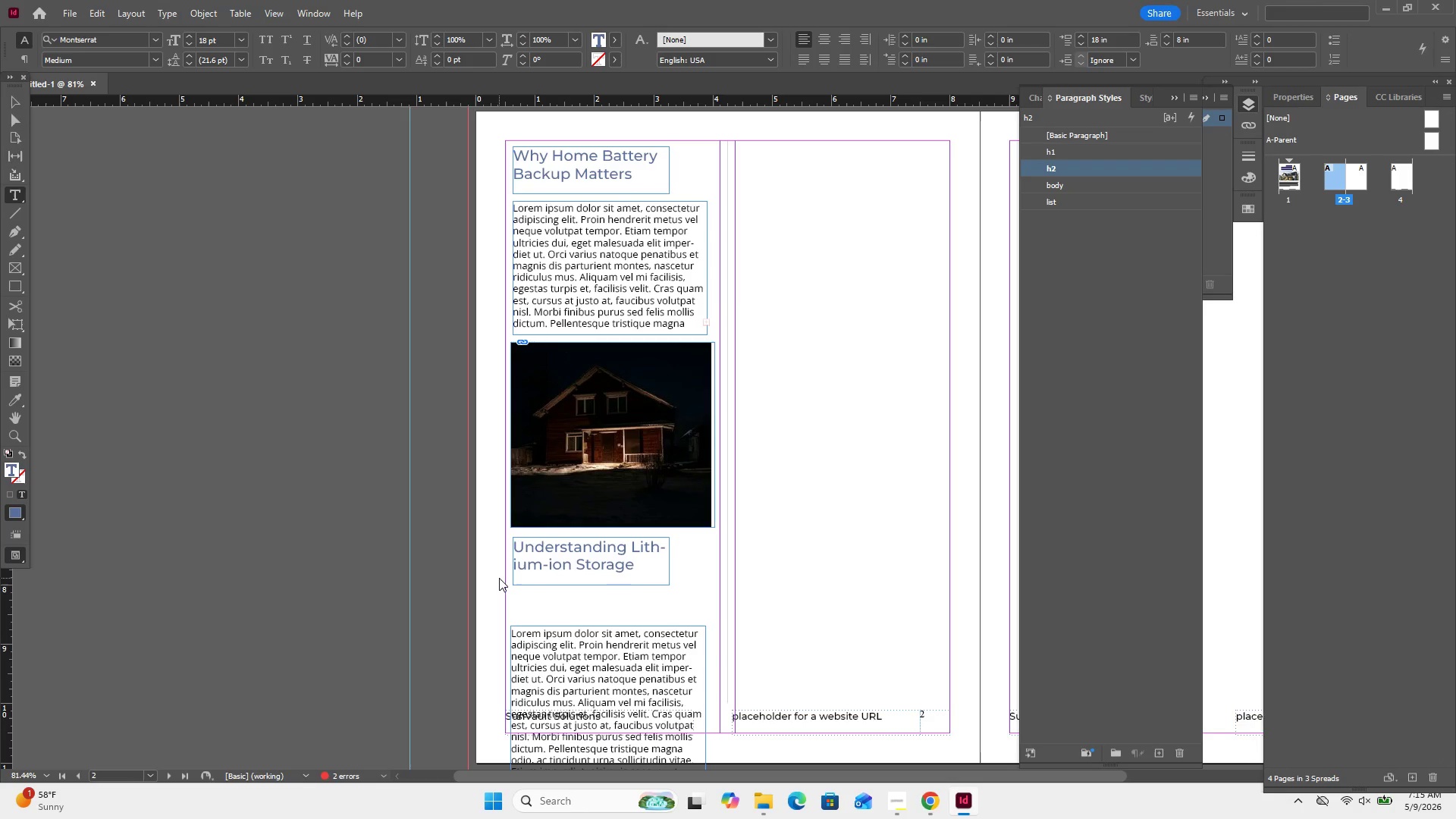 
key(ArrowLeft)
 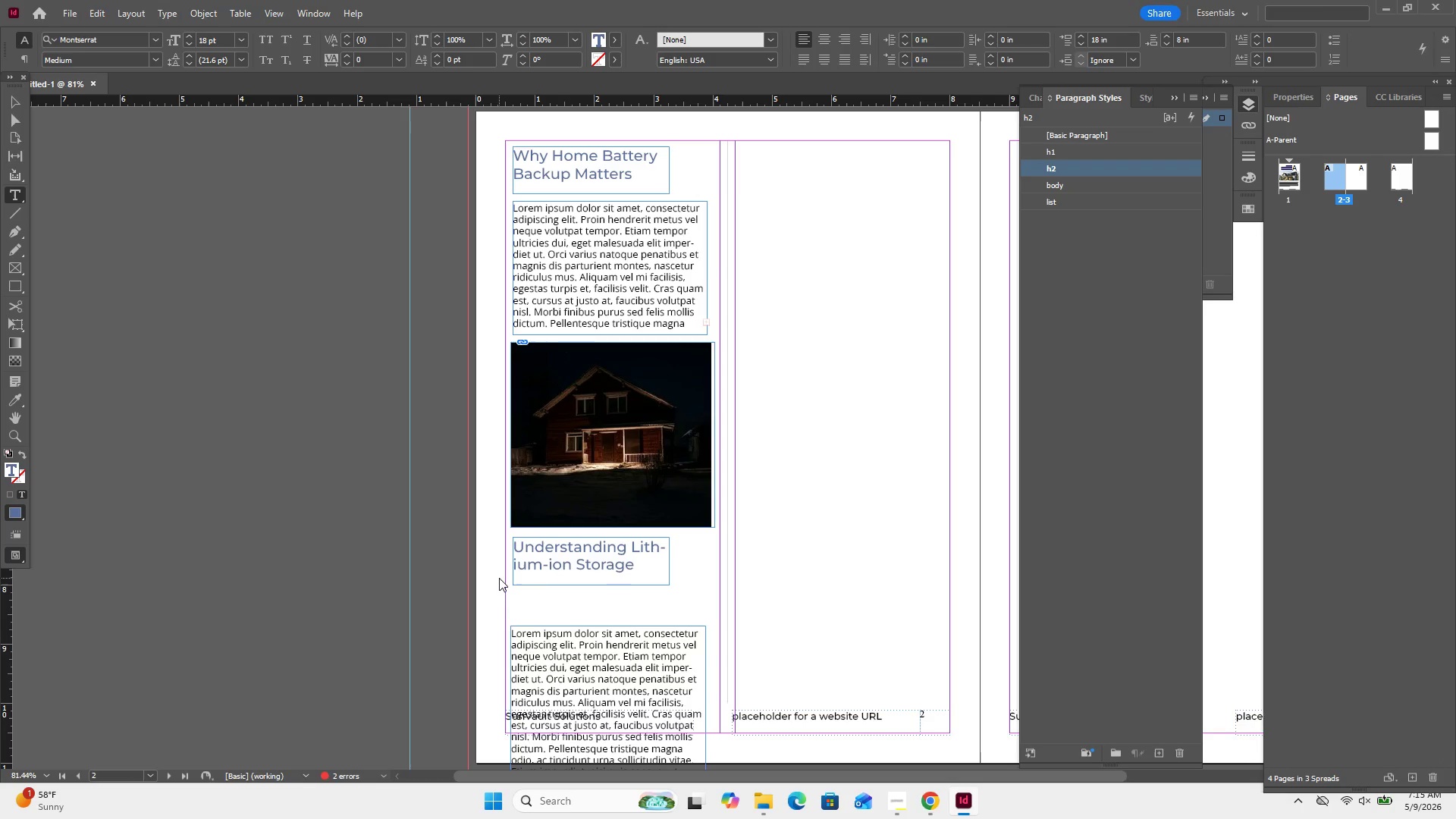 
key(ArrowLeft)
 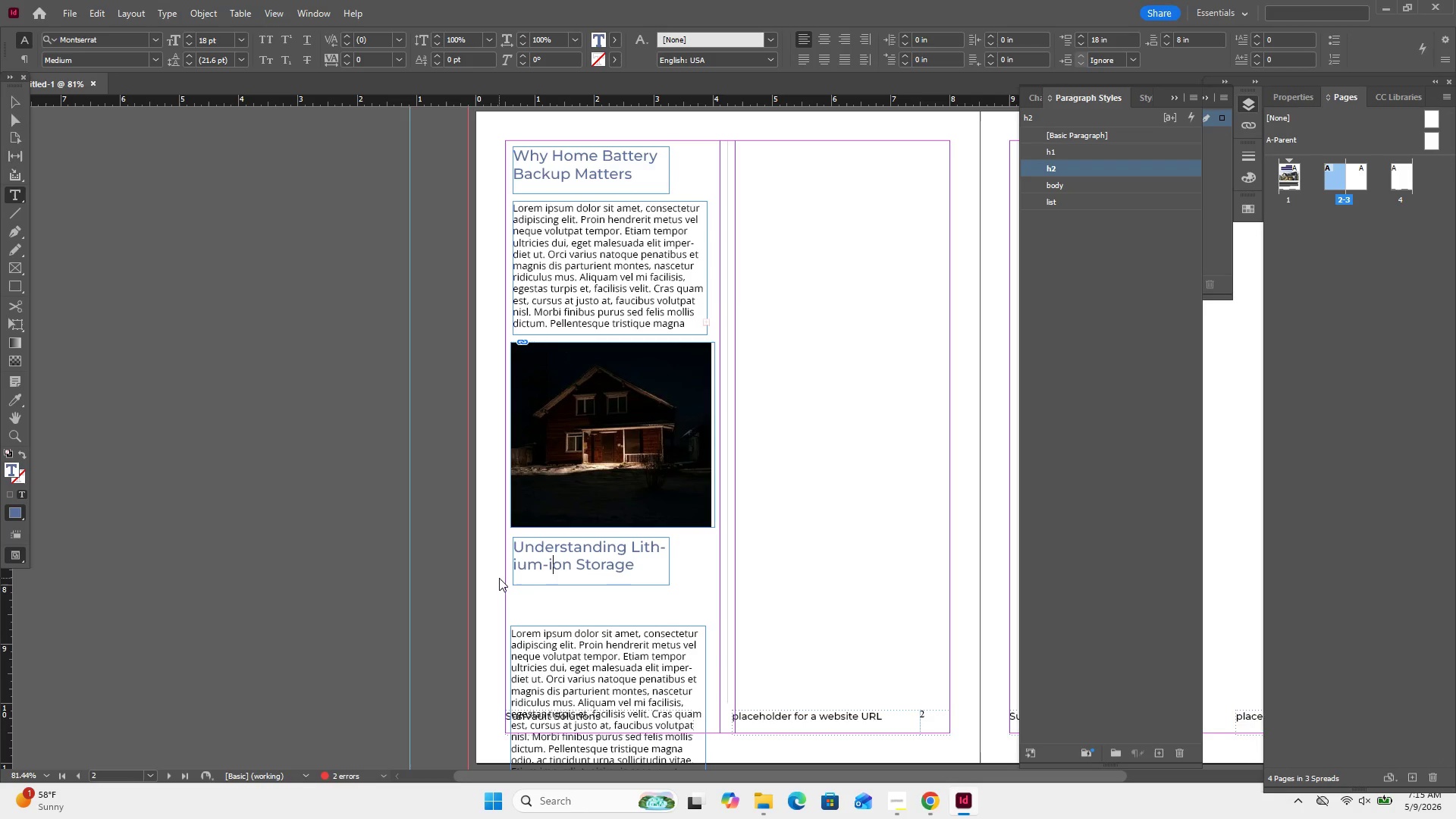 
key(ArrowLeft)
 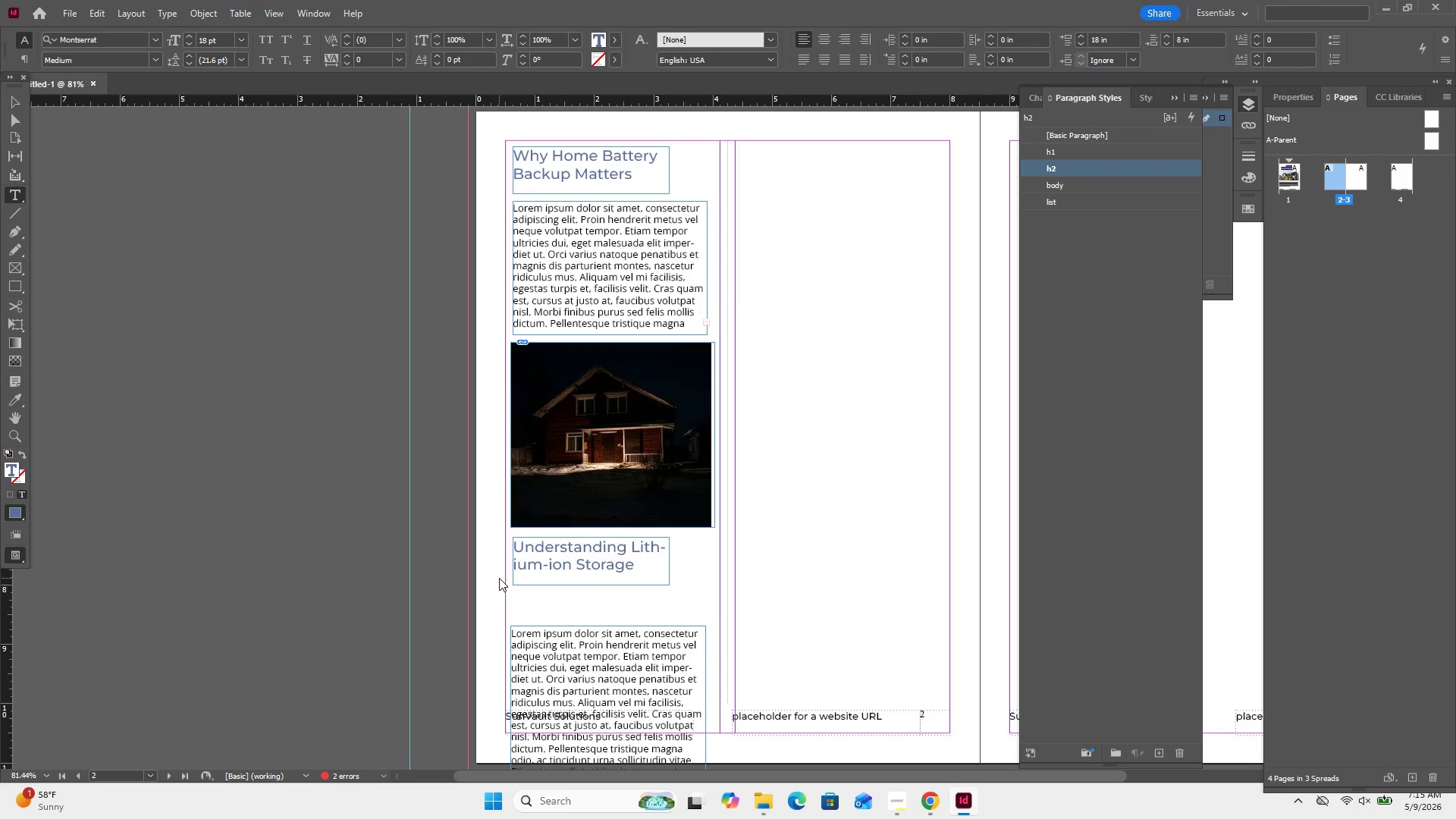 
key(Backspace)
 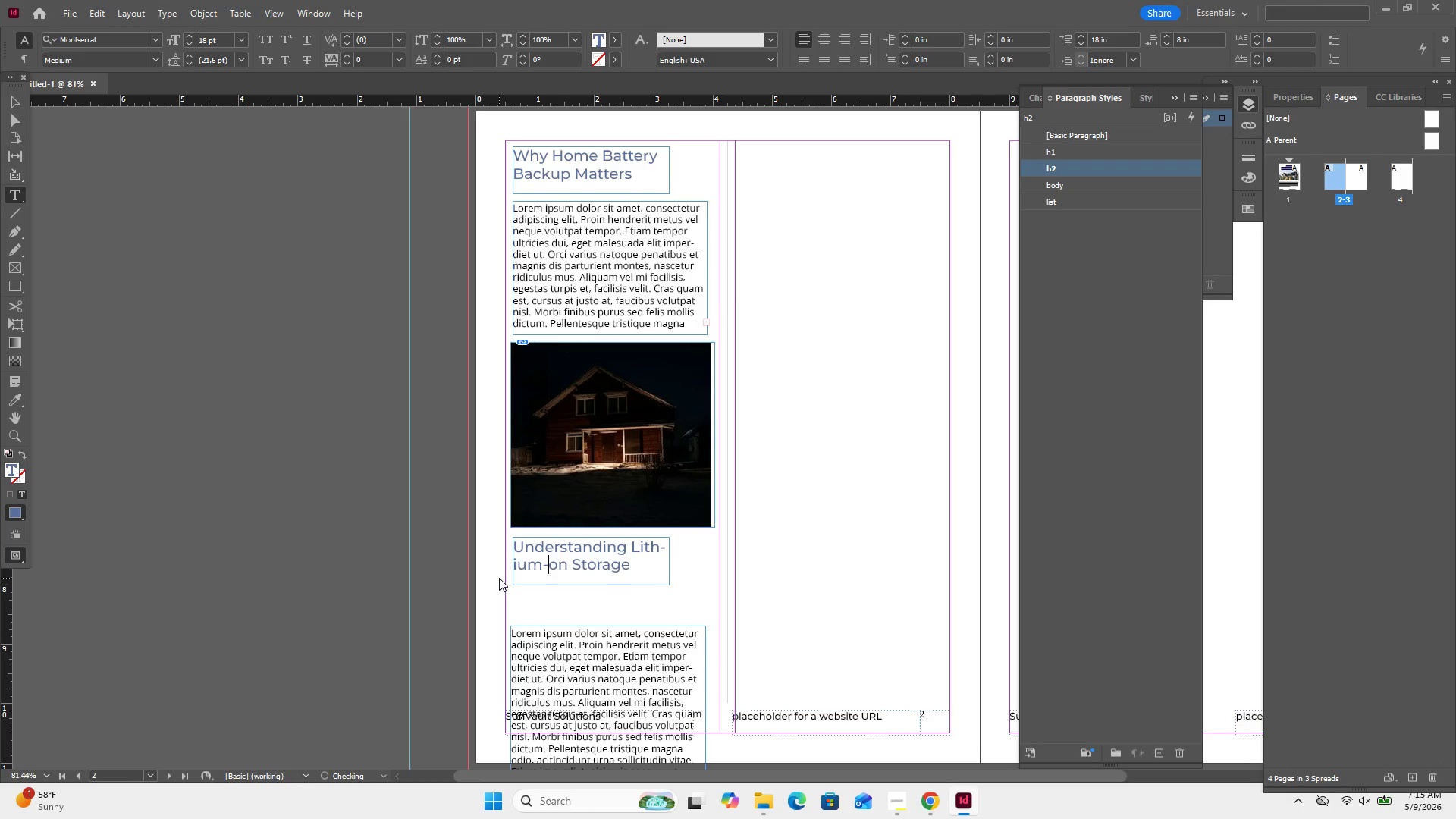 
key(Shift+I)
 